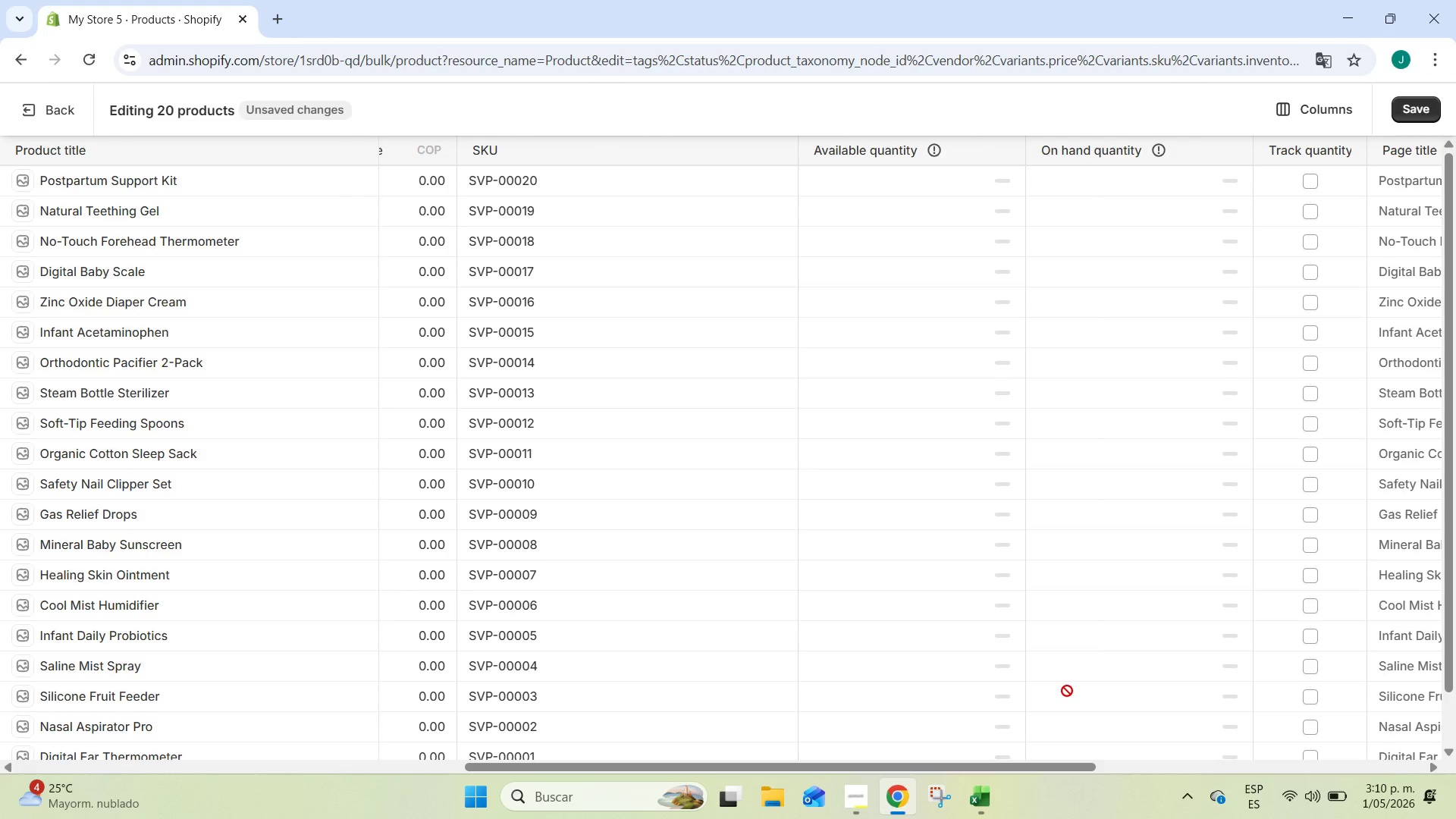 
wait(5.05)
 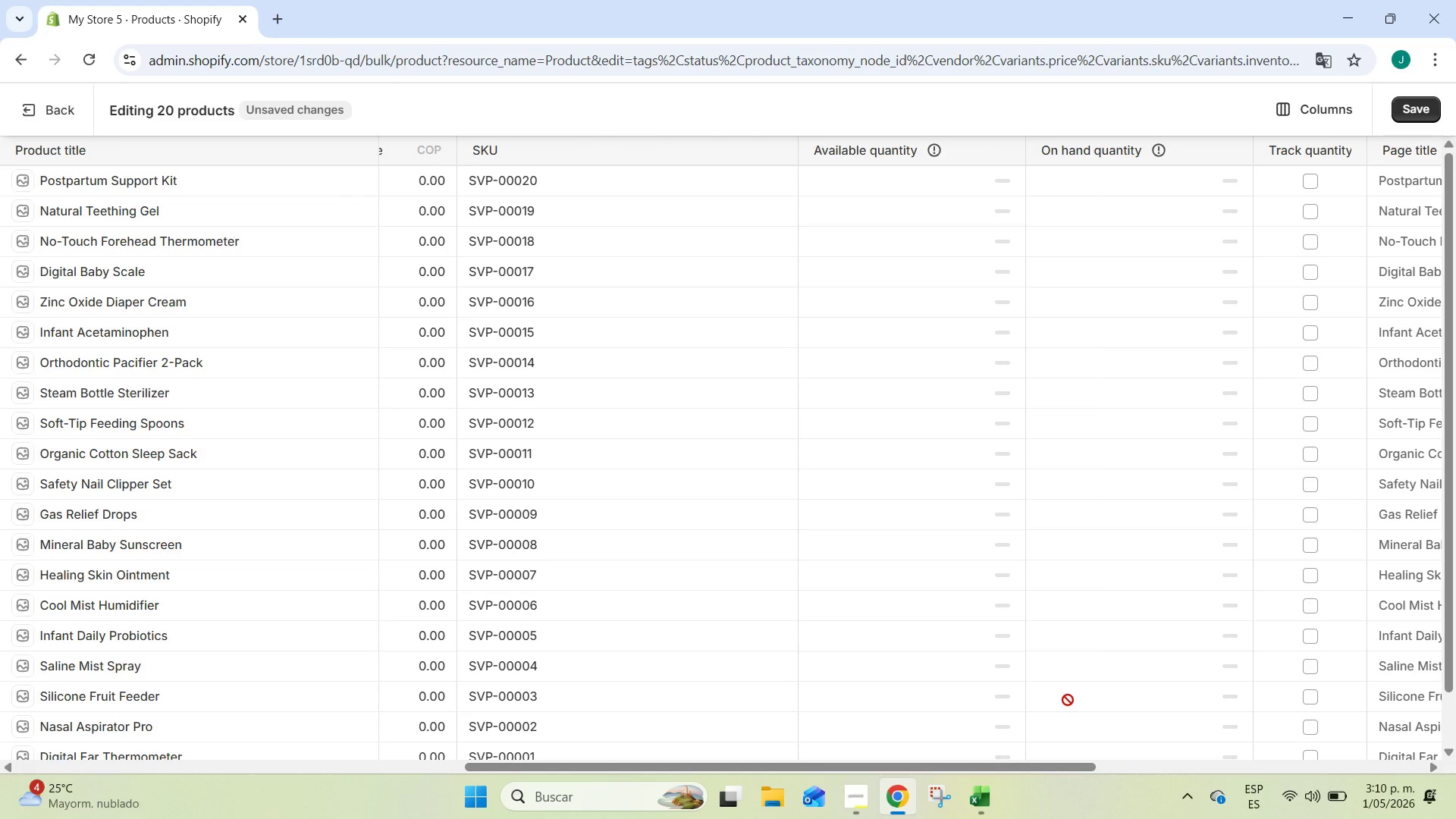 
left_click_drag(start_coordinate=[1061, 767], to_coordinate=[1436, 759])
 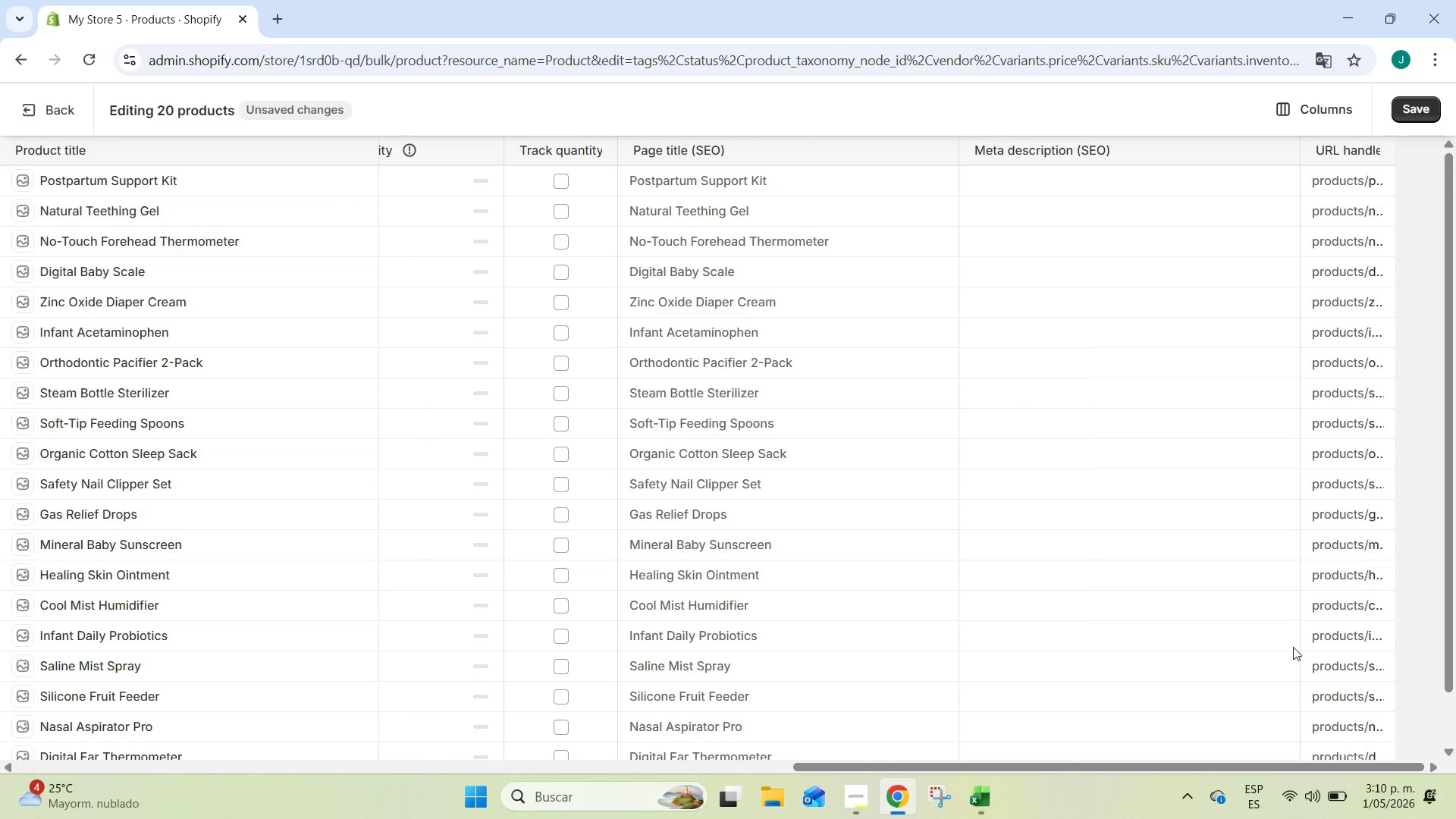 
wait(13.11)
 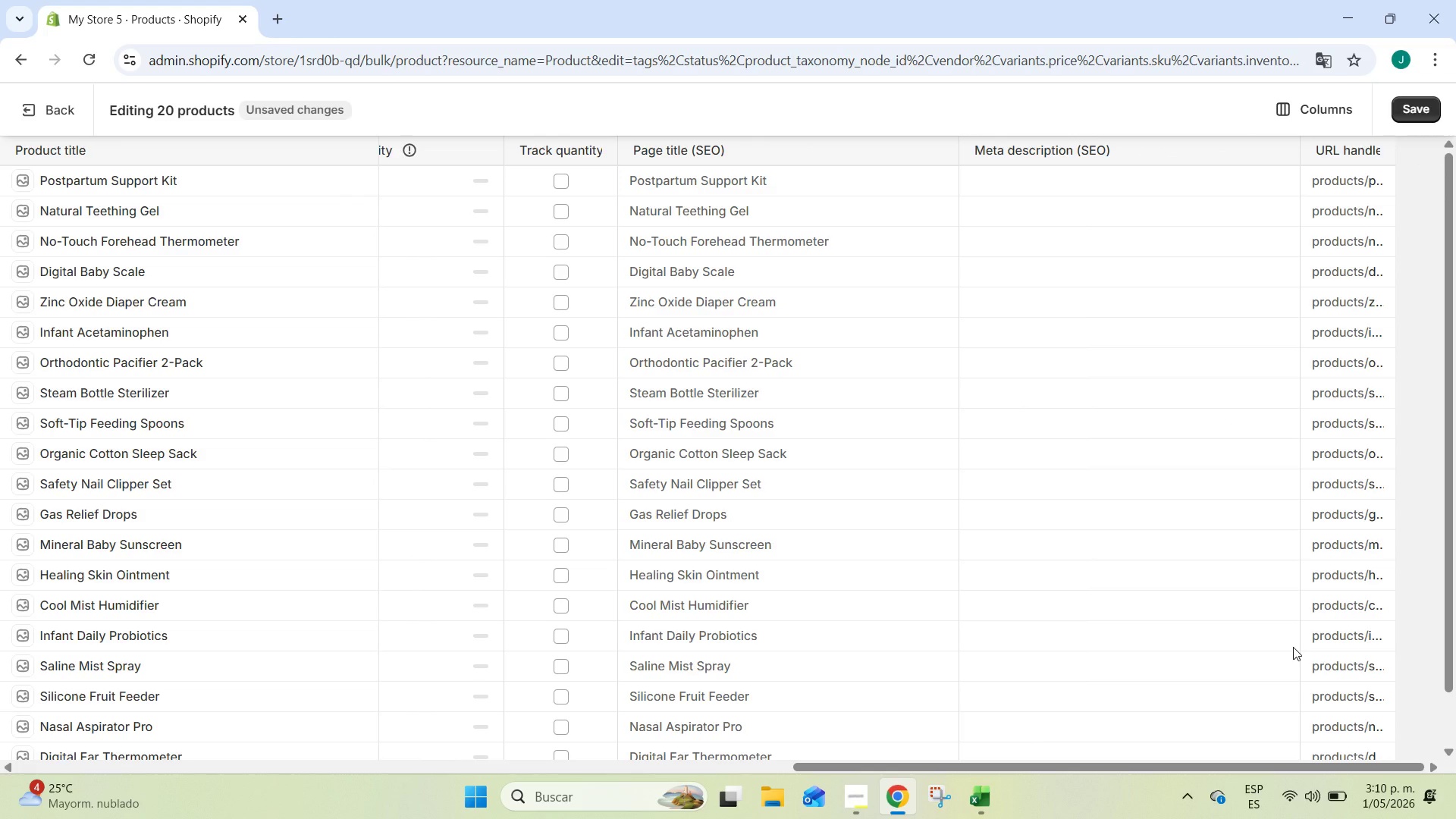 
left_click_drag(start_coordinate=[864, 764], to_coordinate=[0, 749])
 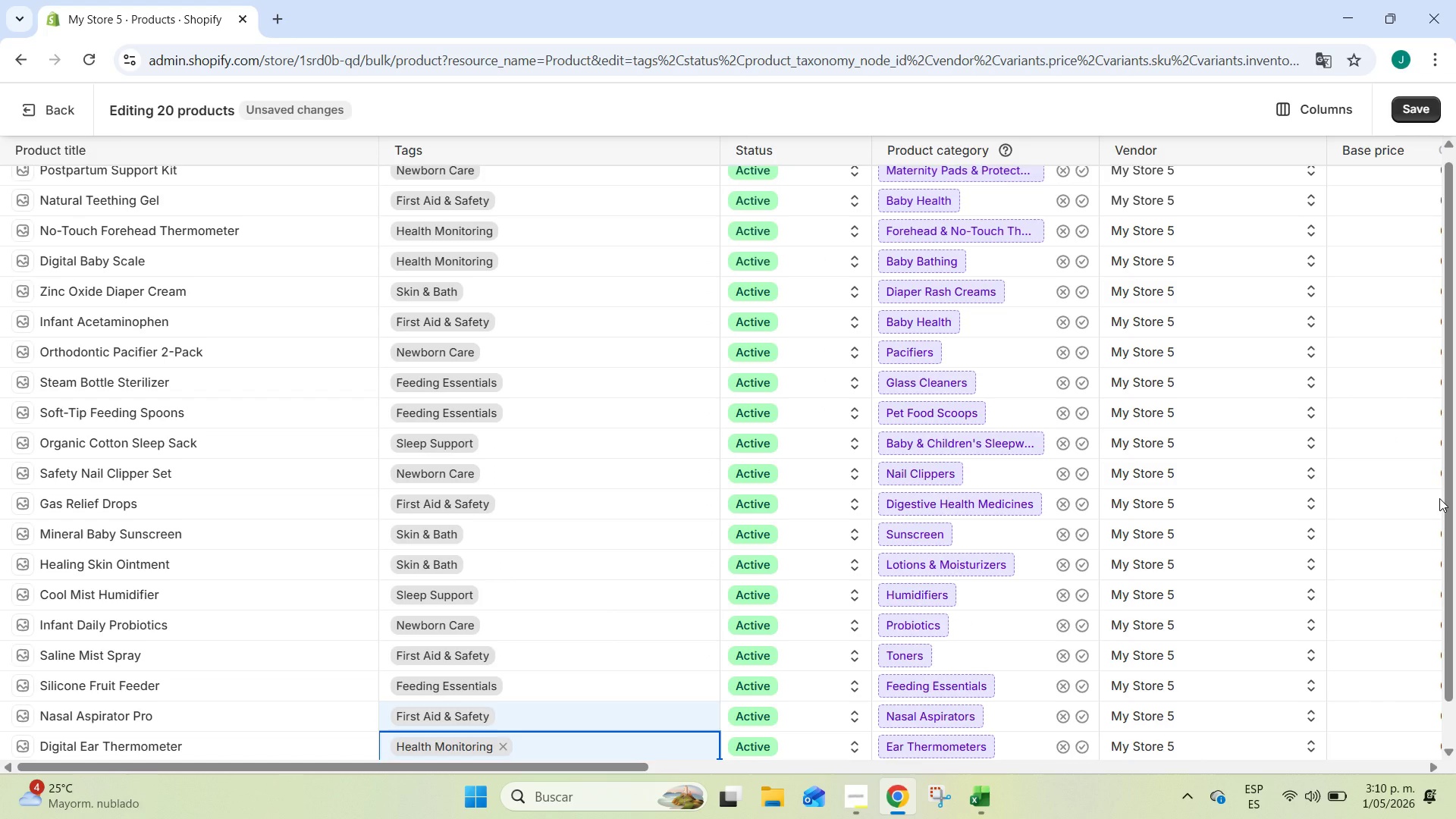 
wait(12.94)
 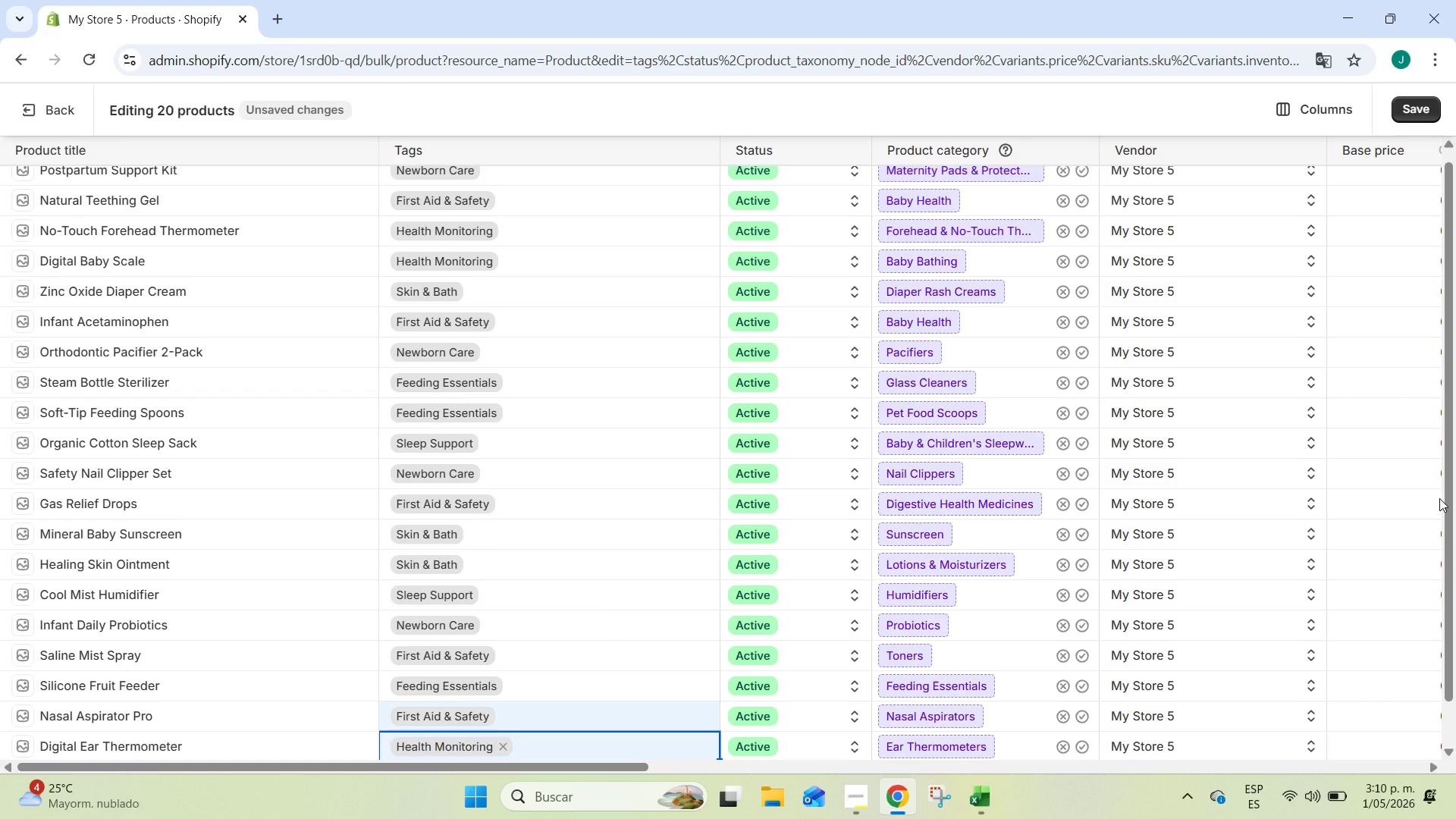 
left_click_drag(start_coordinate=[628, 765], to_coordinate=[1040, 733])
 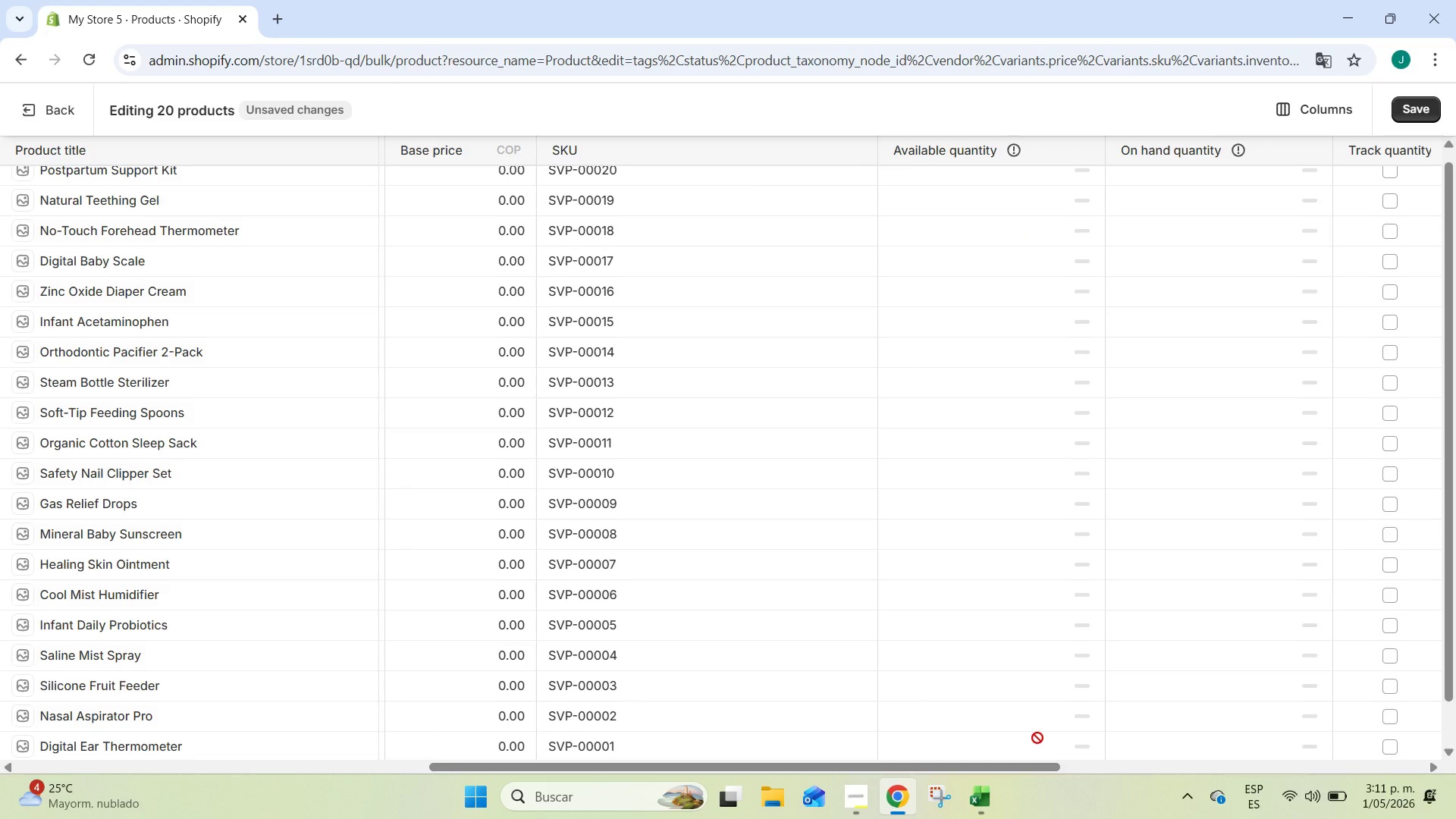 
wait(11.36)
 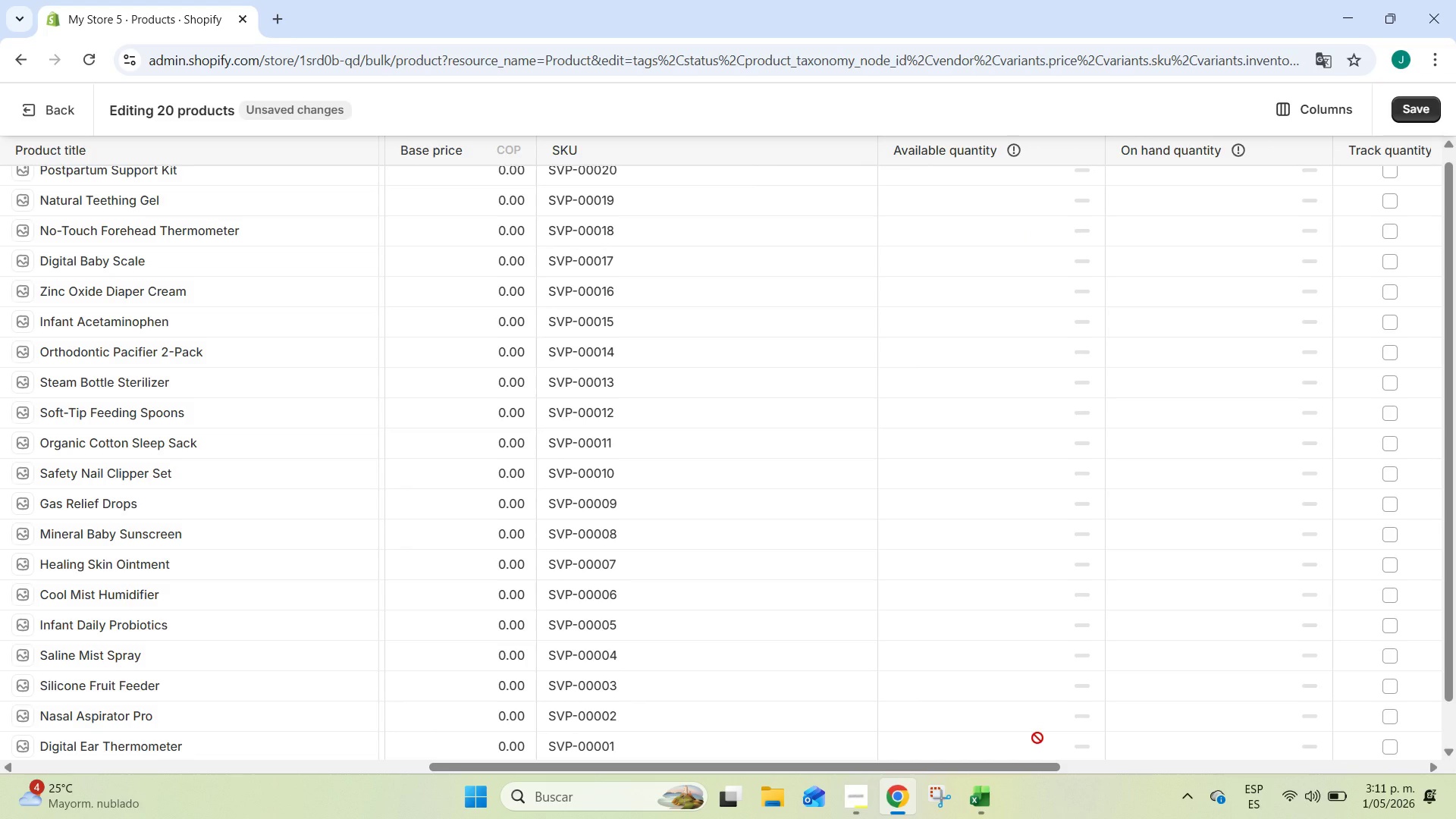 
left_click_drag(start_coordinate=[1021, 766], to_coordinate=[1241, 789])
 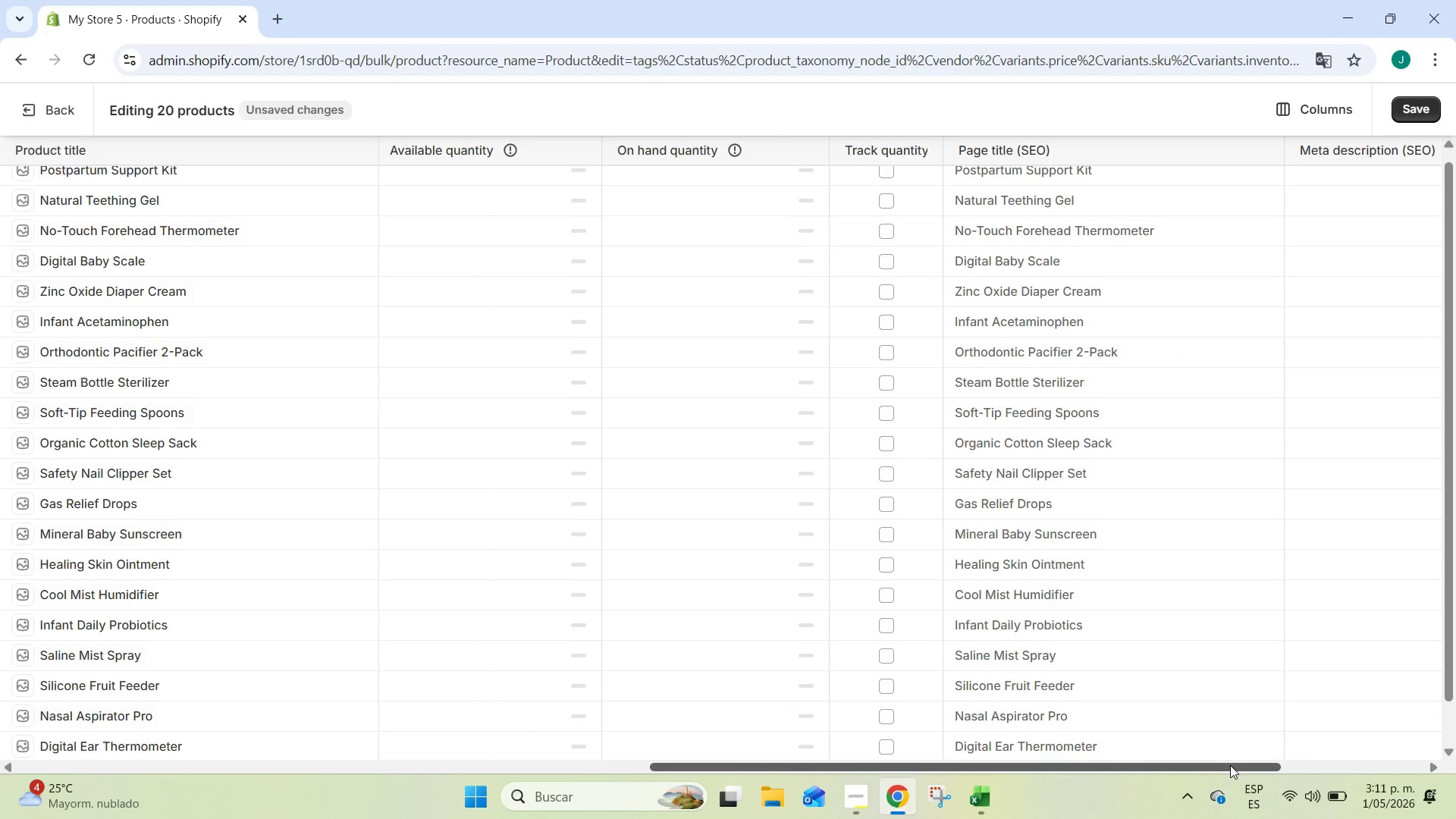 
wait(9.94)
 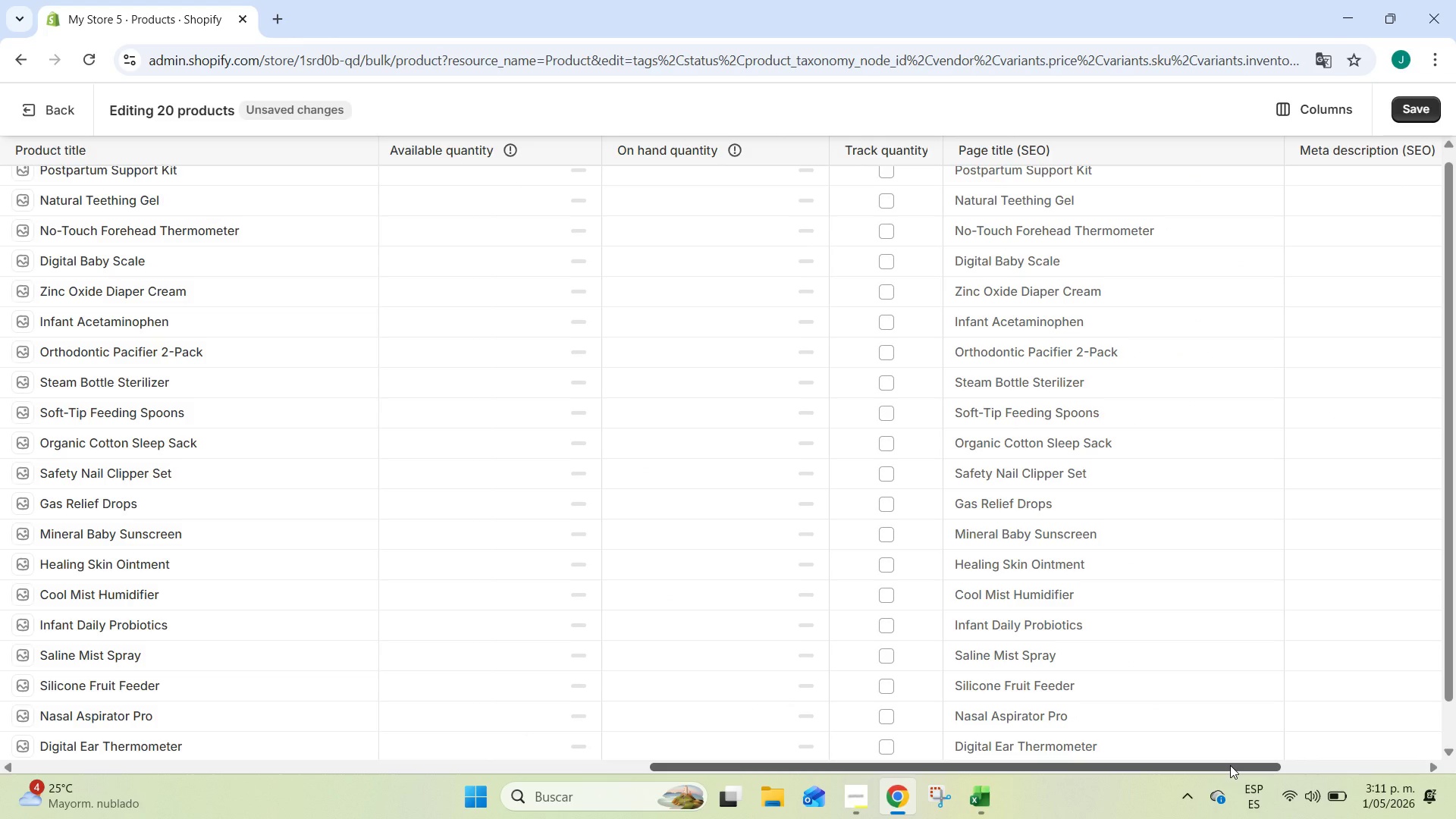 
left_click_drag(start_coordinate=[1213, 763], to_coordinate=[1430, 777])
 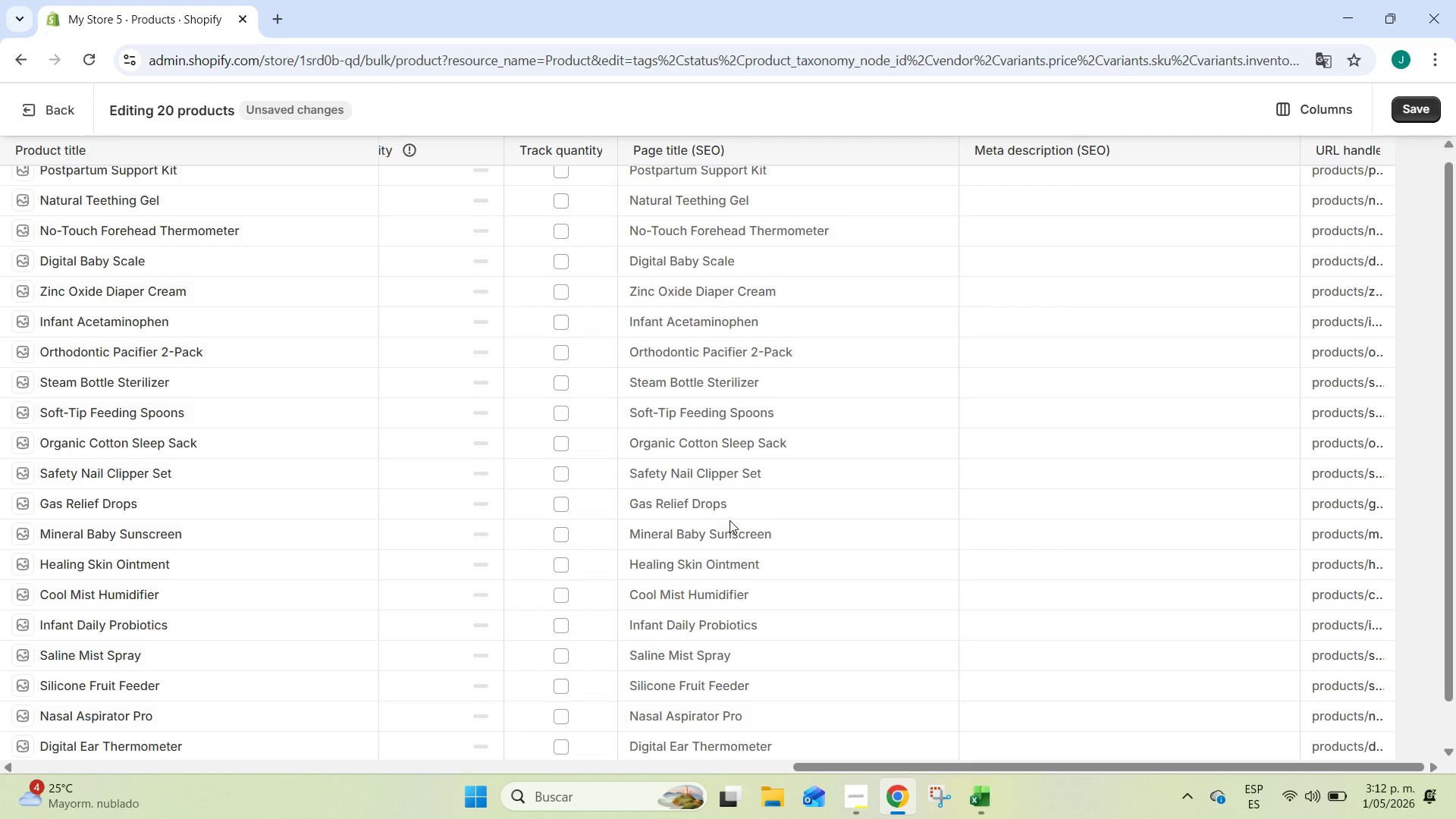 
wait(56.81)
 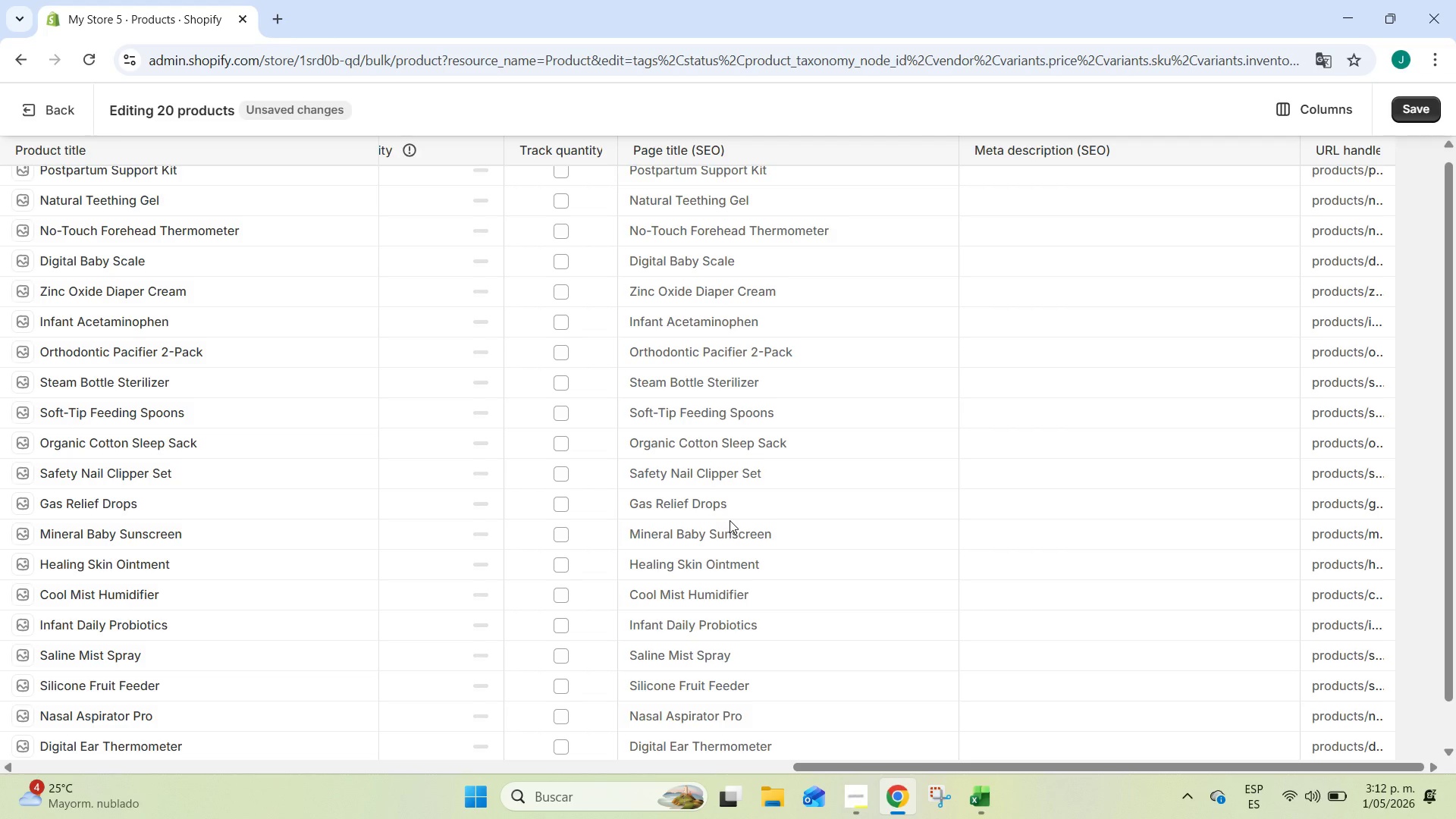 
left_click([1332, 115])
 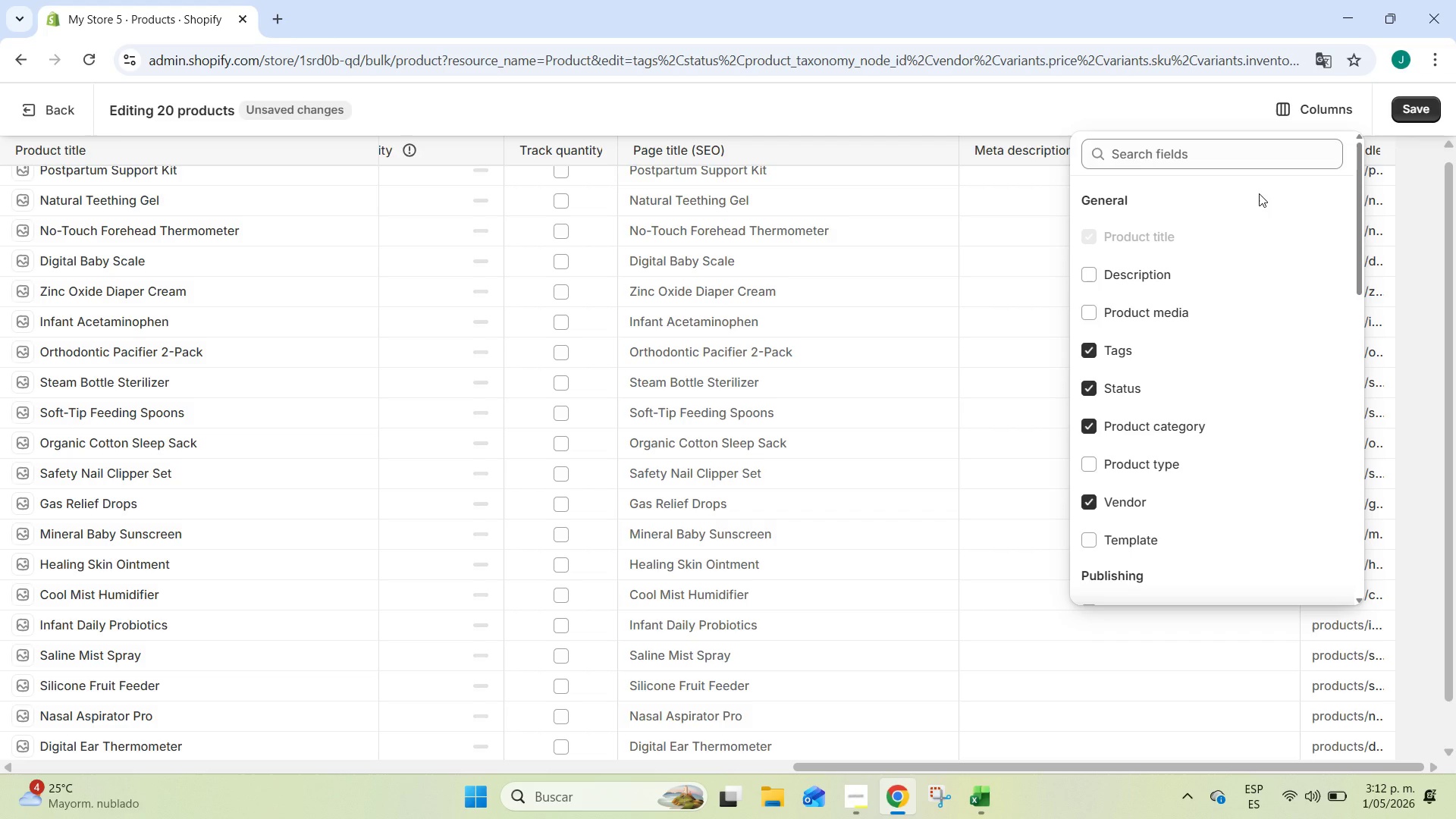 
wait(11.86)
 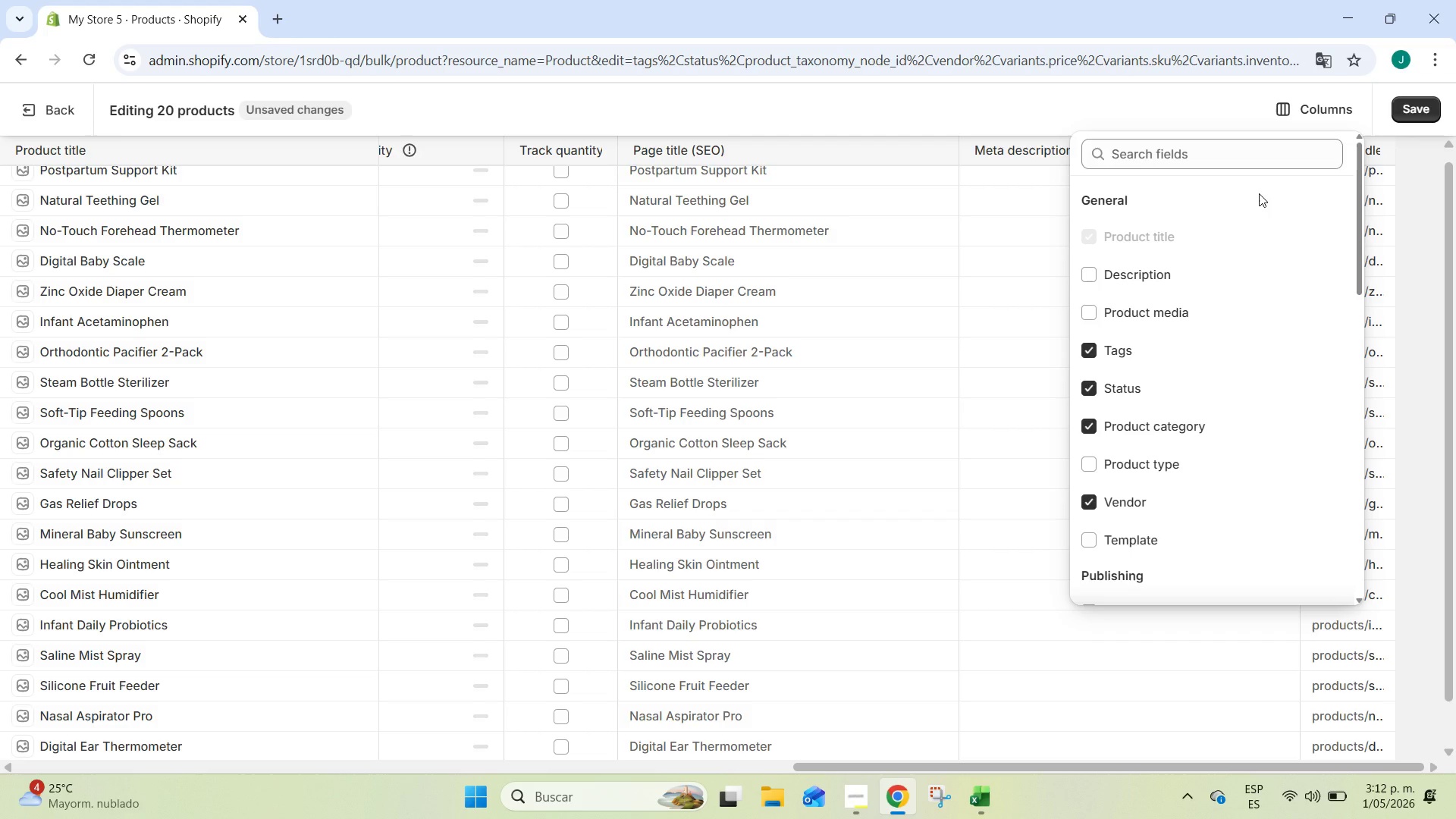 
scroll: coordinate [1207, 292], scroll_direction: down, amount: 13.0
 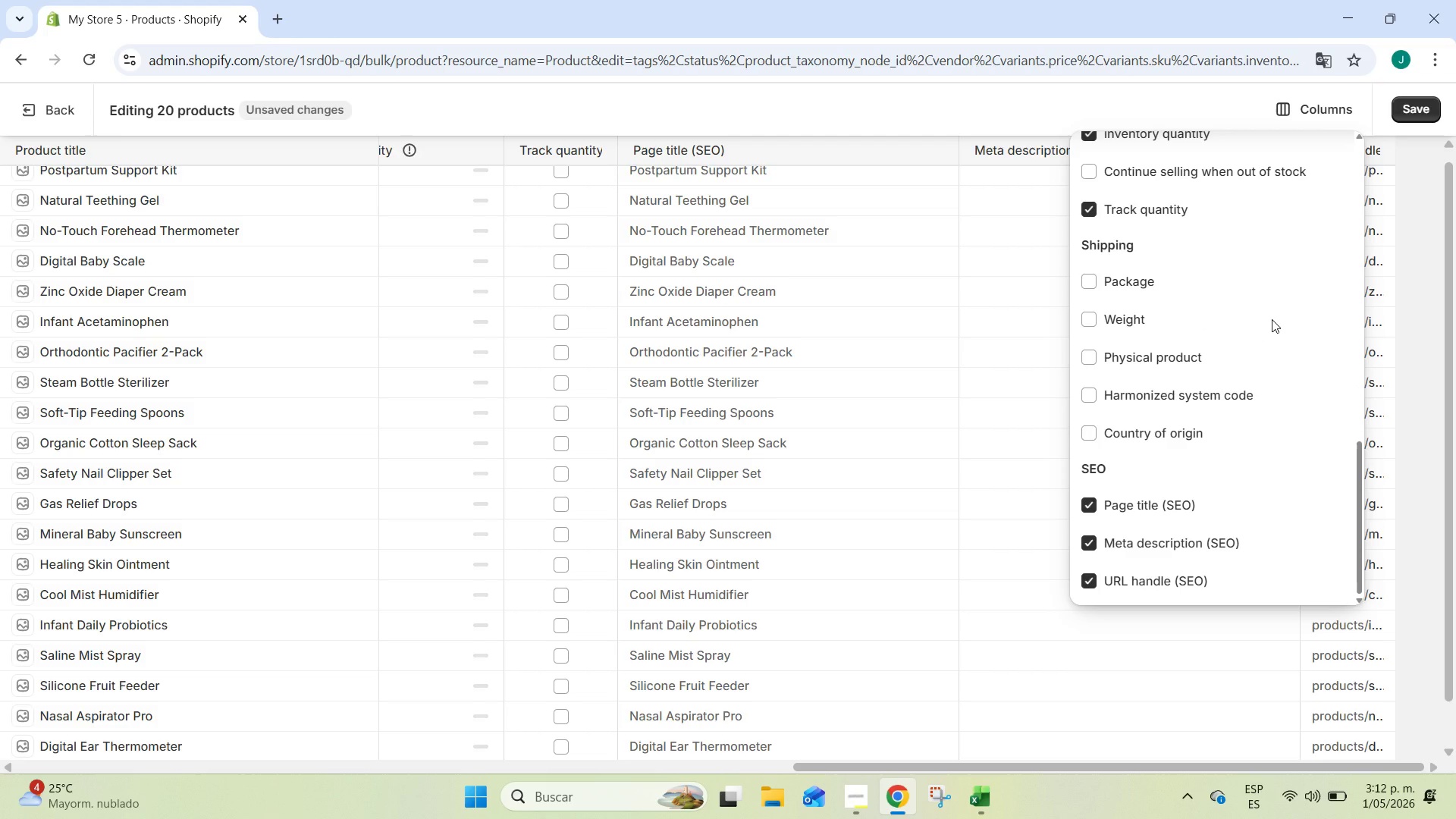 
scroll: coordinate [1272, 319], scroll_direction: up, amount: 7.0
 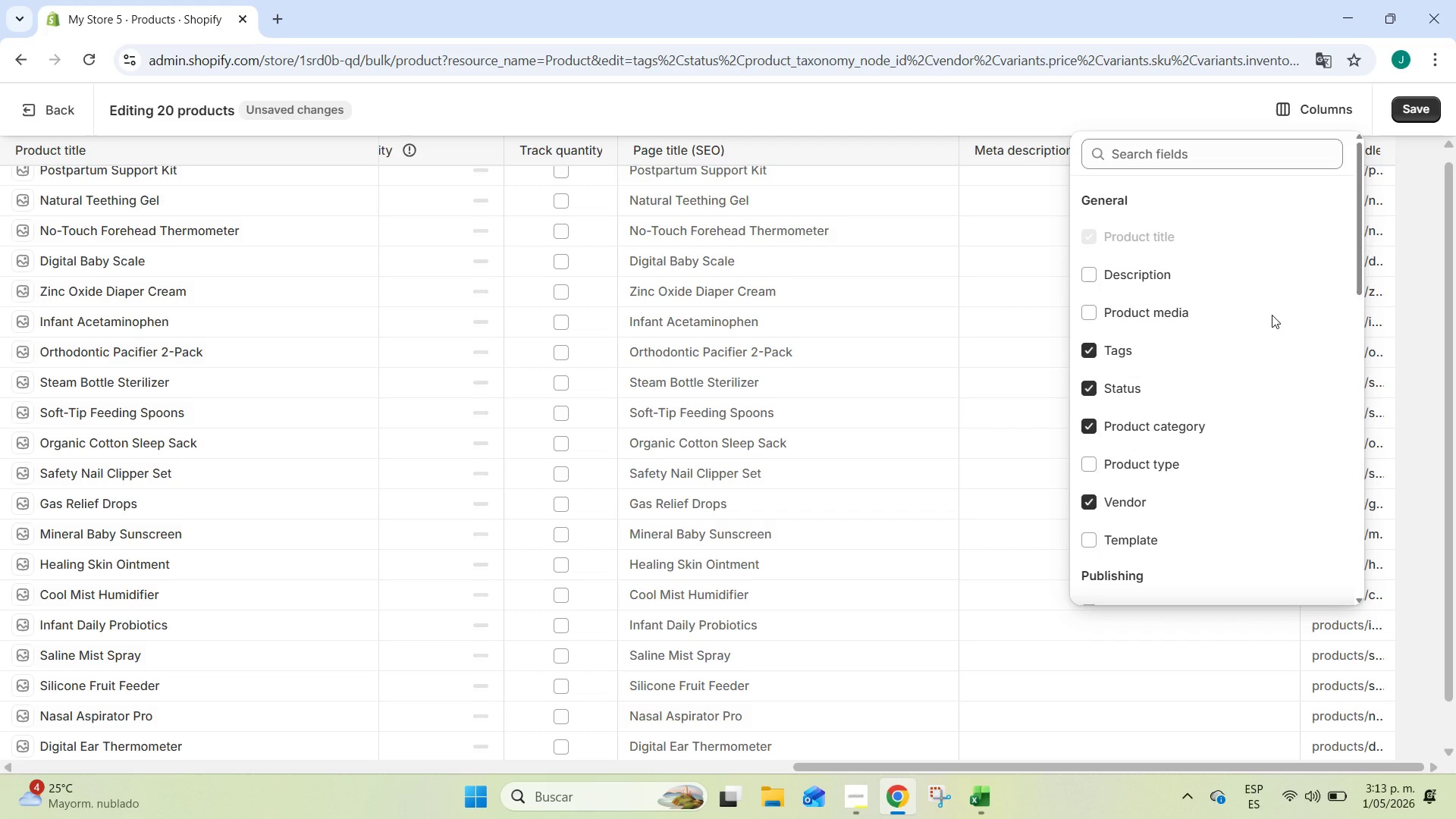 
wait(23.8)
 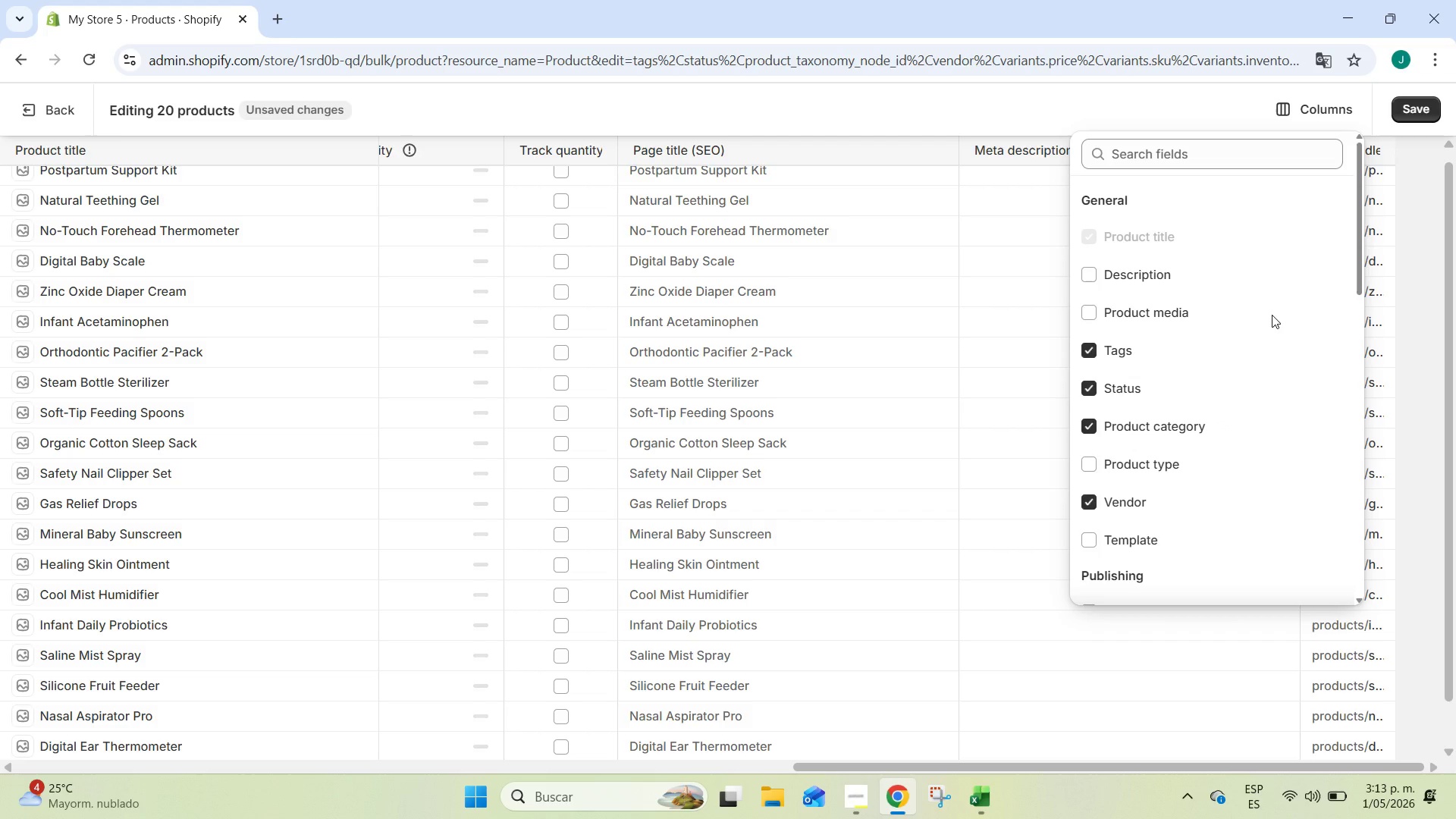 
left_click([1097, 275])
 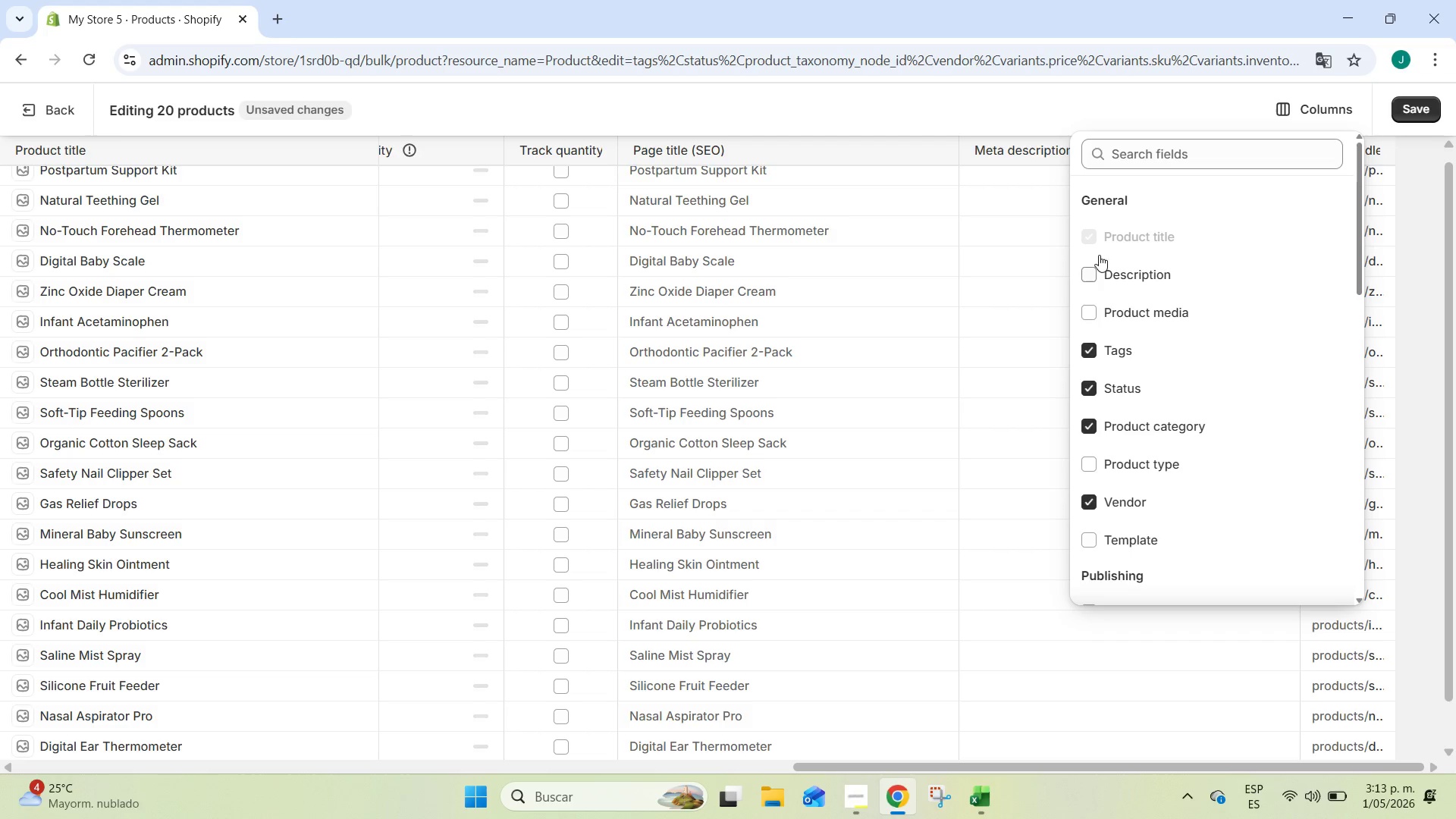 
left_click([1094, 273])
 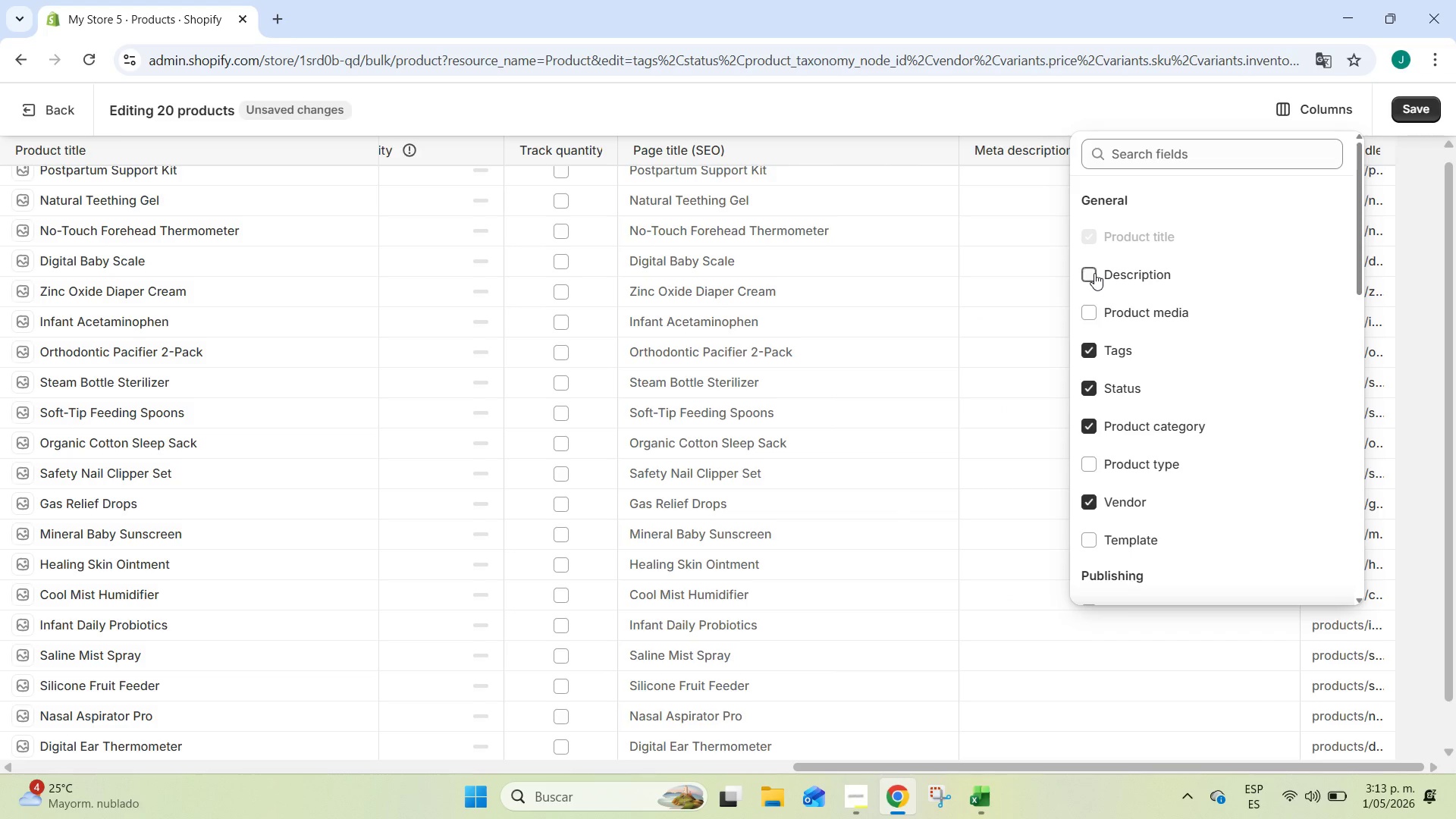 
left_click([1094, 273])
 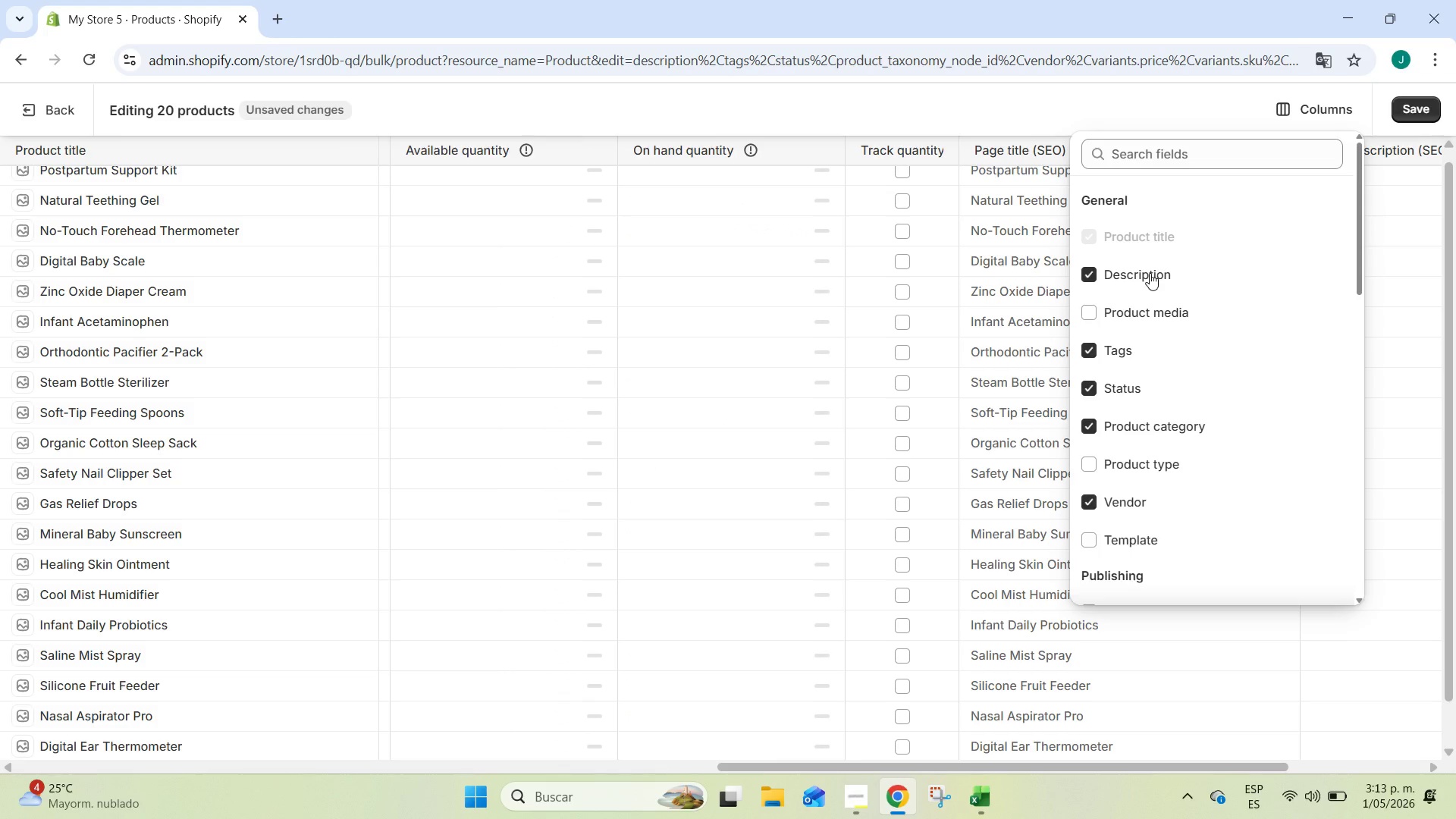 
wait(26.56)
 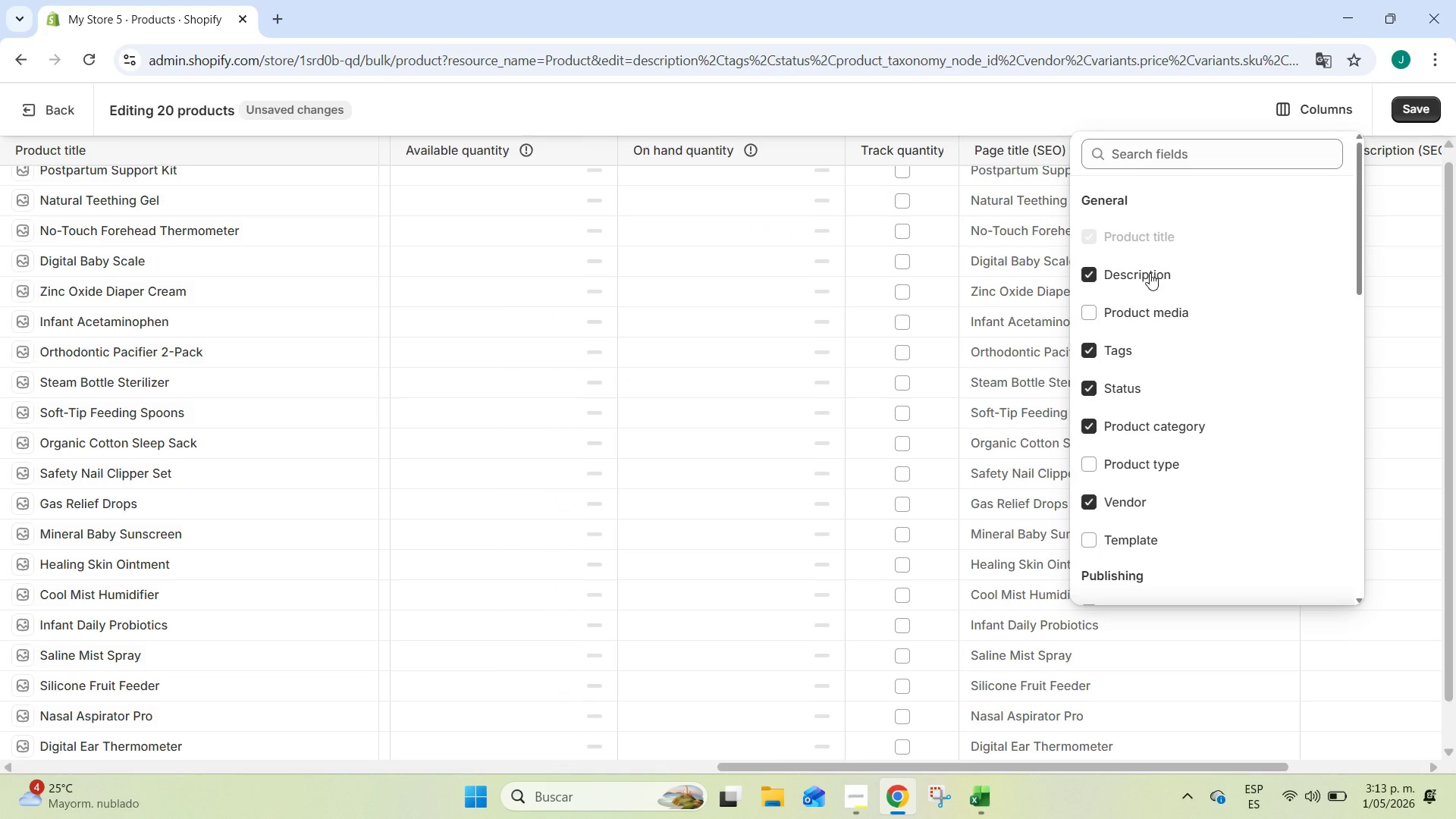 
left_click([1314, 115])
 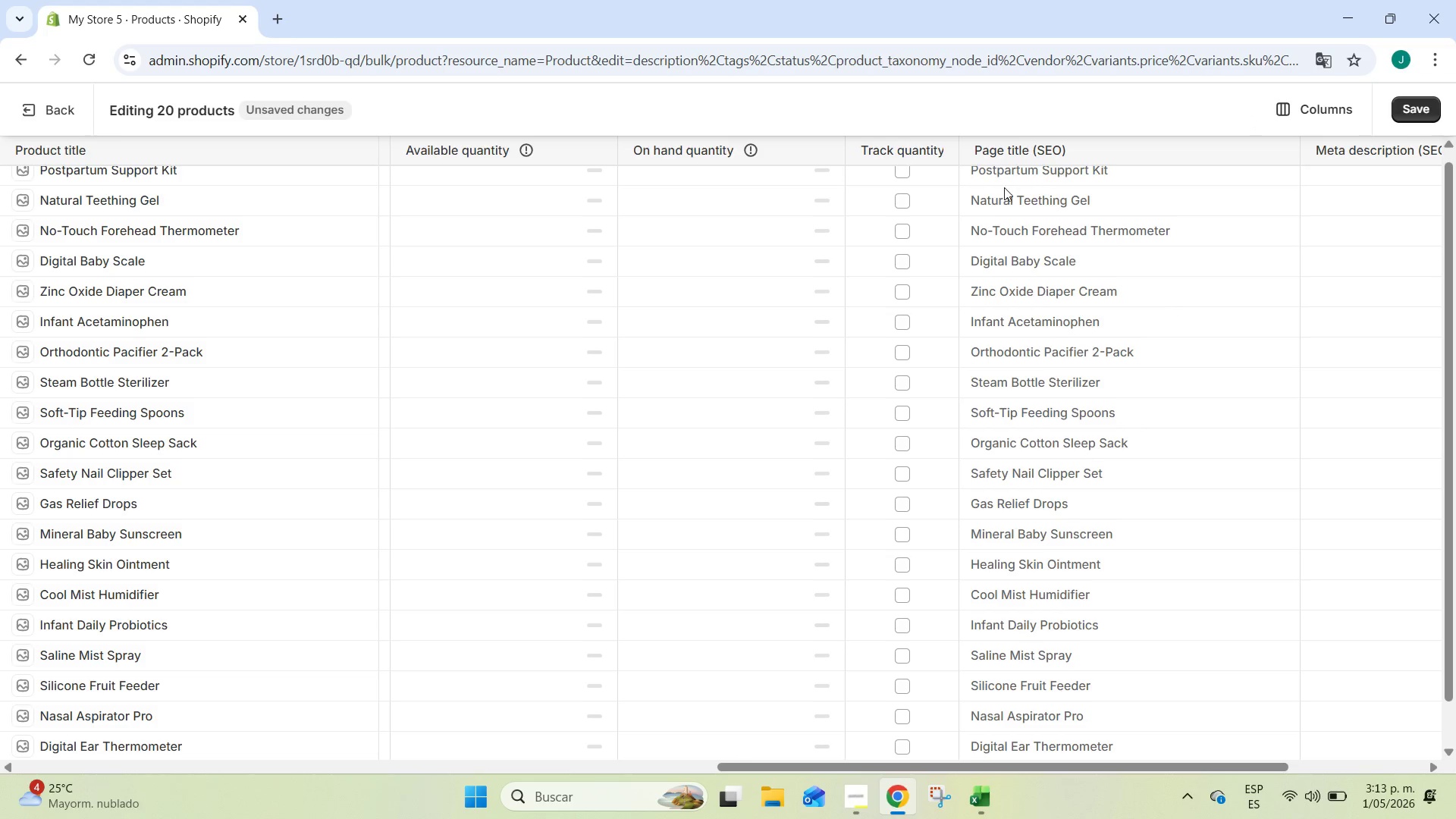 
scroll: coordinate [924, 211], scroll_direction: up, amount: 8.0
 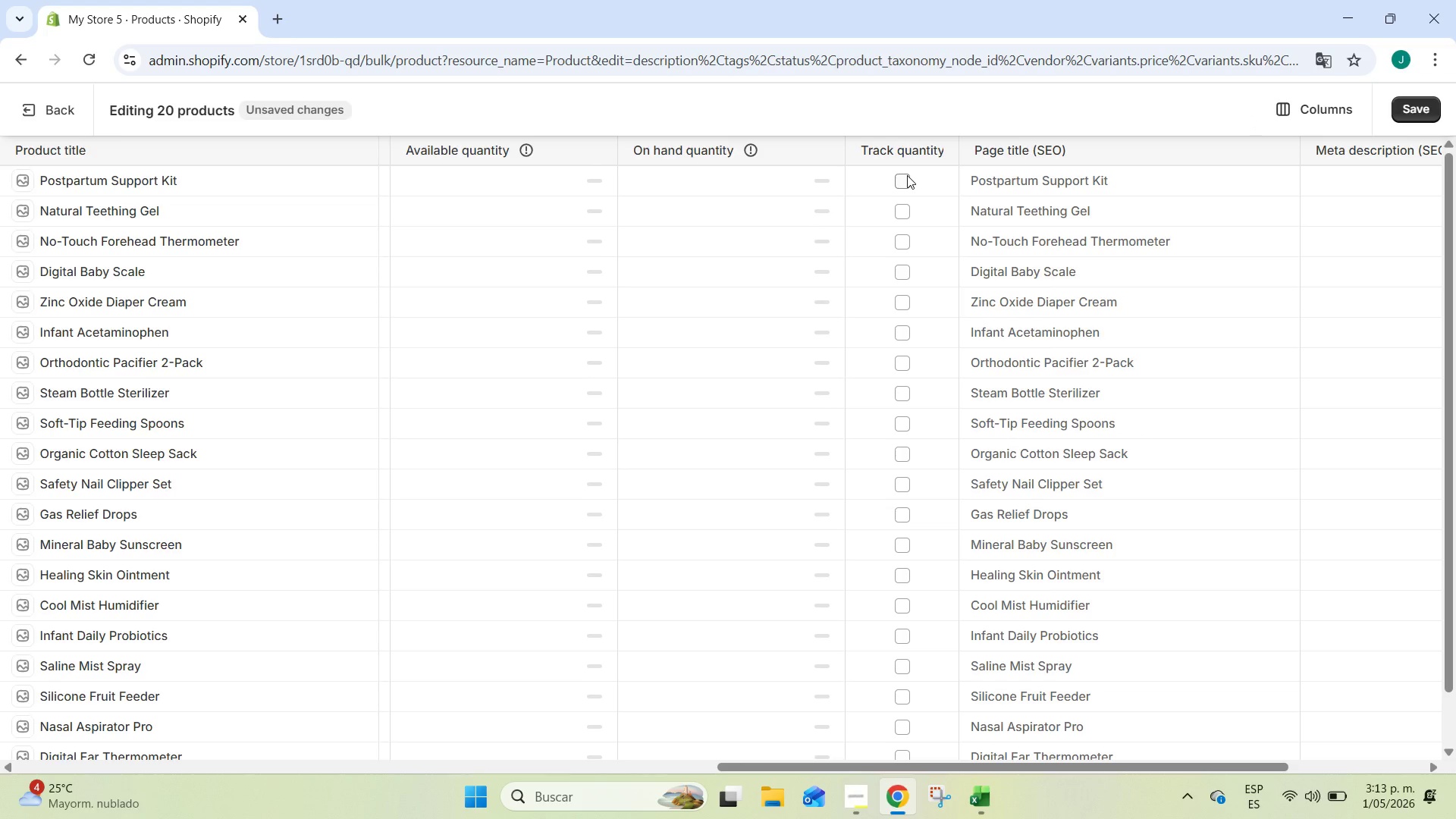 
left_click([907, 175])
 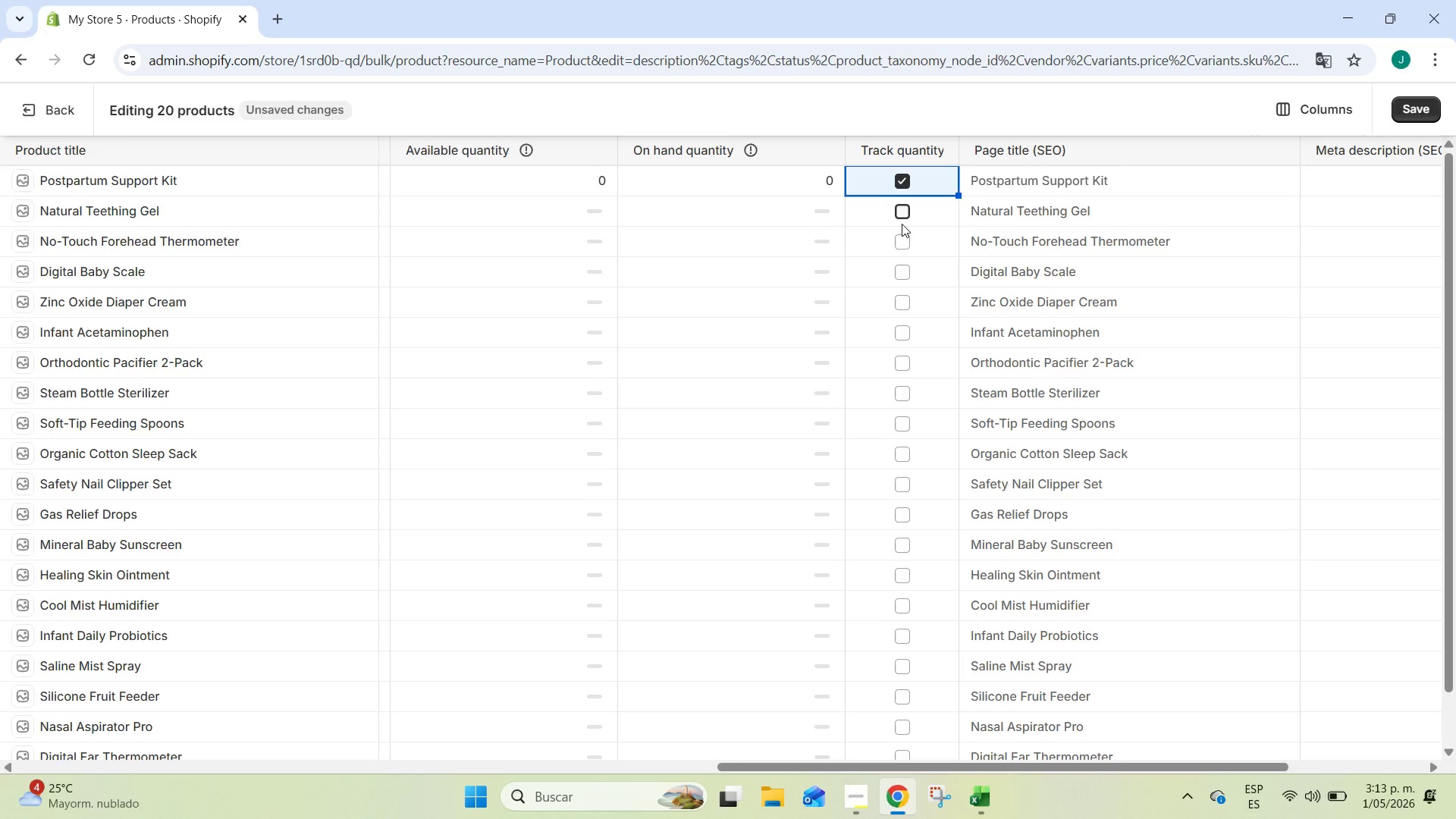 
double_click([902, 248])
 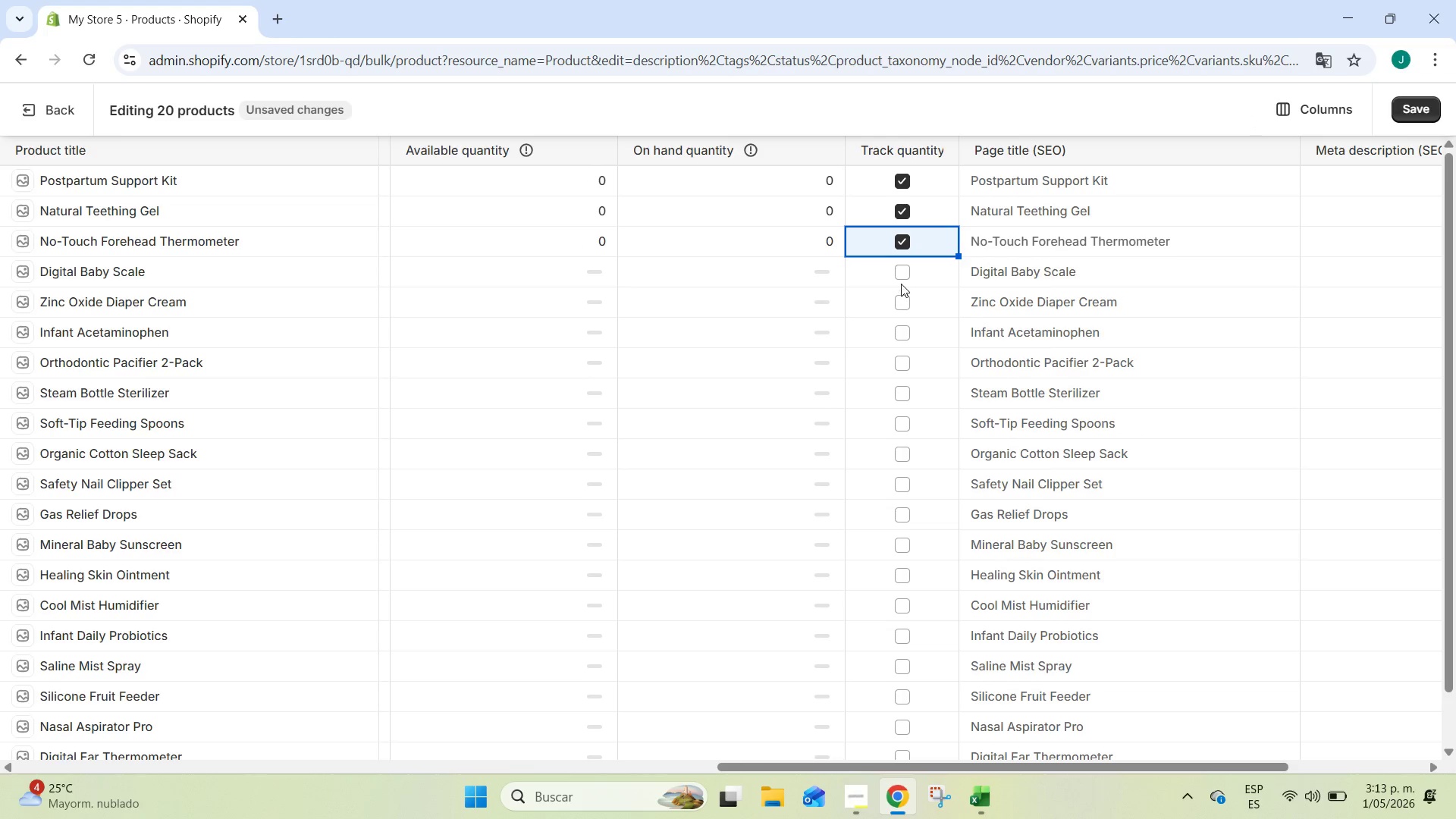 
left_click([901, 284])
 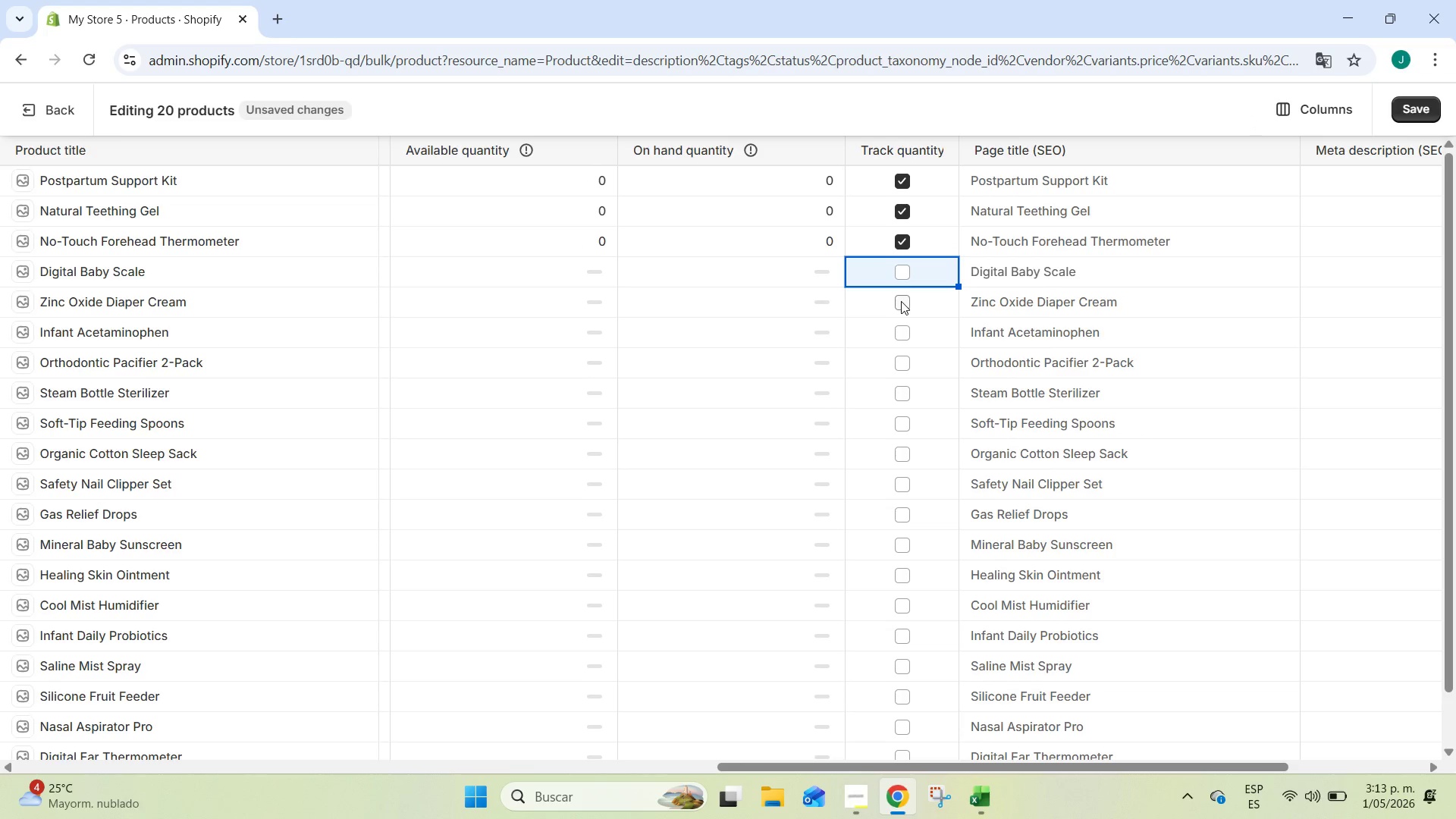 
left_click([901, 301])
 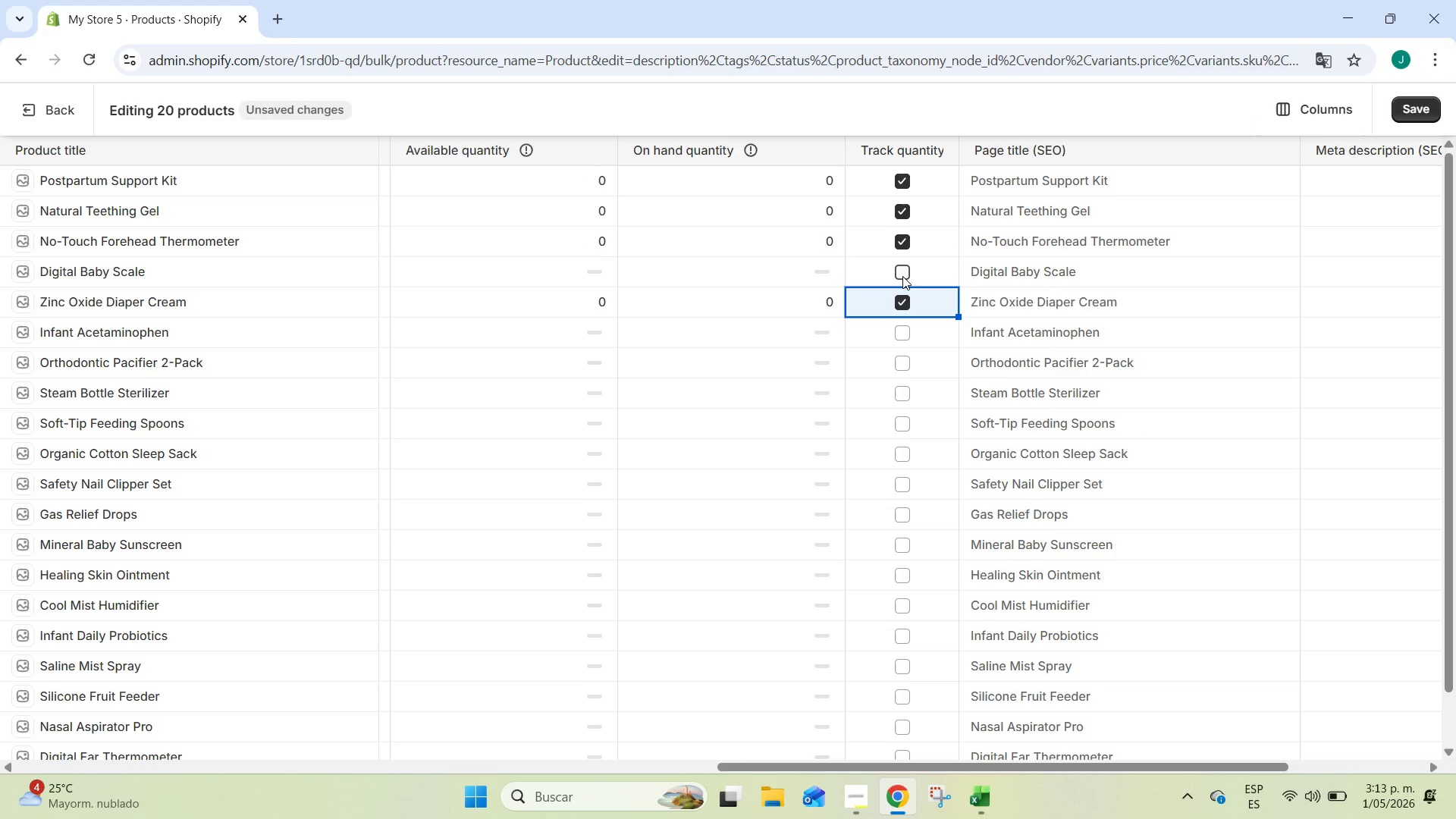 
left_click([902, 276])
 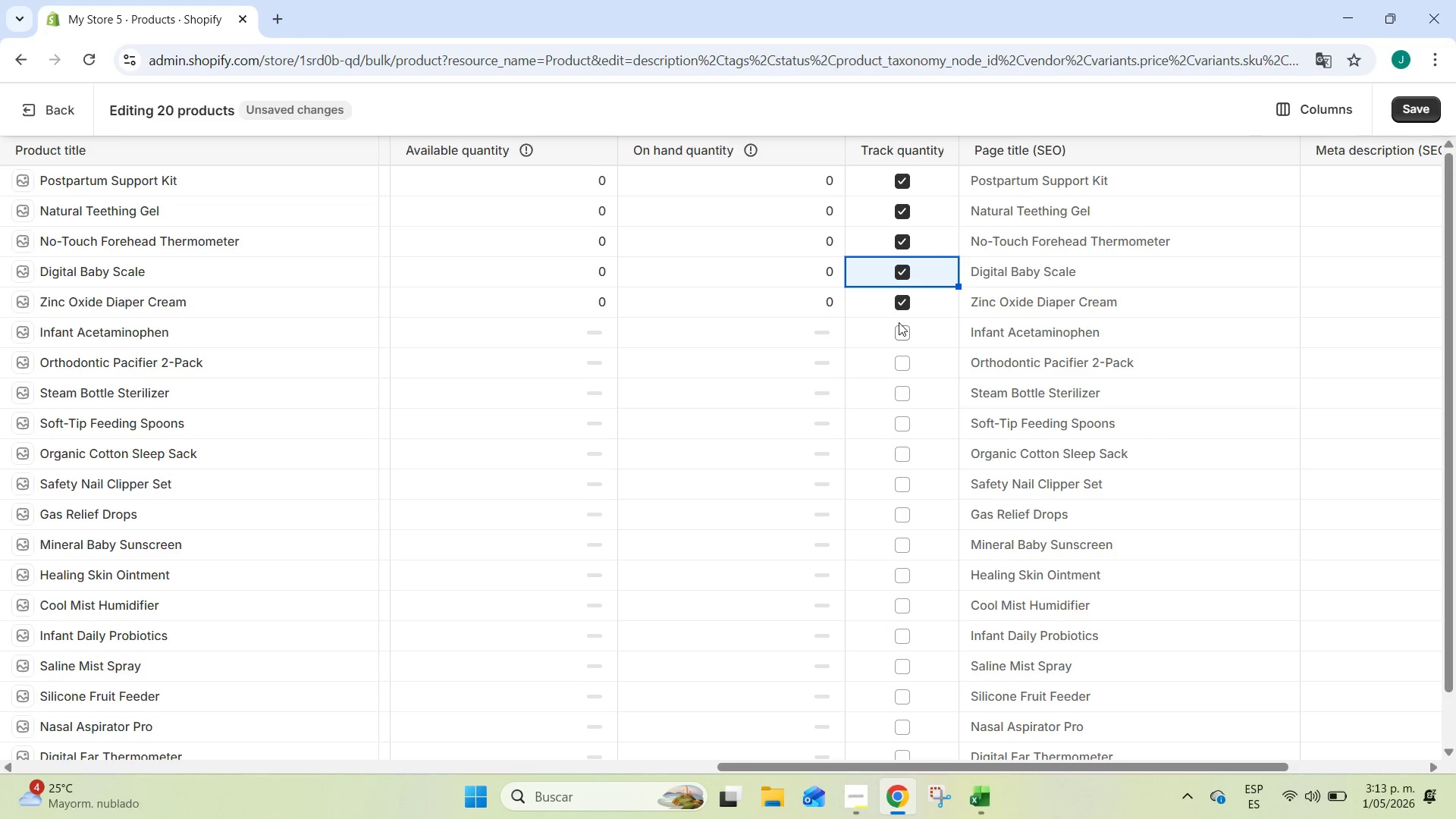 
left_click([899, 322])
 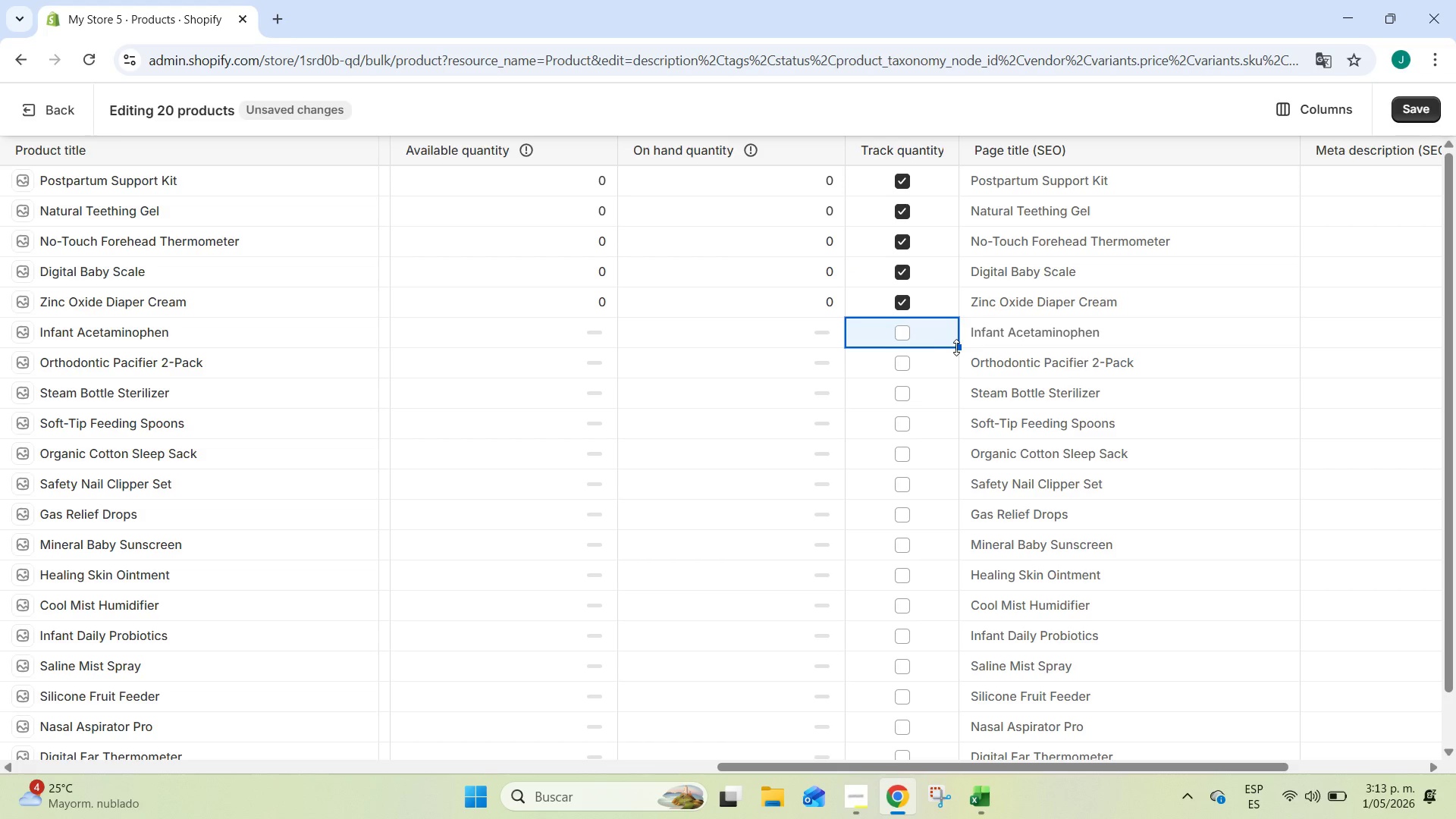 
left_click_drag(start_coordinate=[959, 346], to_coordinate=[936, 713])
 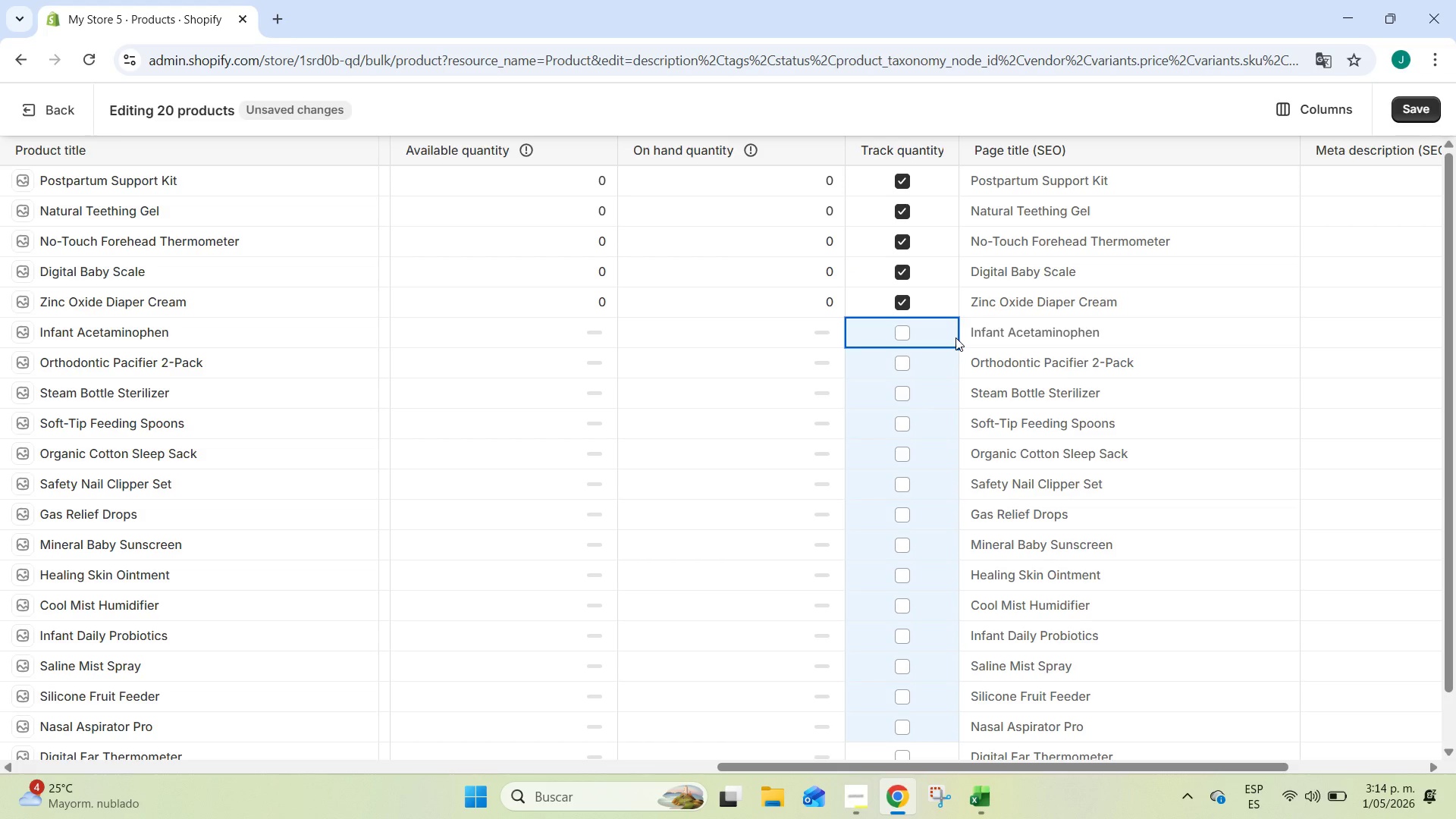 
left_click_drag(start_coordinate=[956, 344], to_coordinate=[951, 718])
 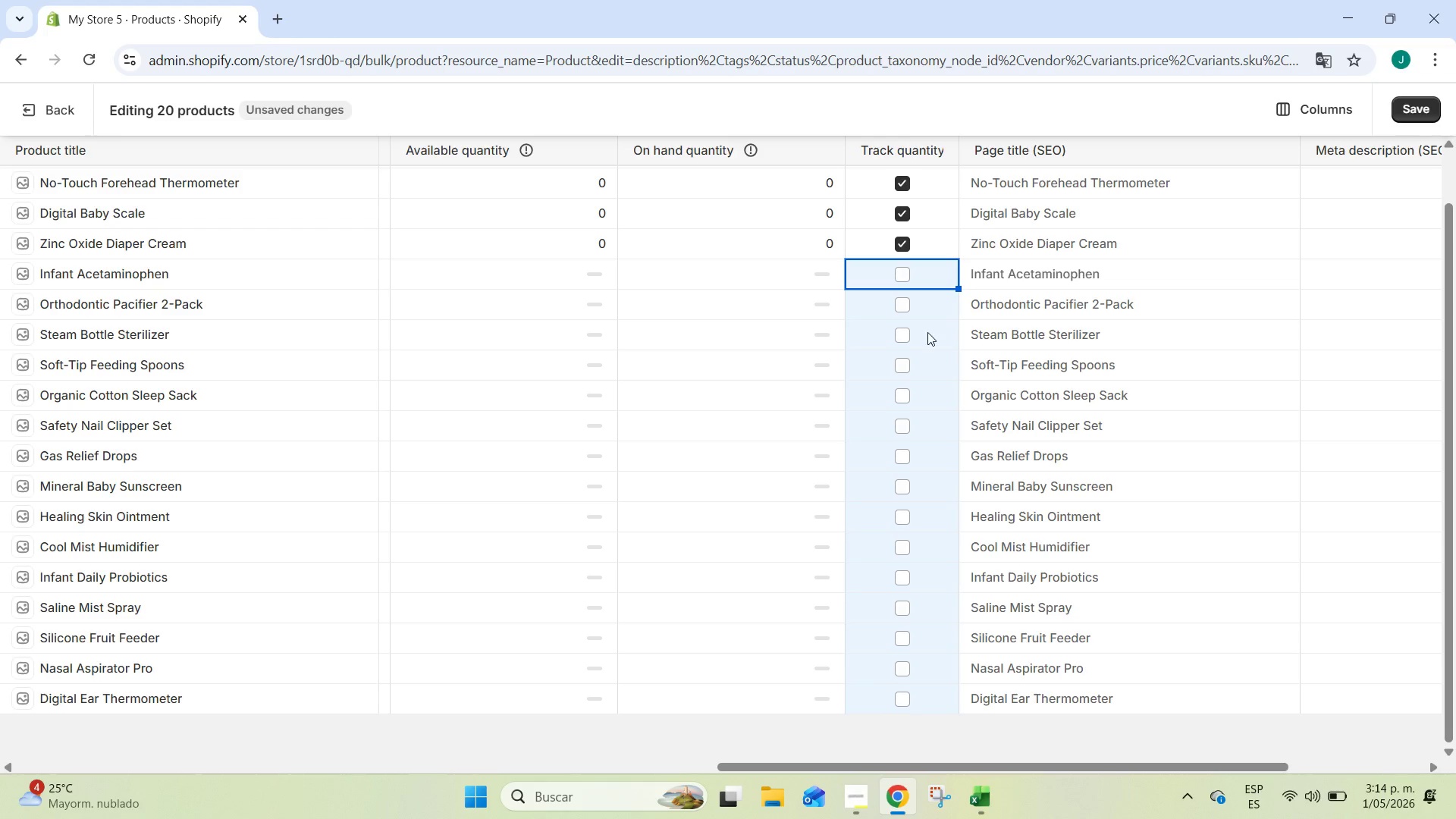 
scroll: coordinate [888, 610], scroll_direction: down, amount: 4.0
 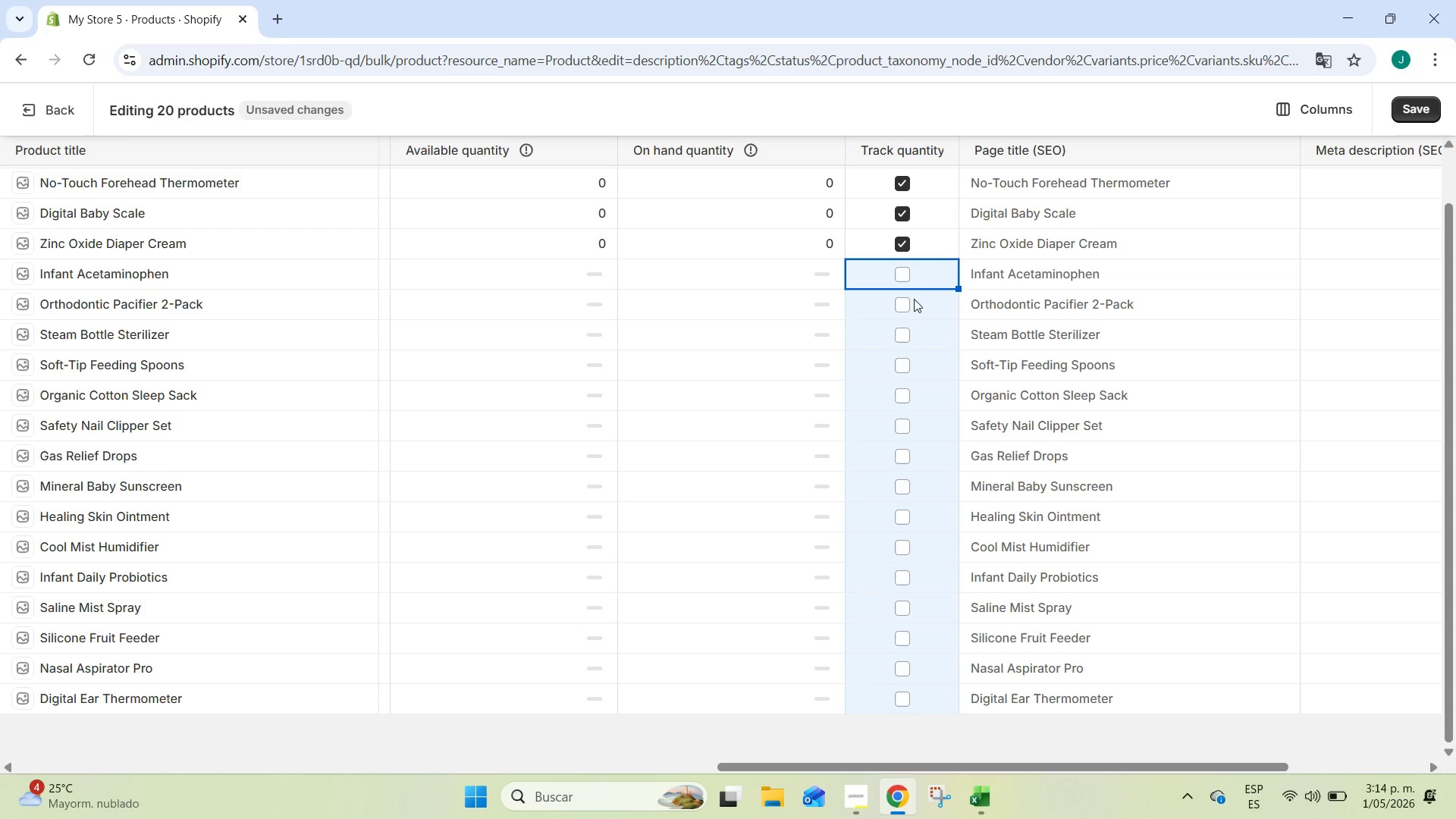 
left_click([901, 268])
 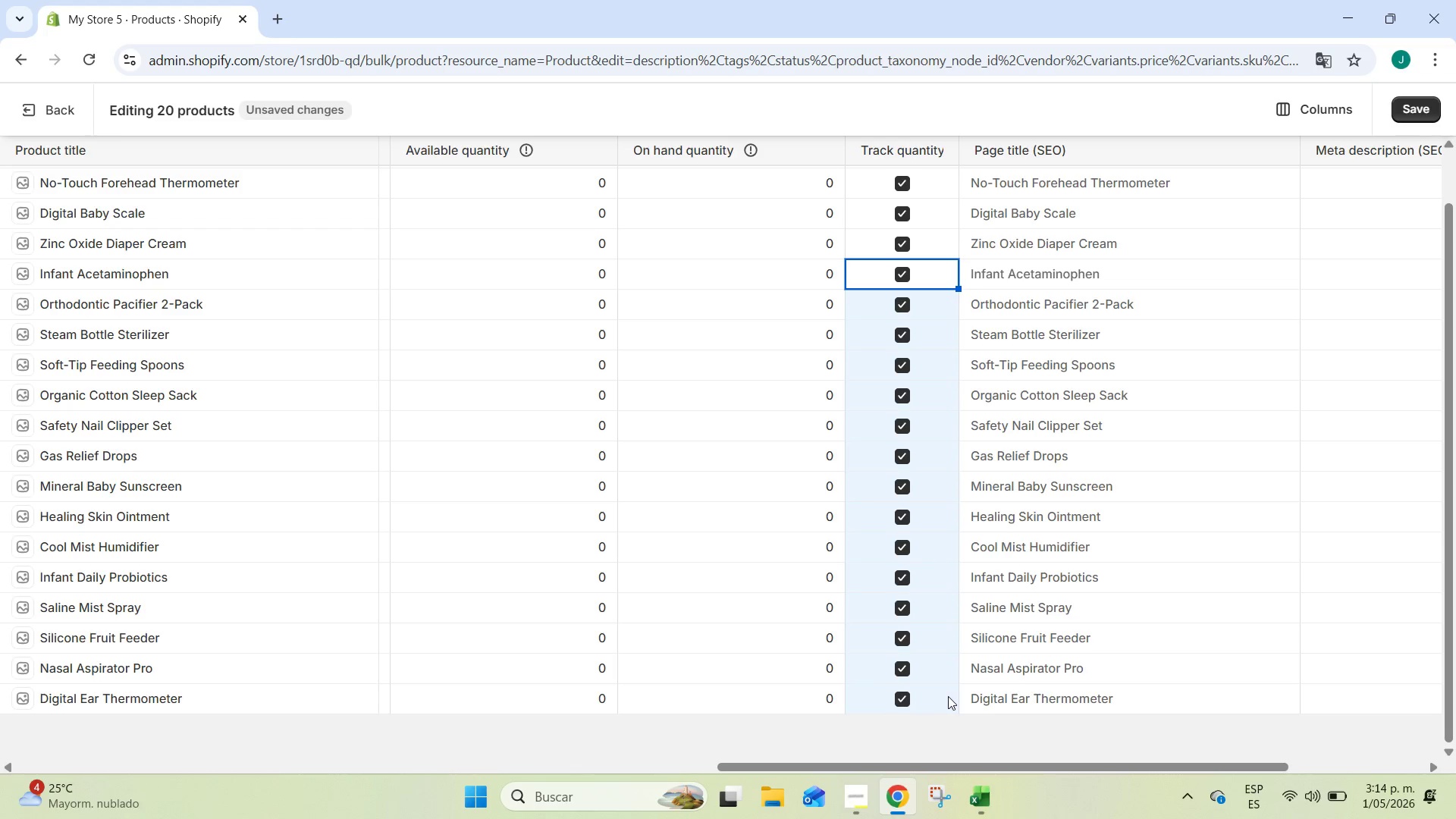 
left_click([952, 725])
 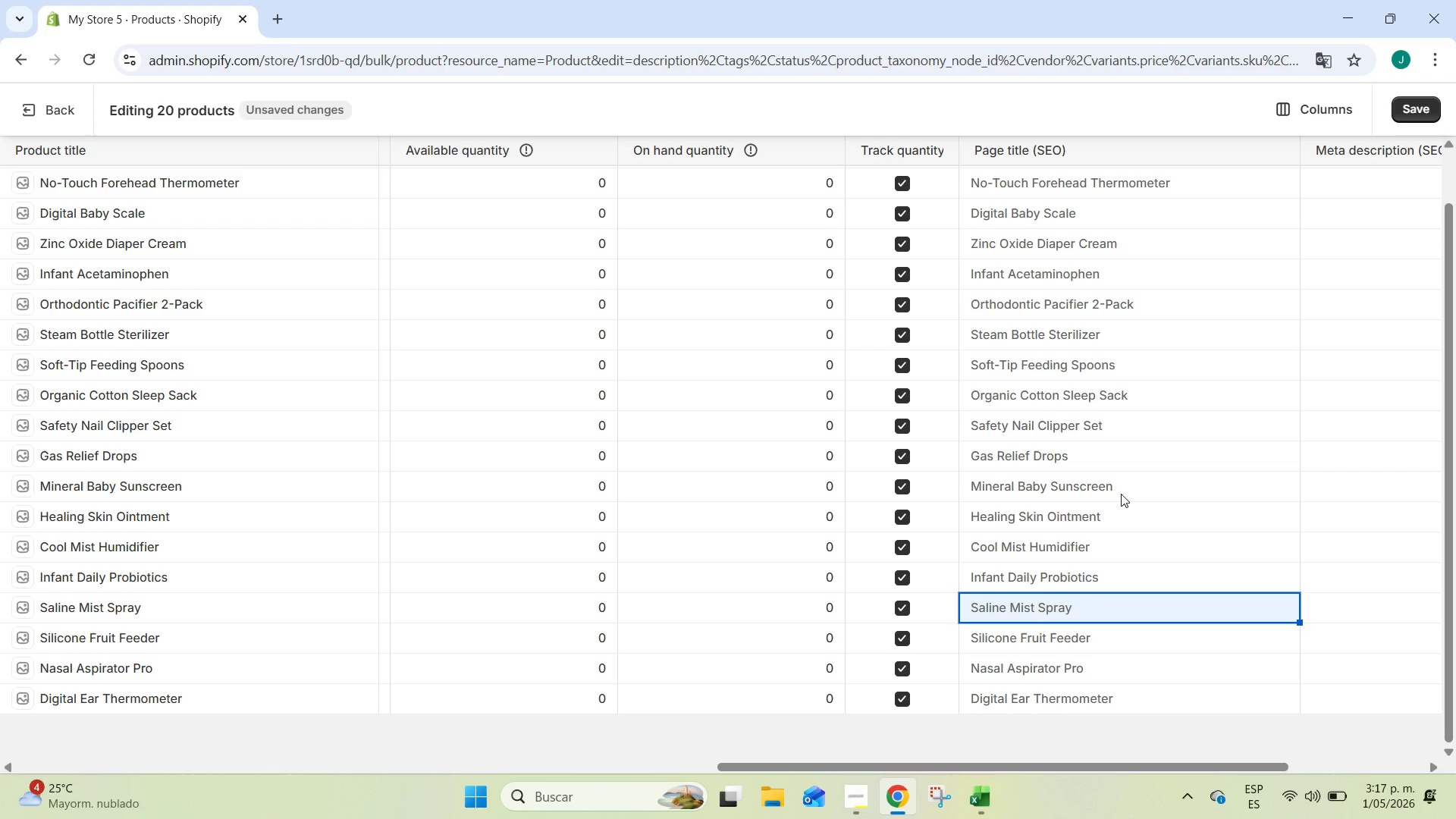 
wait(192.5)
 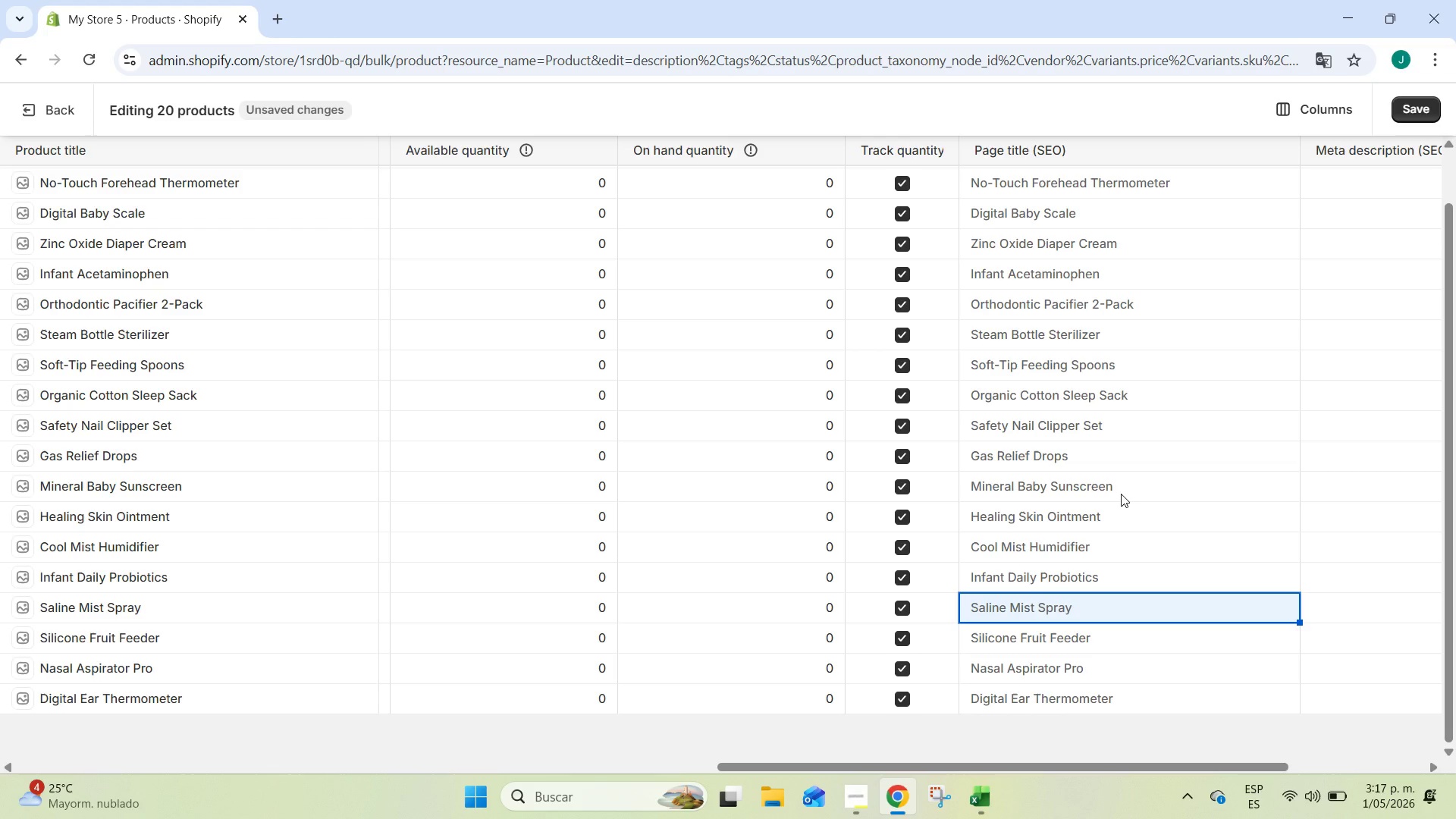 
scroll: coordinate [1293, 308], scroll_direction: up, amount: 15.0
 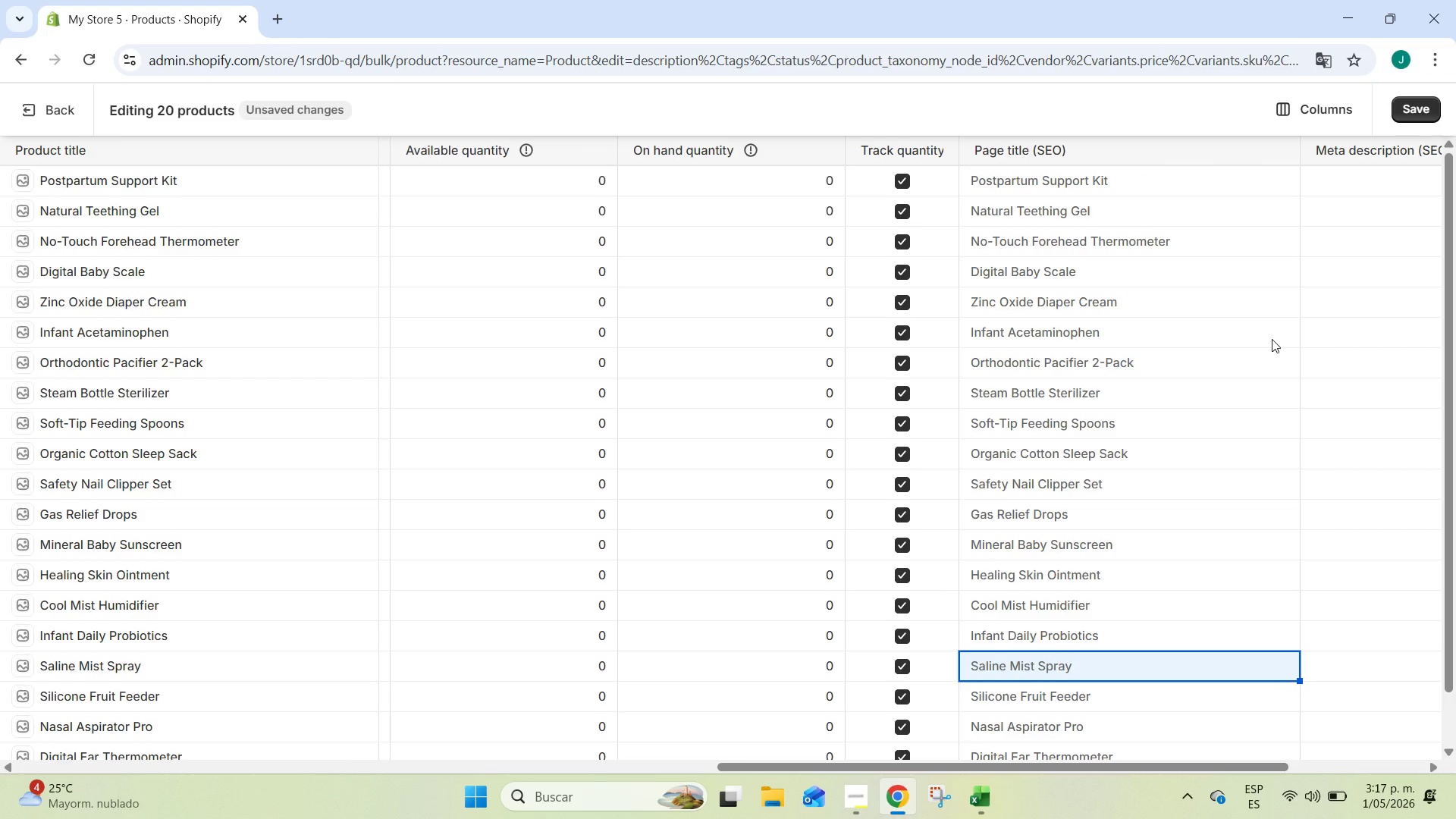 
wait(37.55)
 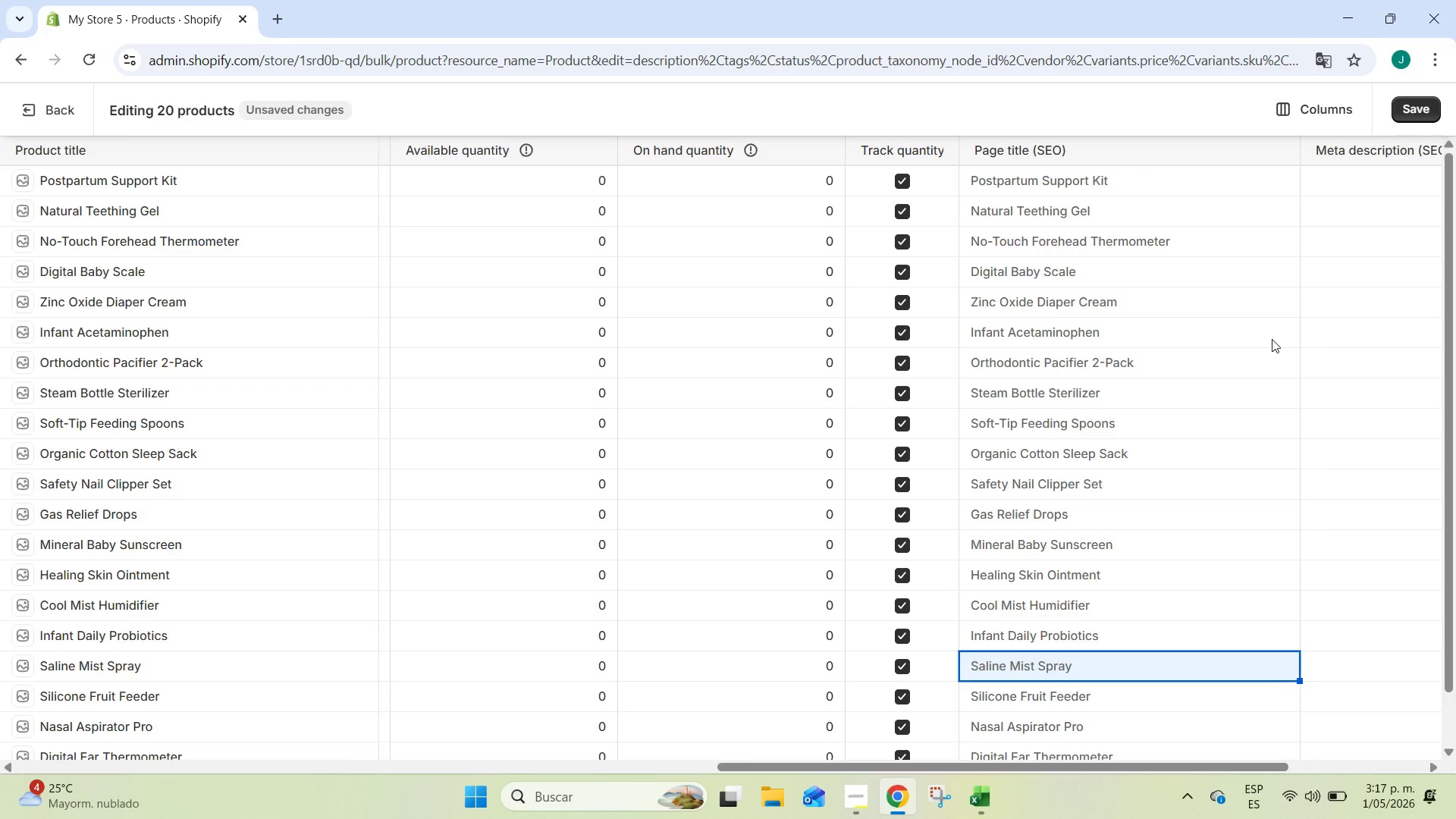 
scroll: coordinate [741, 582], scroll_direction: down, amount: 11.0
 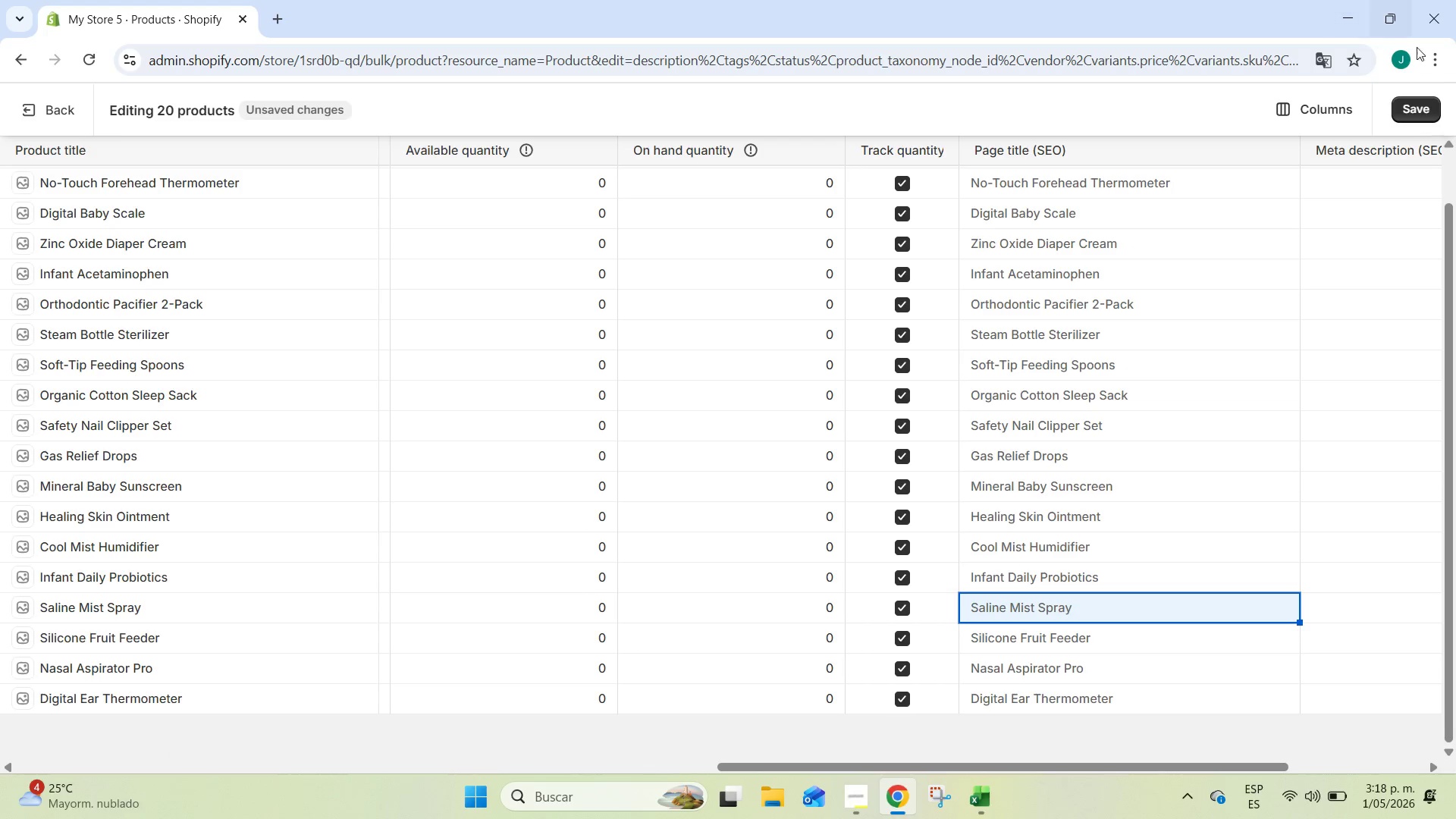 
left_click([1445, 64])
 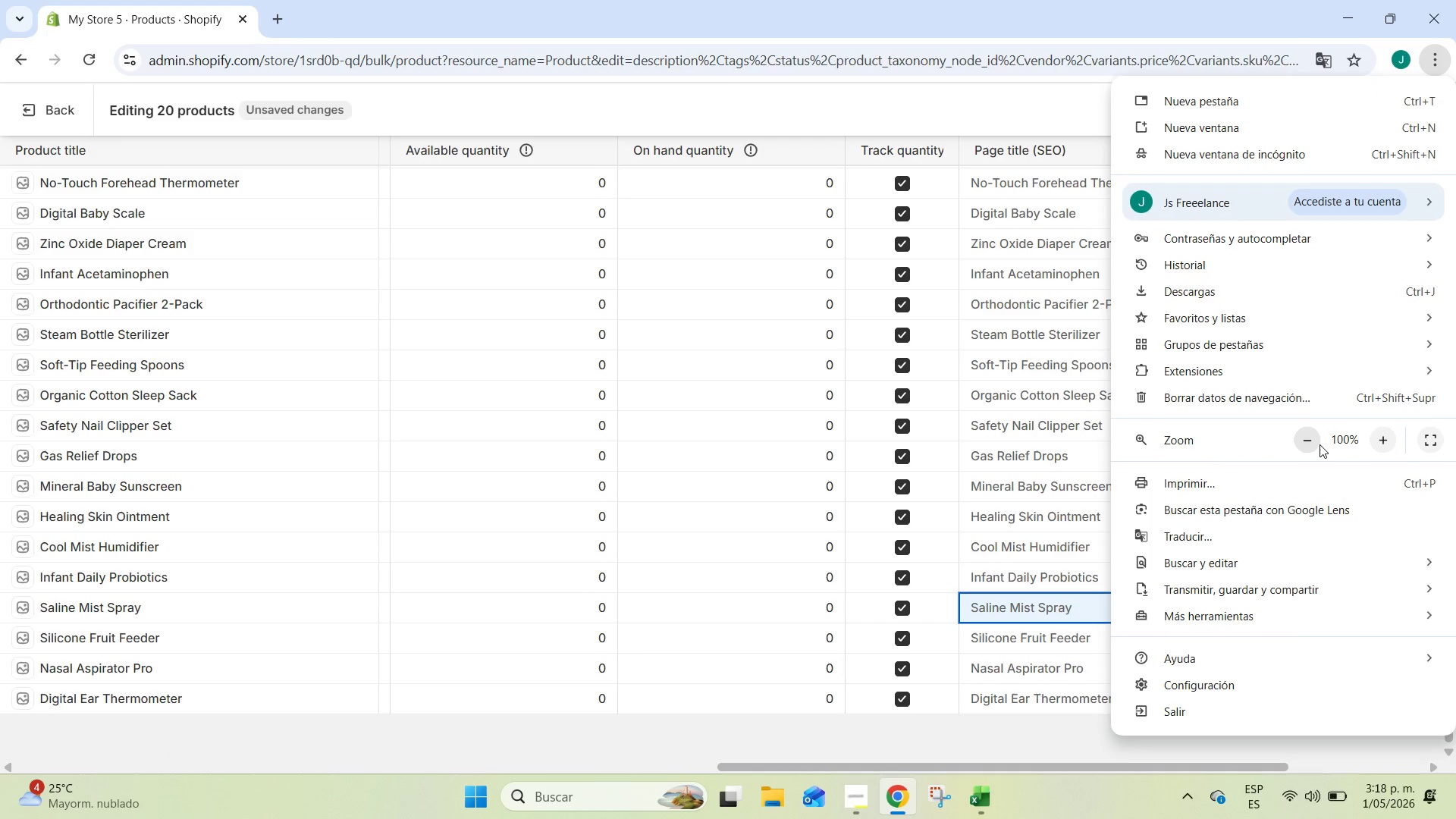 
left_click([1319, 445])
 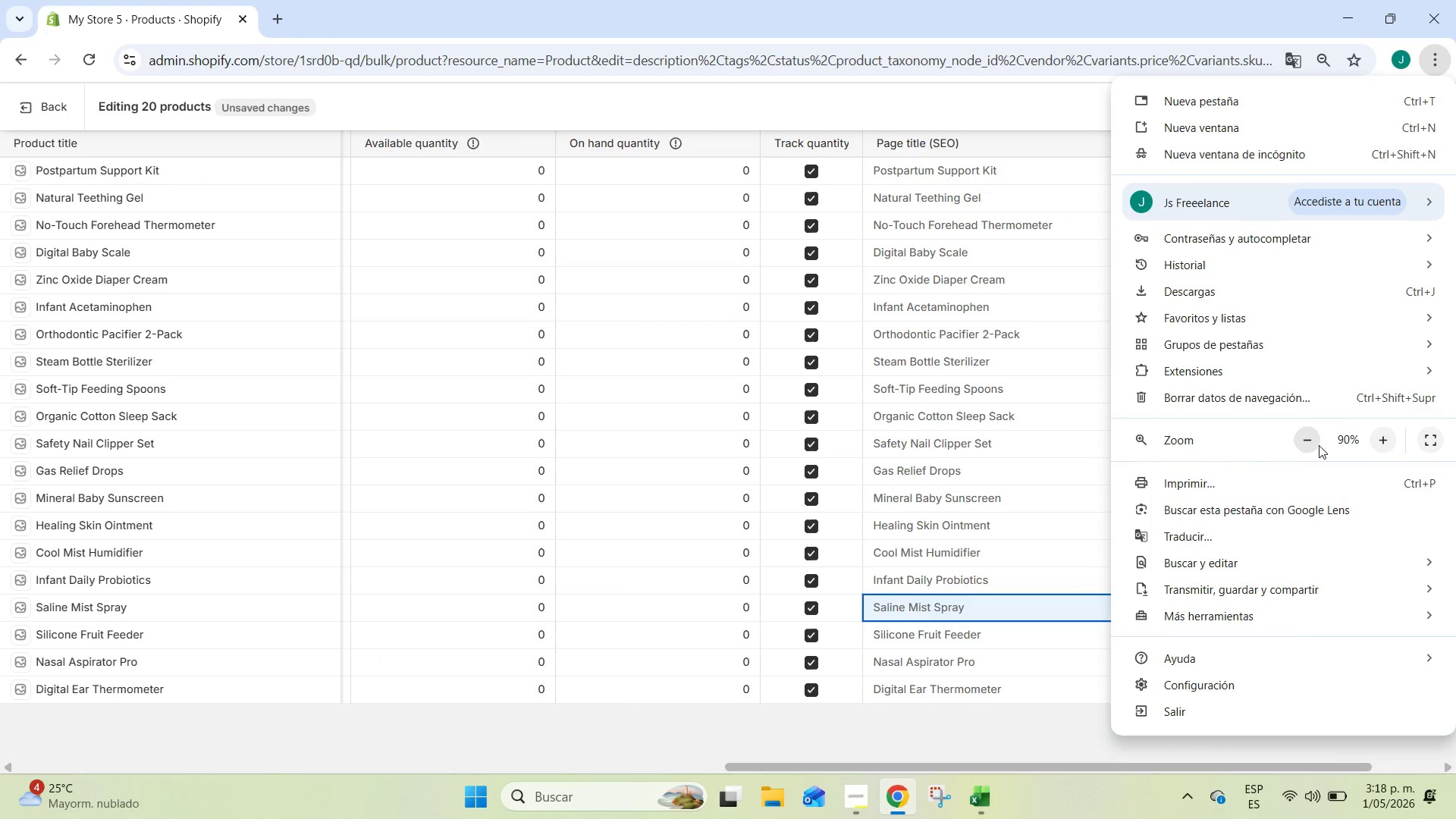 
left_click([1319, 445])
 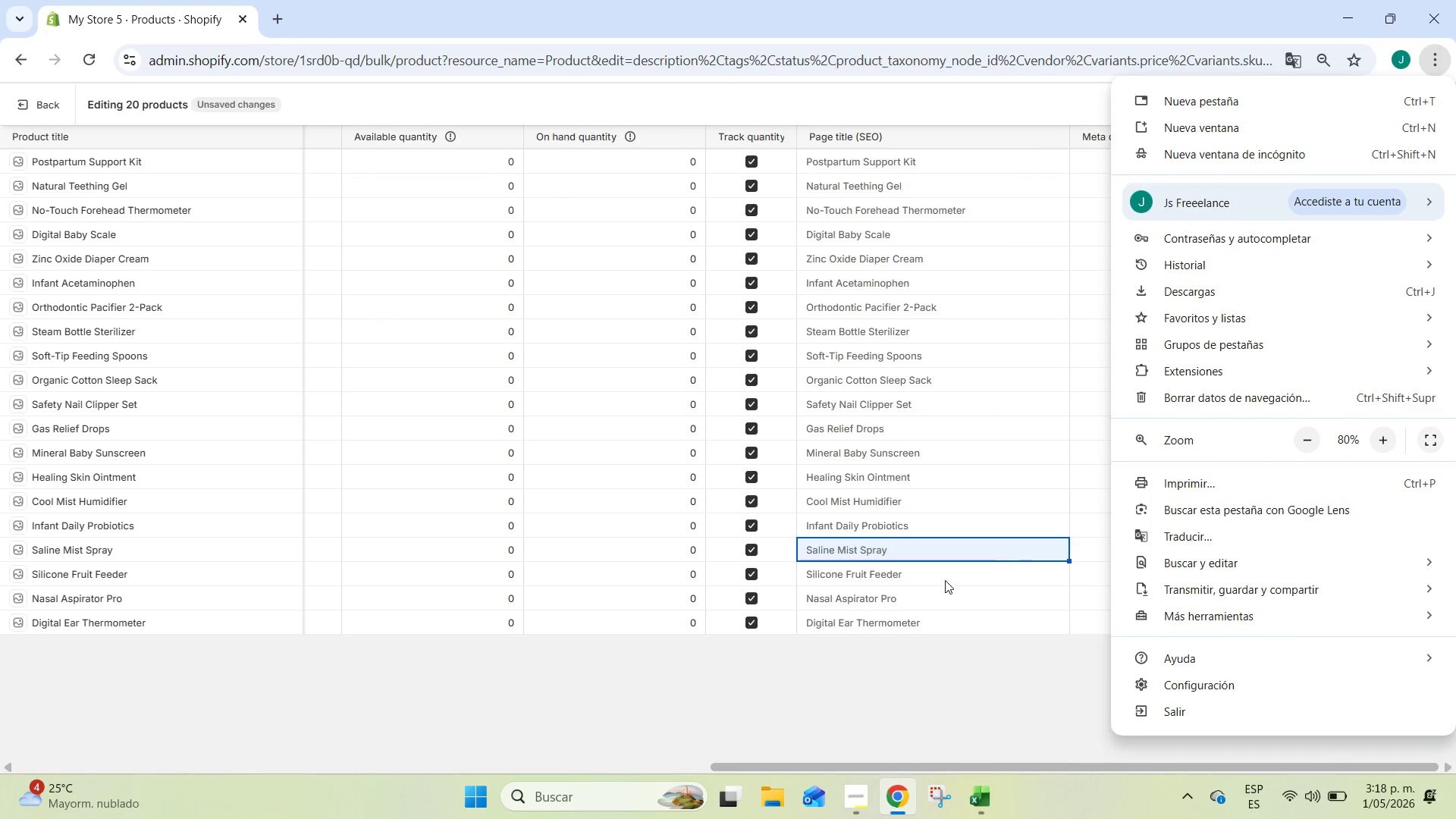 
left_click([853, 678])
 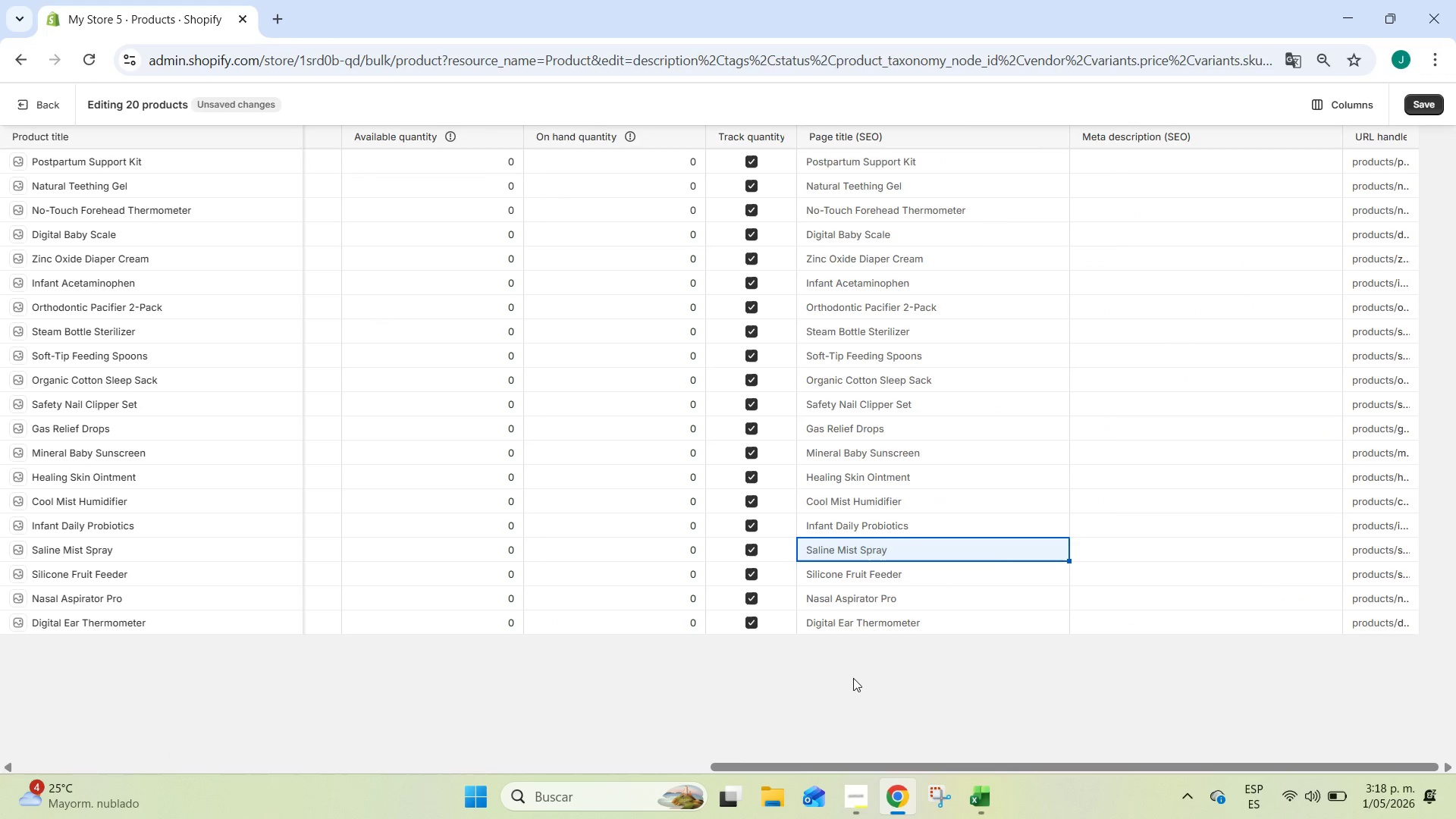 
scroll: coordinate [853, 678], scroll_direction: up, amount: 4.0
 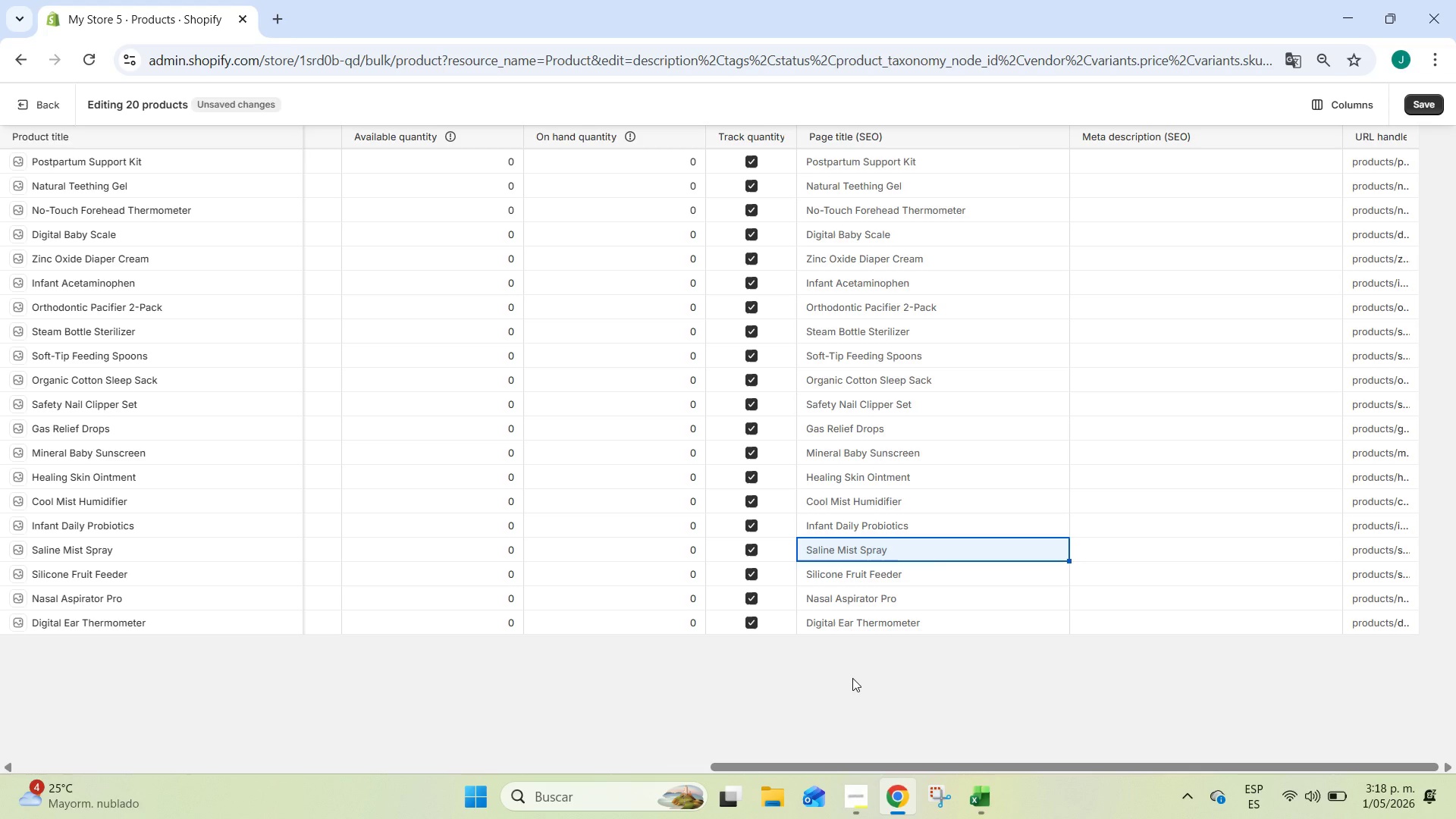 
wait(19.2)
 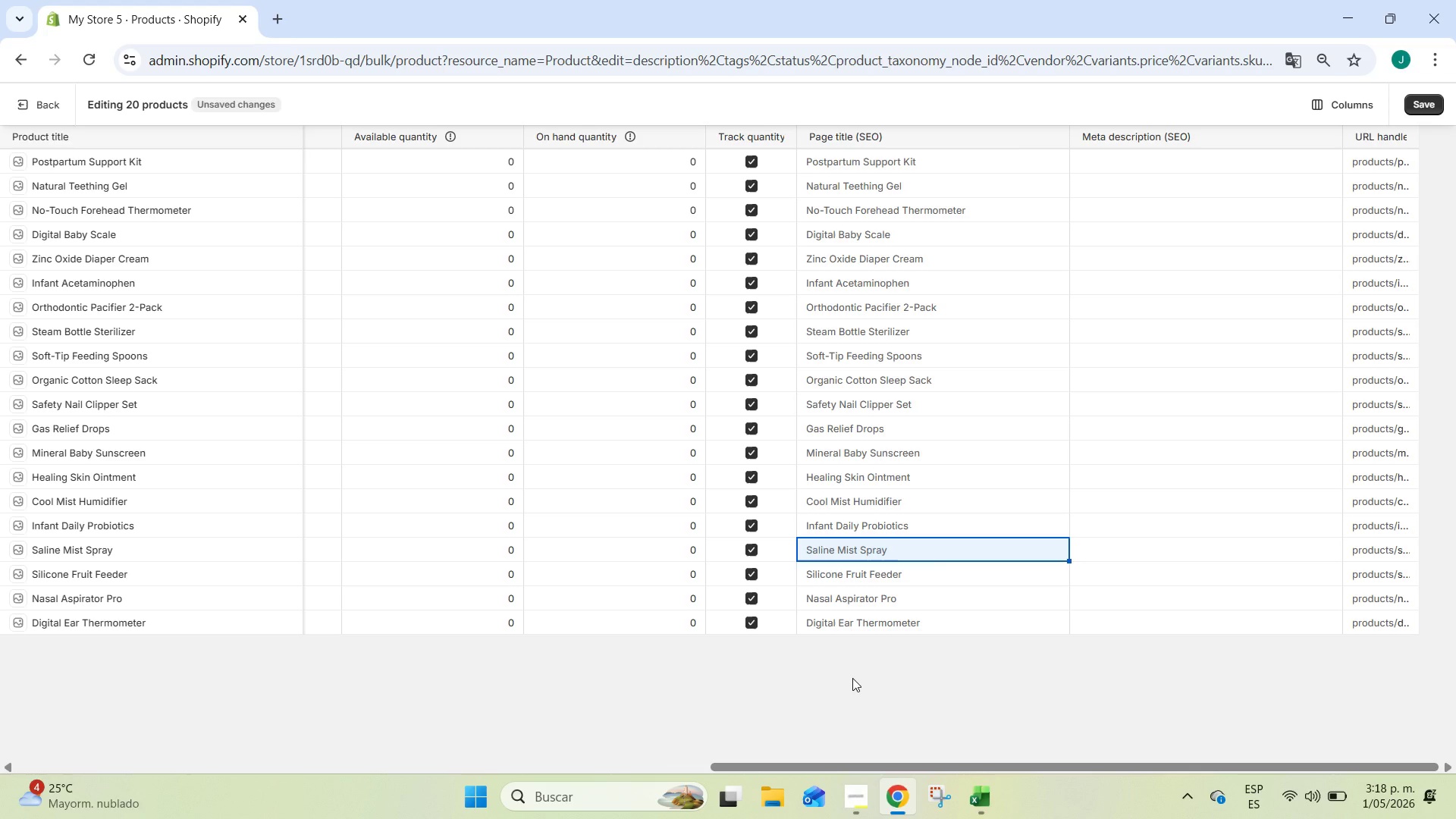 
left_click_drag(start_coordinate=[799, 767], to_coordinate=[0, 712])
 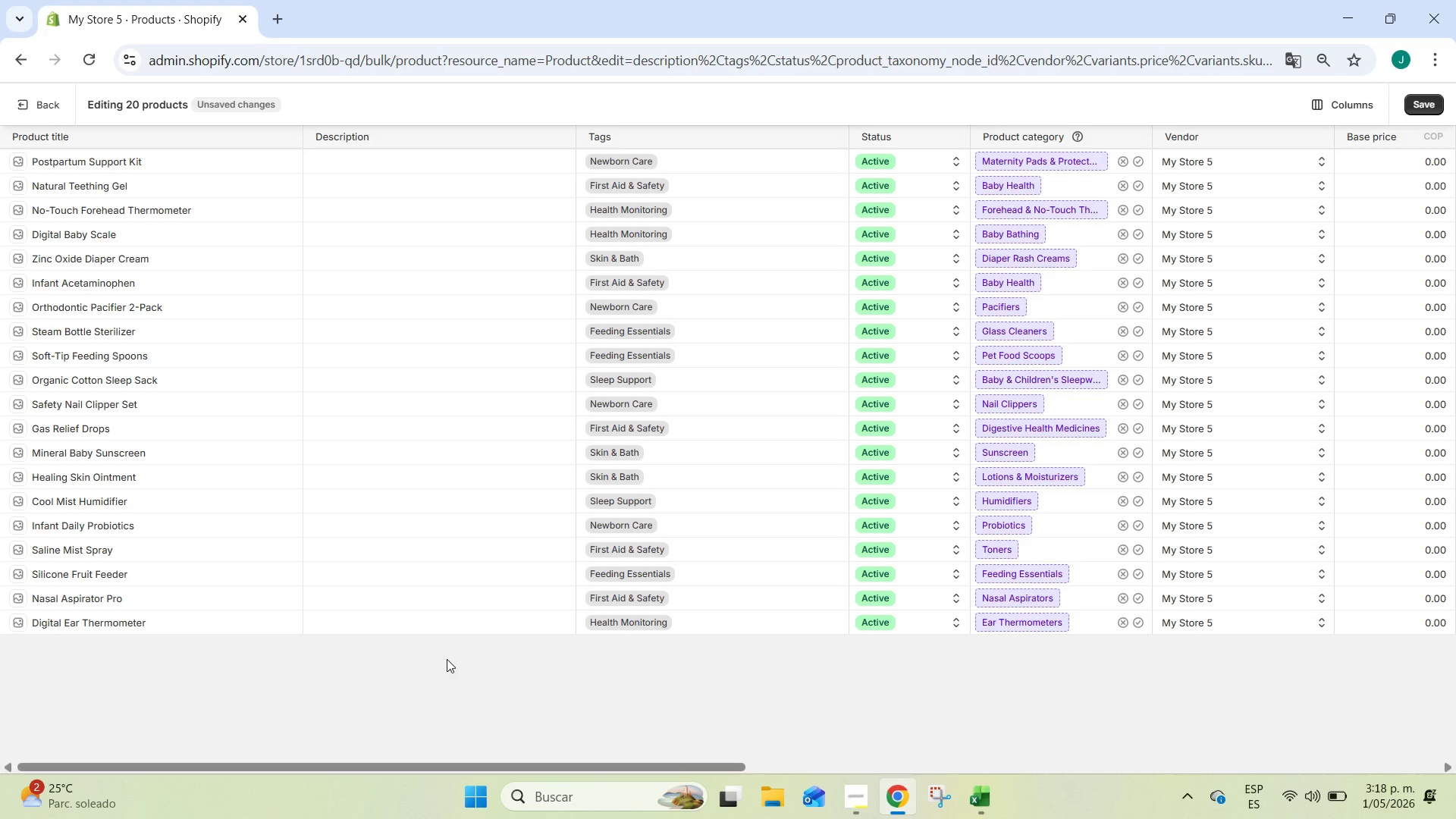 
wait(28.8)
 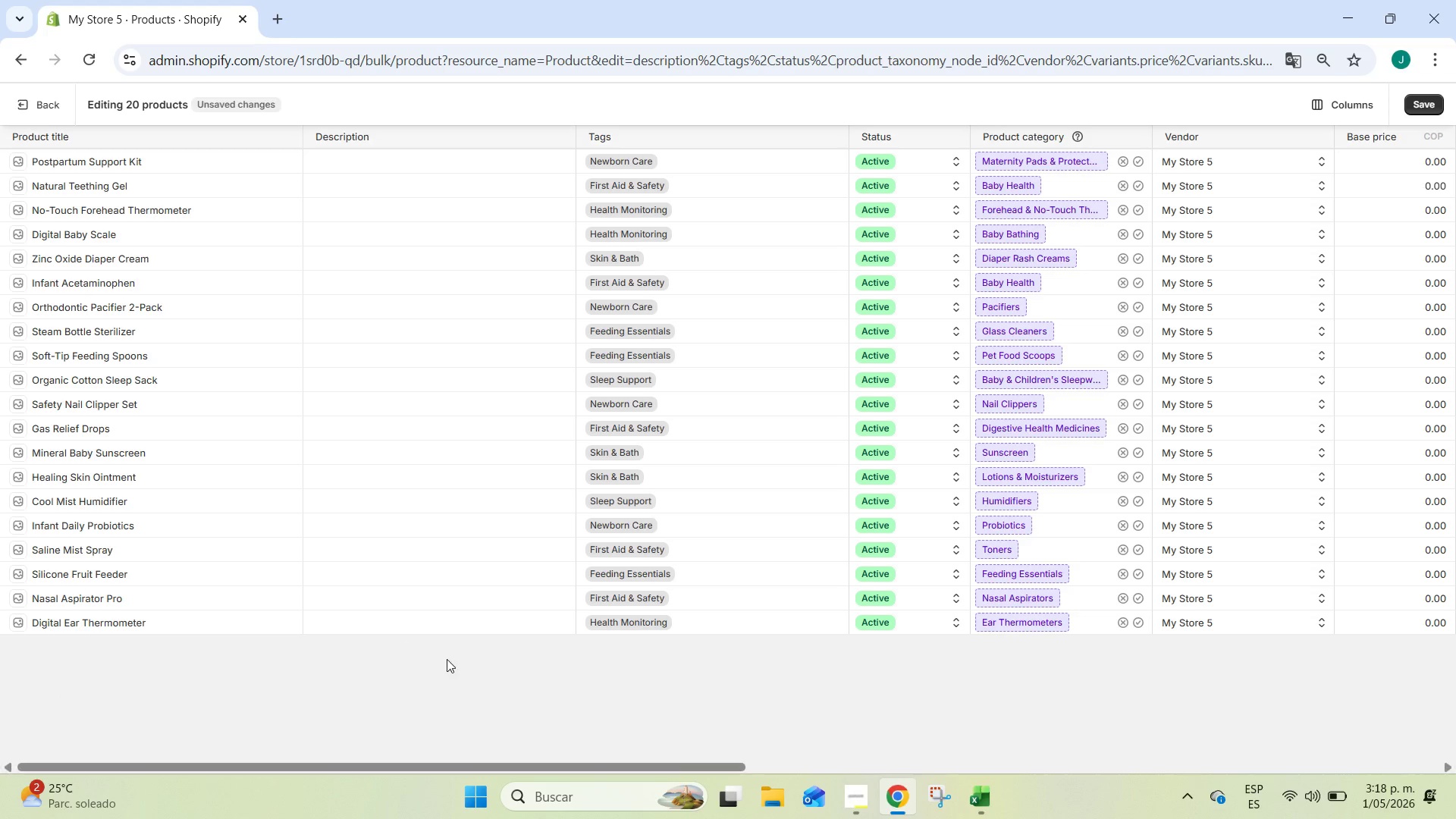 
left_click_drag(start_coordinate=[635, 767], to_coordinate=[1319, 753])
 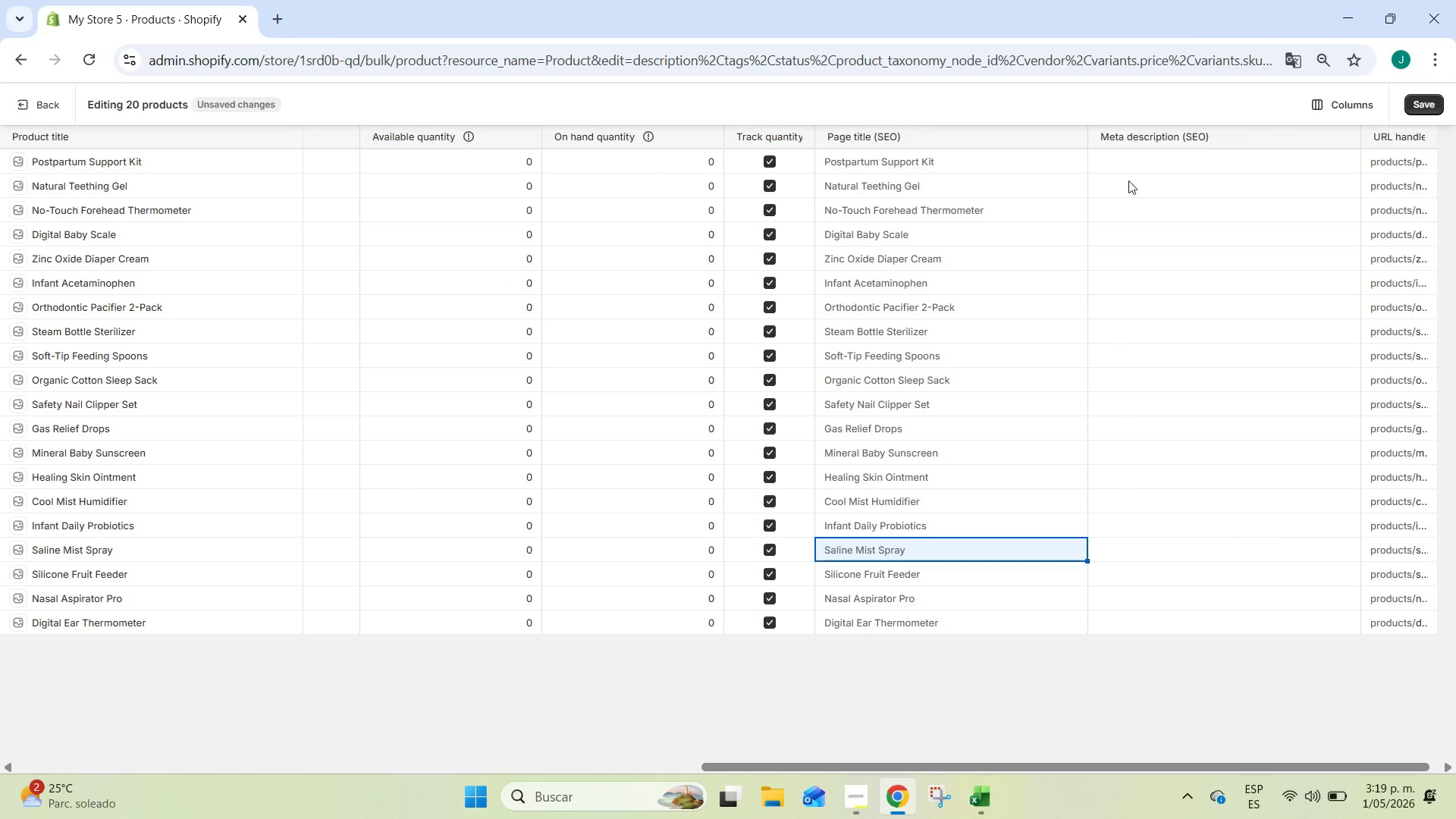 
wait(9.99)
 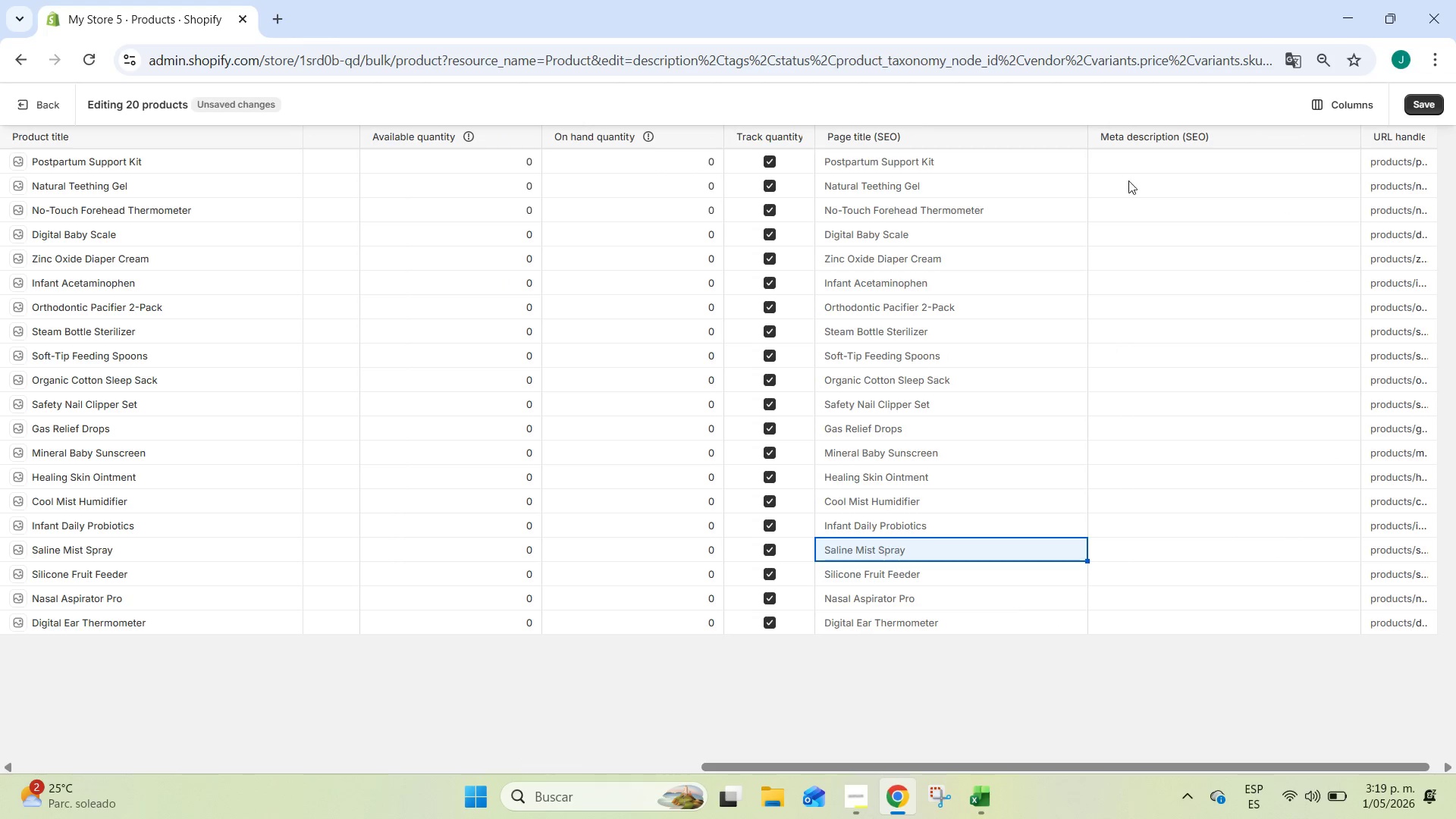 
double_click([1124, 615])
 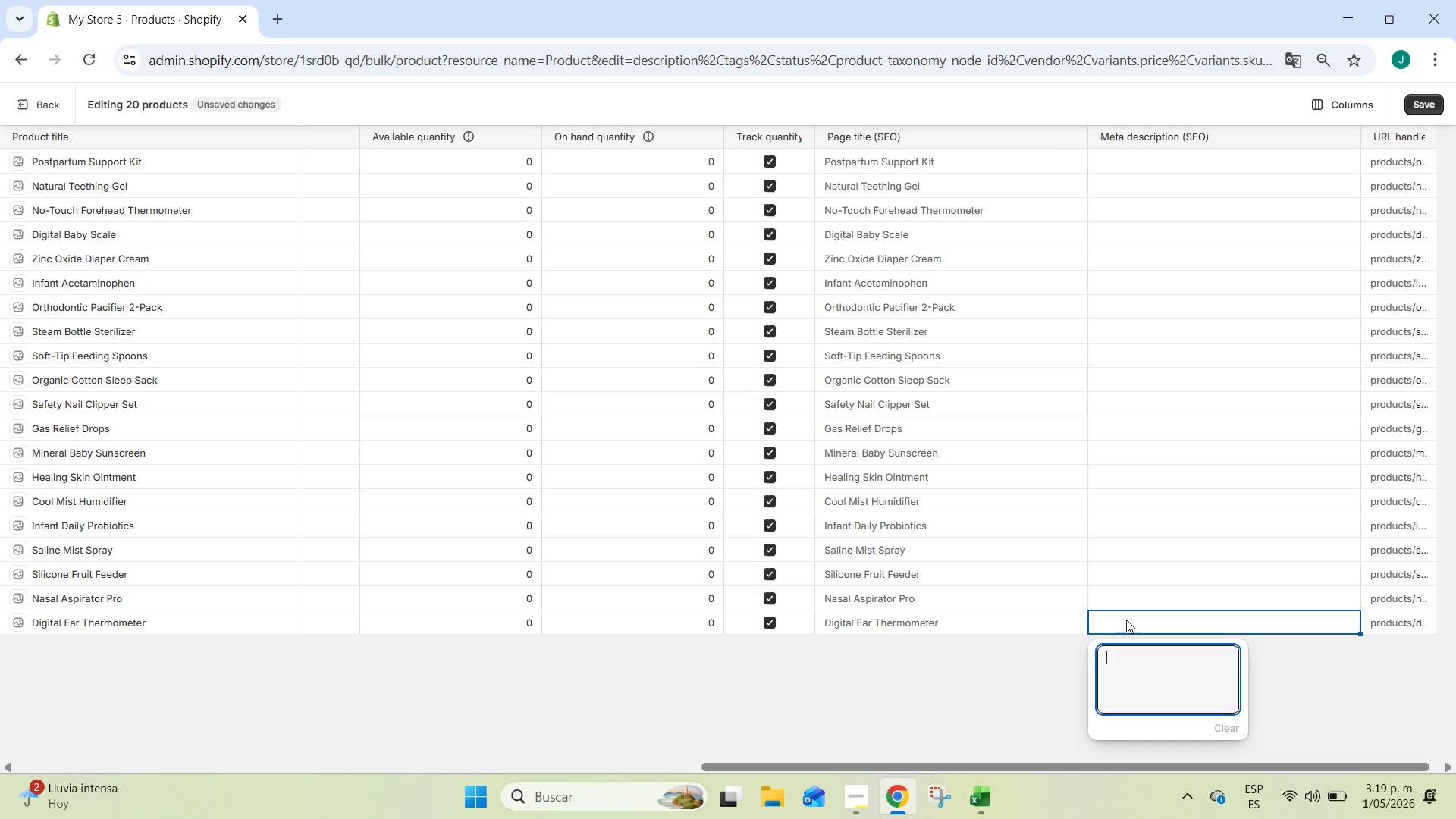 
type(Digital Ear Thermometer> Clinical grade Digital Ear thermometer for accurate infant health monitoring. Provides fast and reliable tempa)
key(Backspace)
type(era)
 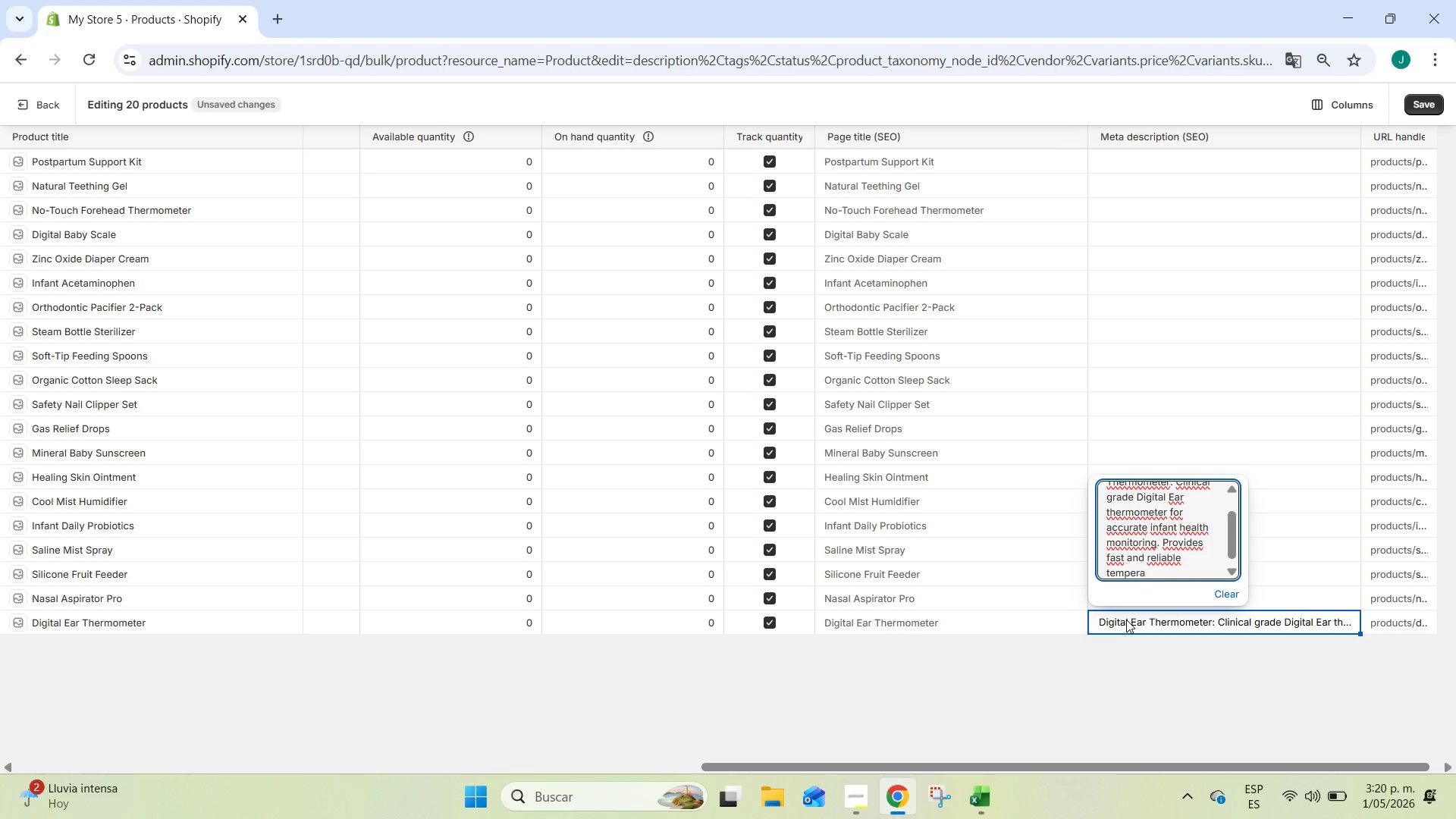 
type(ture ee)
key(Backspace)
type(adings.)
 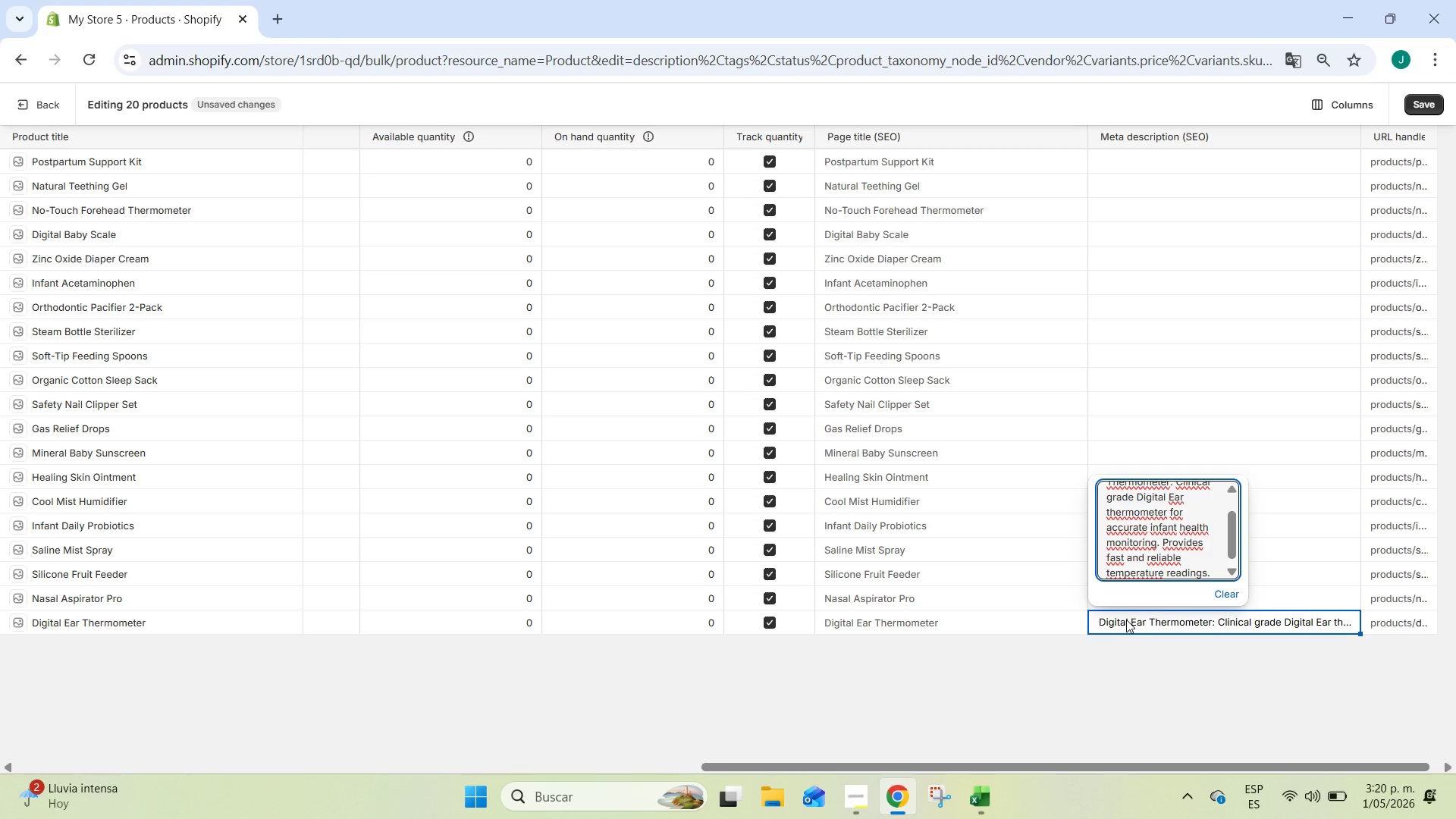 
key(Enter)
 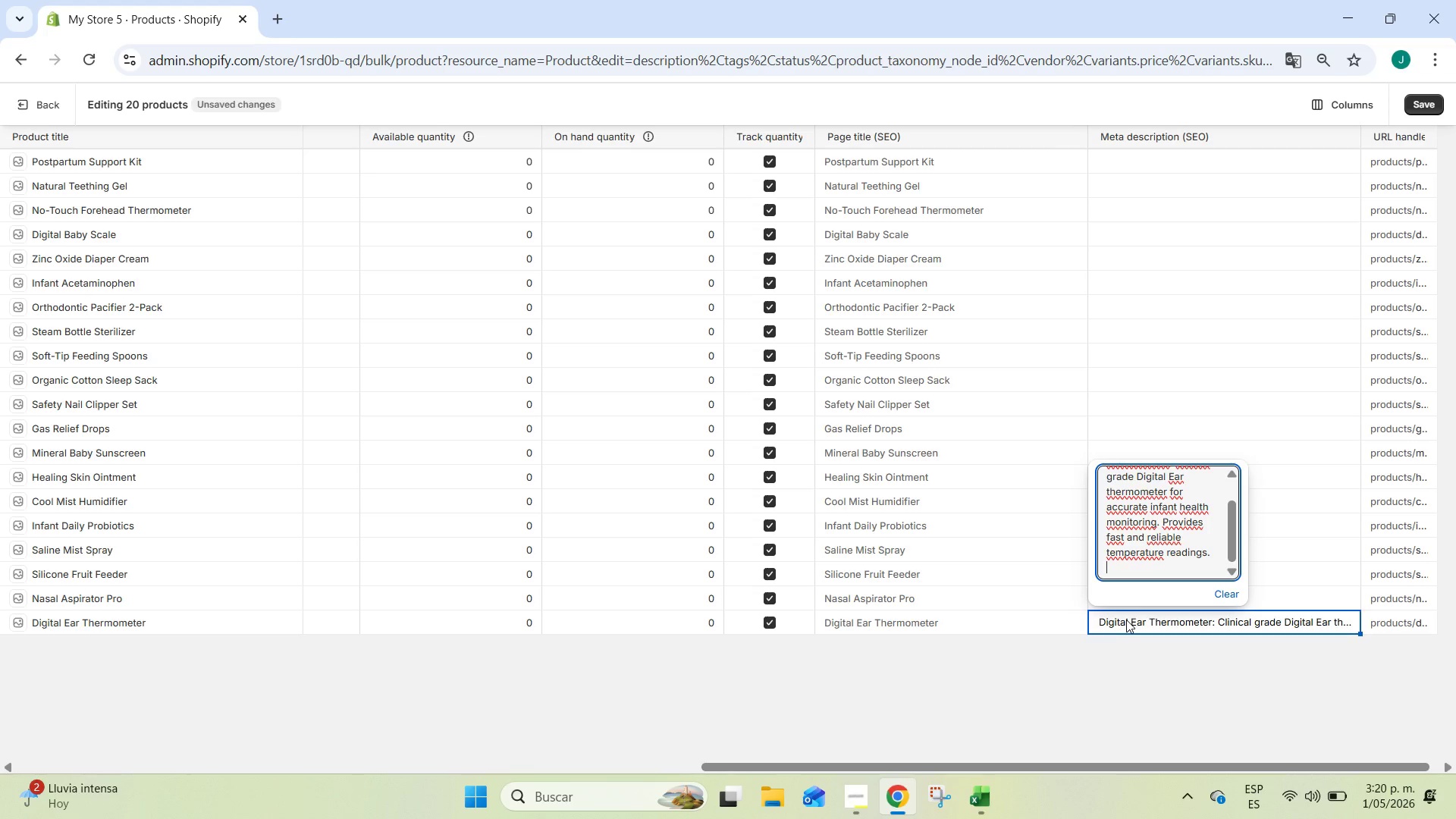 
key(Backspace)
 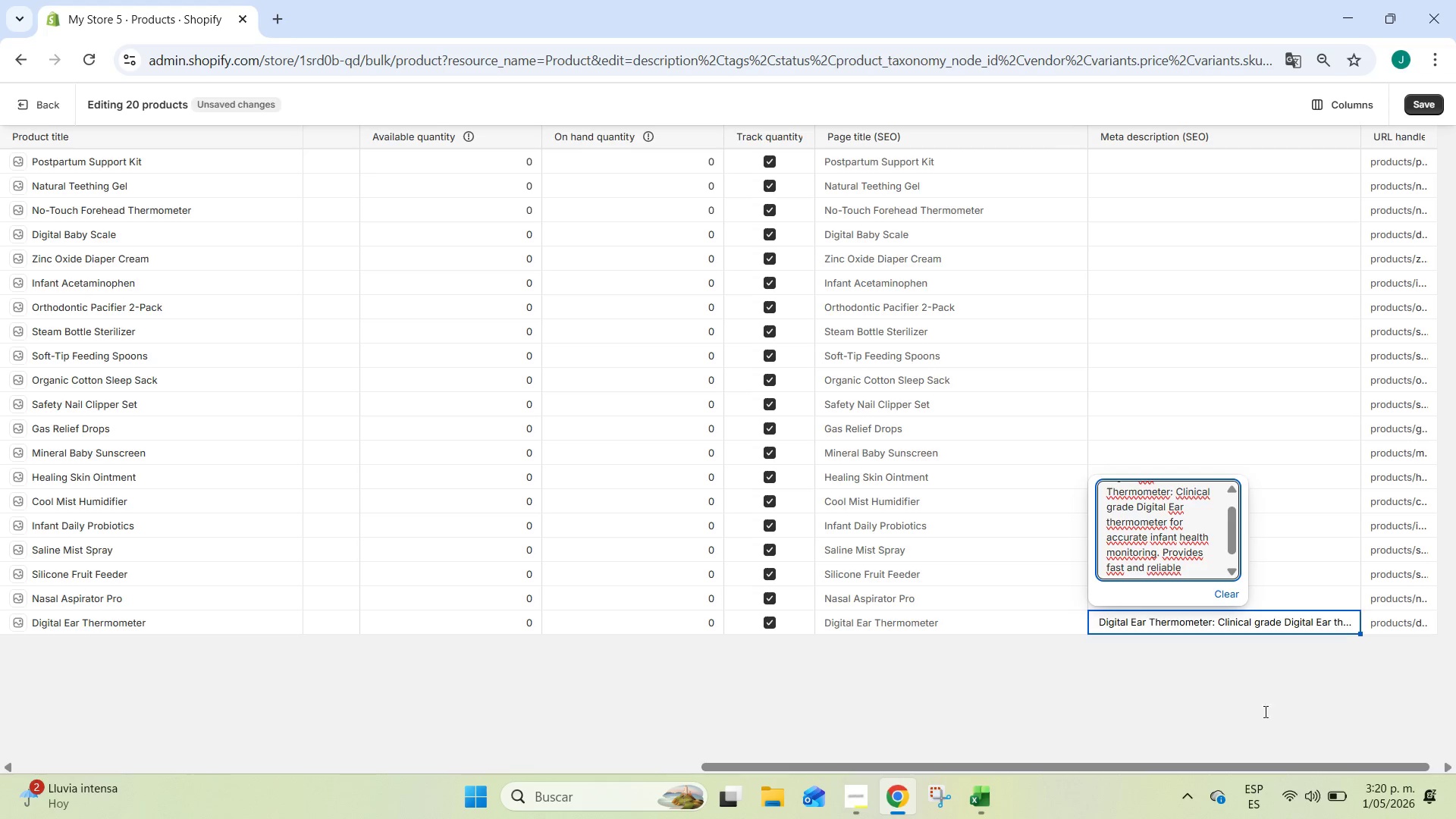 
left_click([1266, 716])
 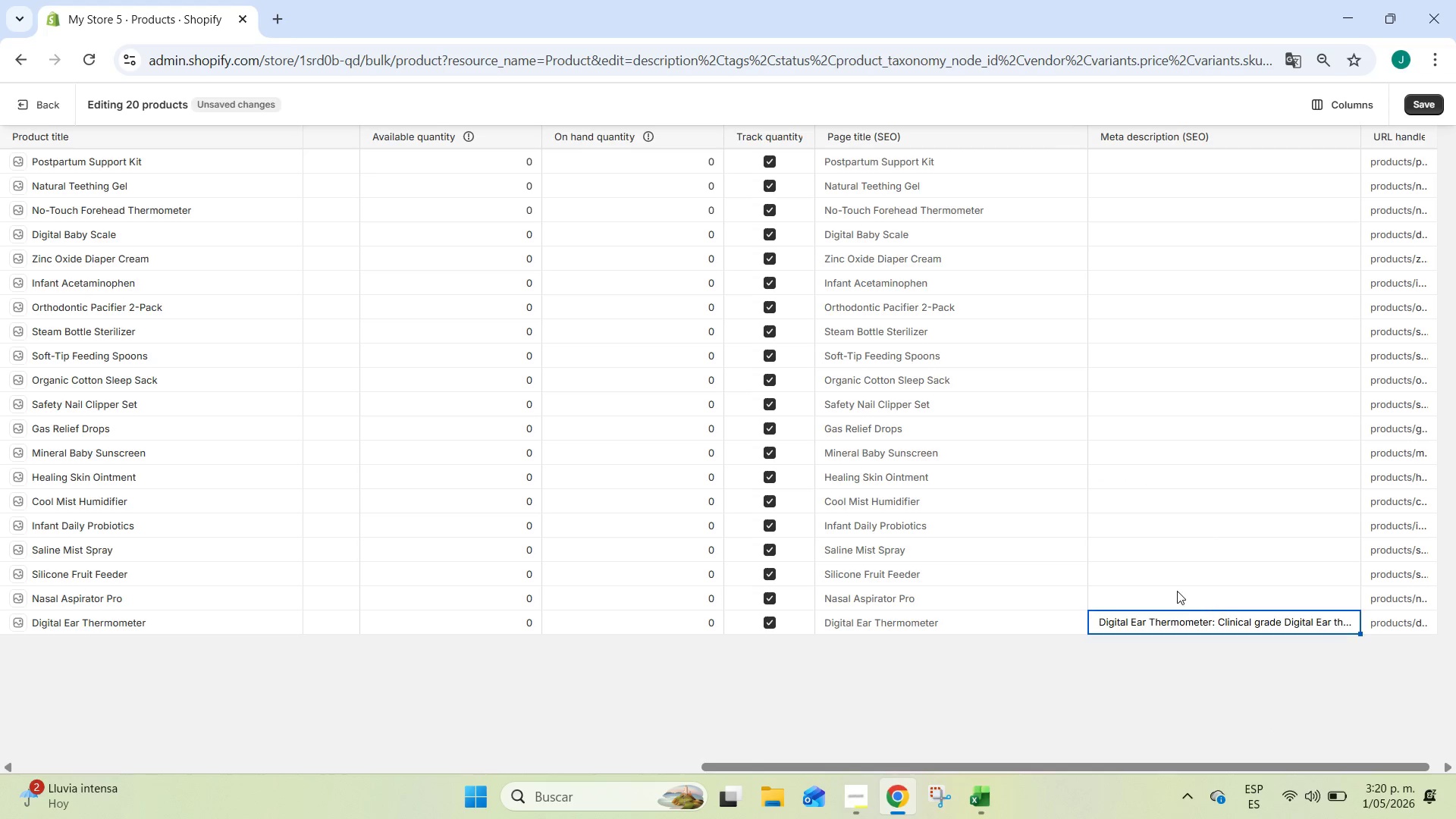 
left_click([1177, 591])
 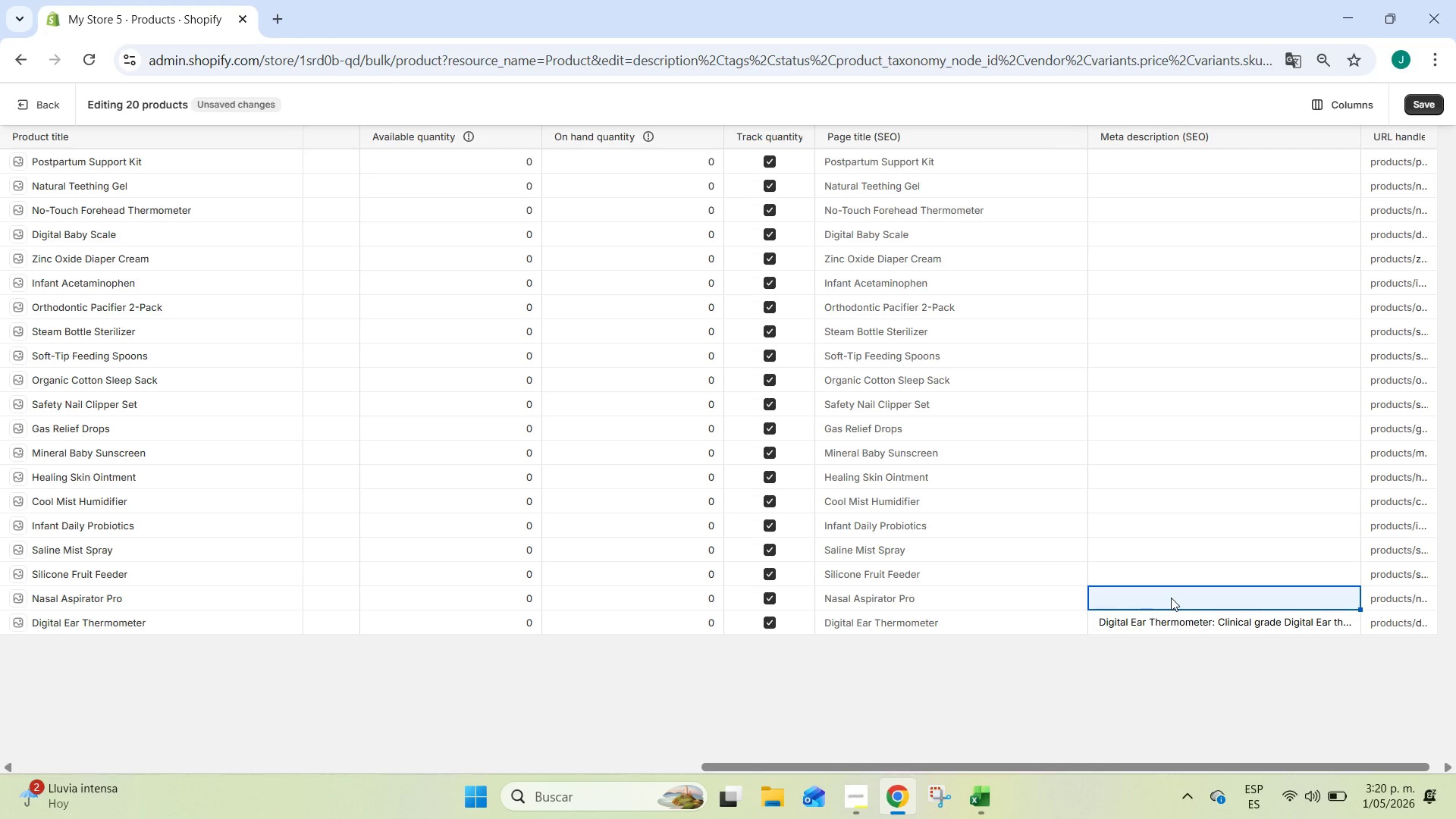 
double_click([1171, 598])
 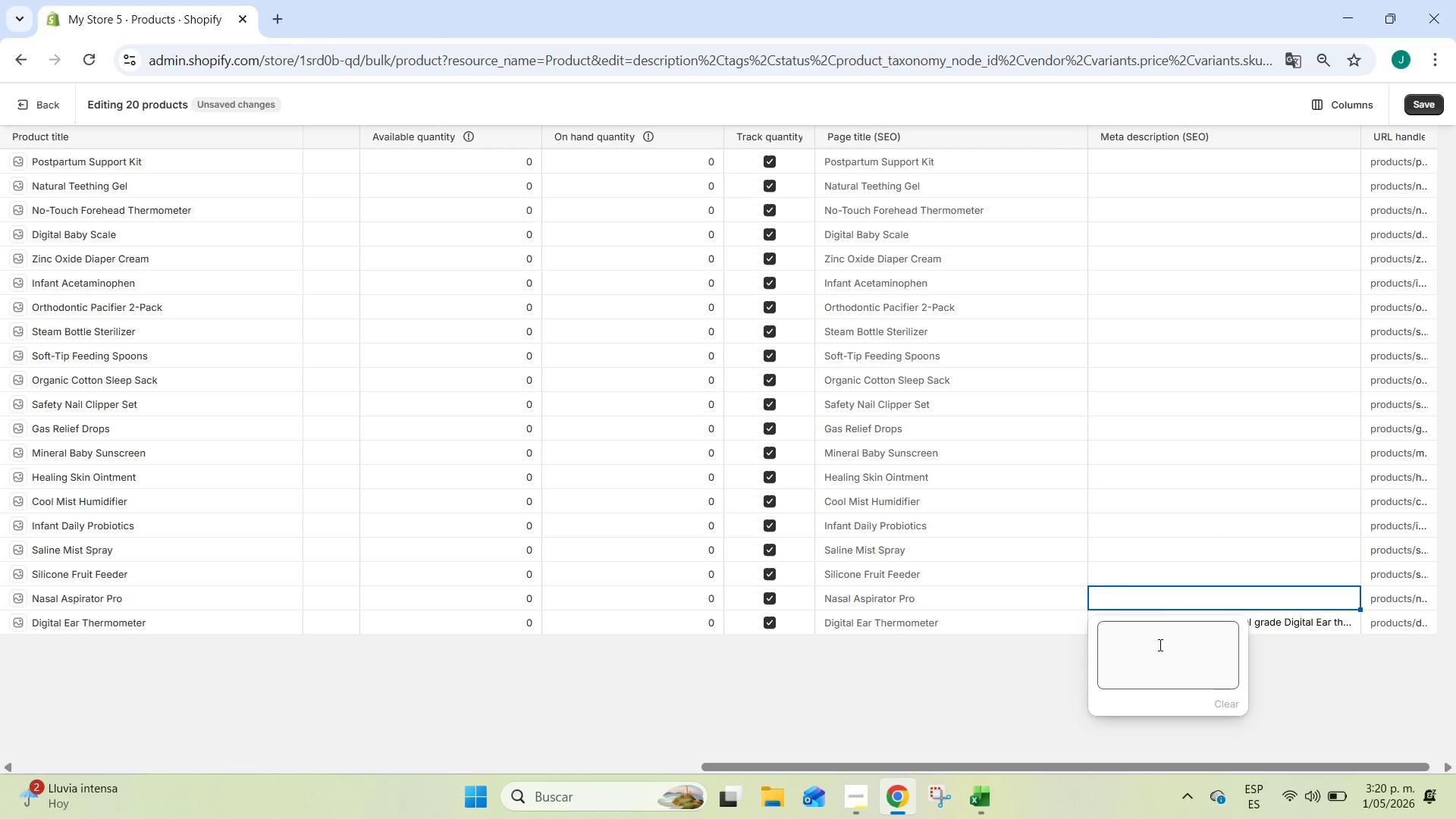 
left_click([1159, 642])
 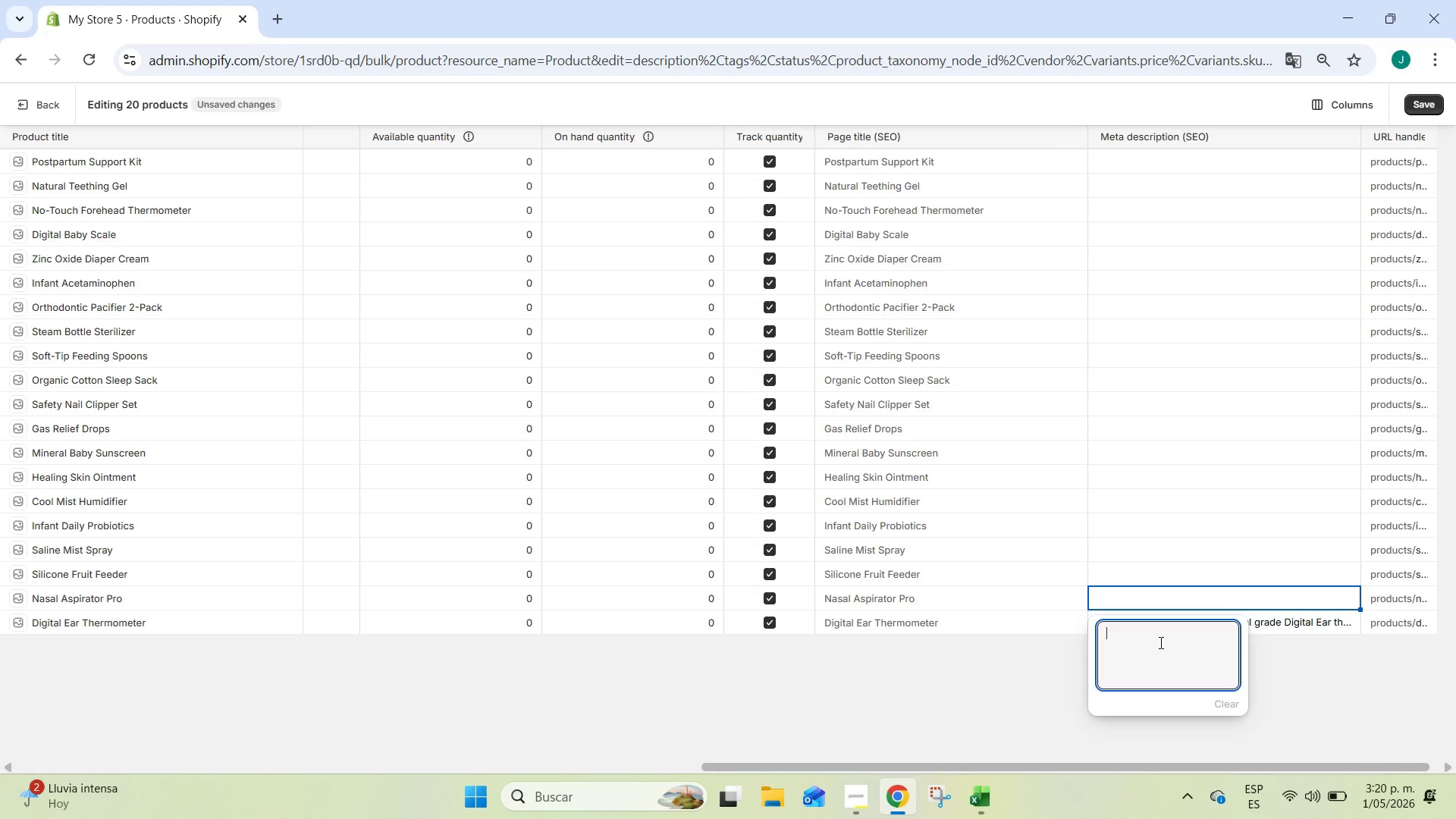 
type(Safe and ed)
key(Backspace)
type(ffective clinical grade Nasal Apirator Pro. A must-have tool for mantaining infant health)
 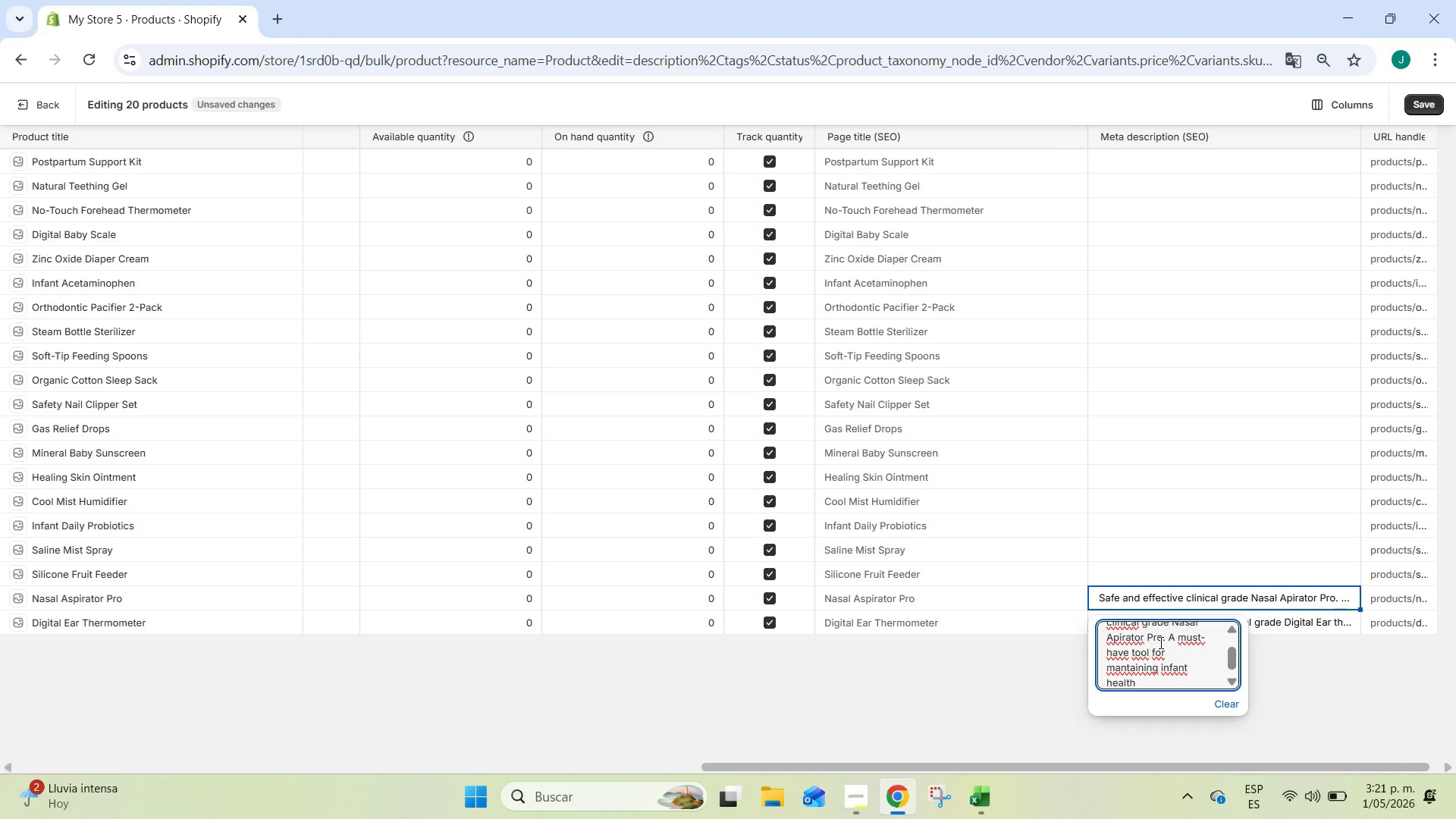 
type( and clear breathing)
 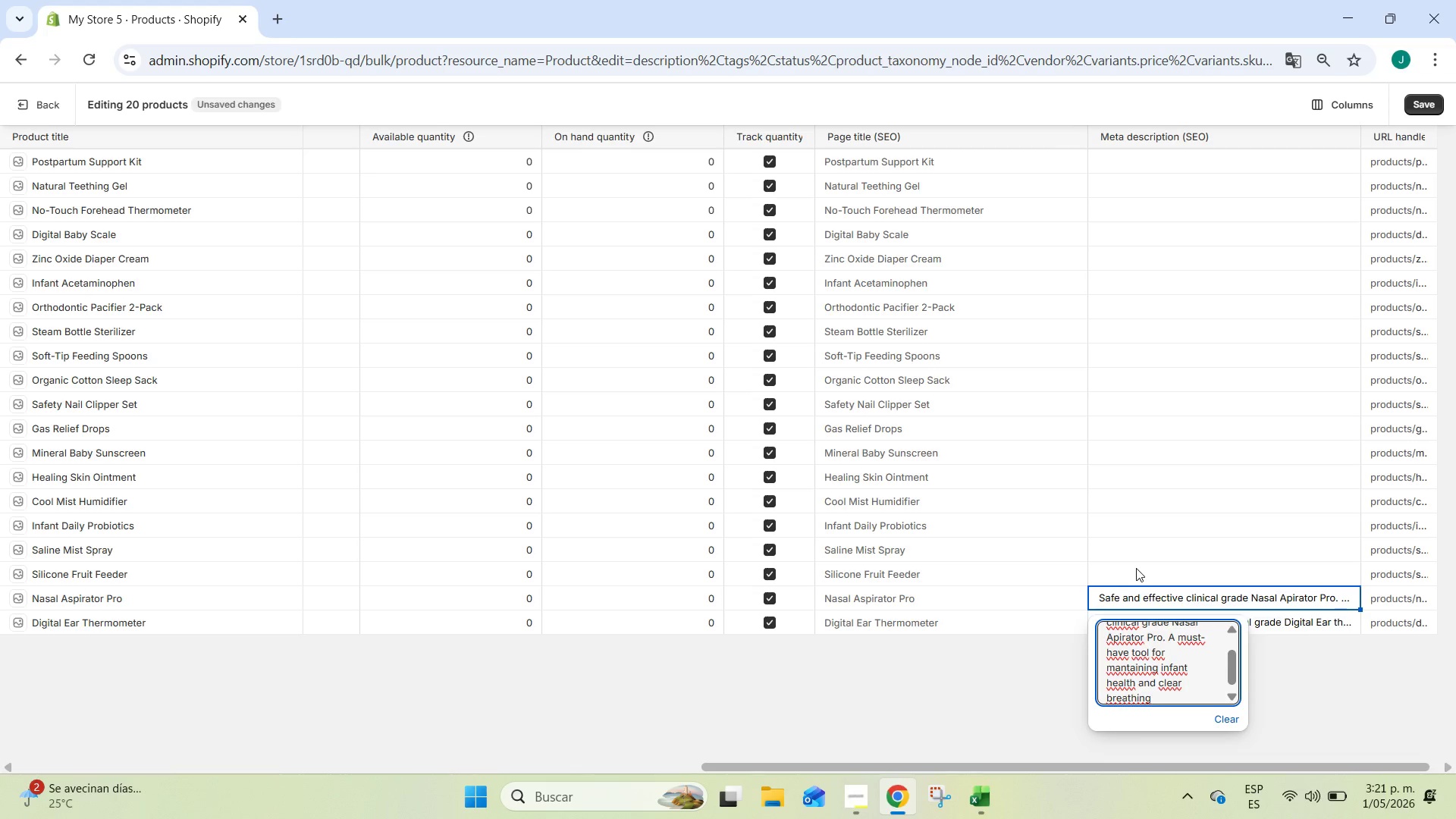 
left_click([1138, 576])
 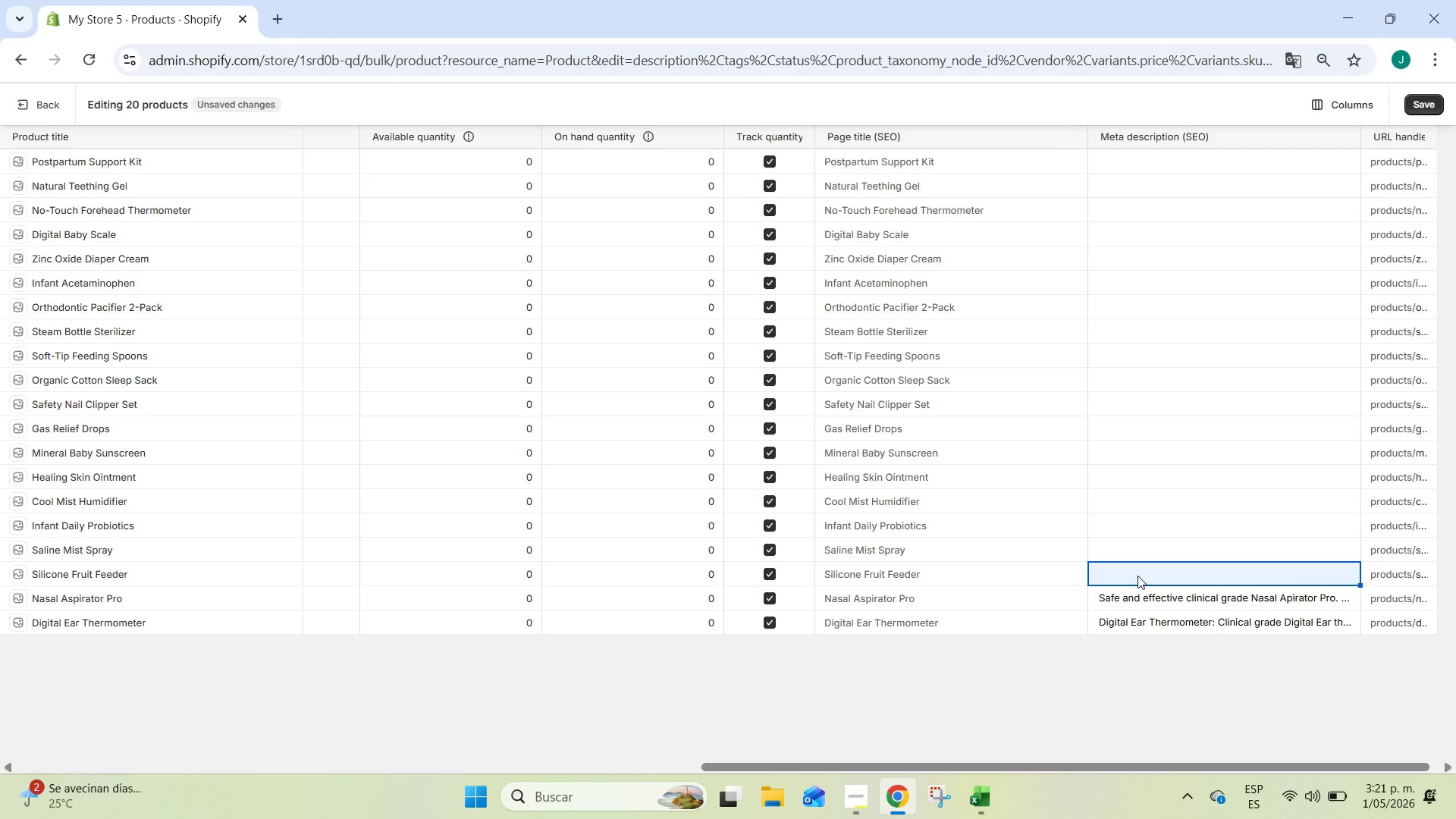 
double_click([1138, 576])
 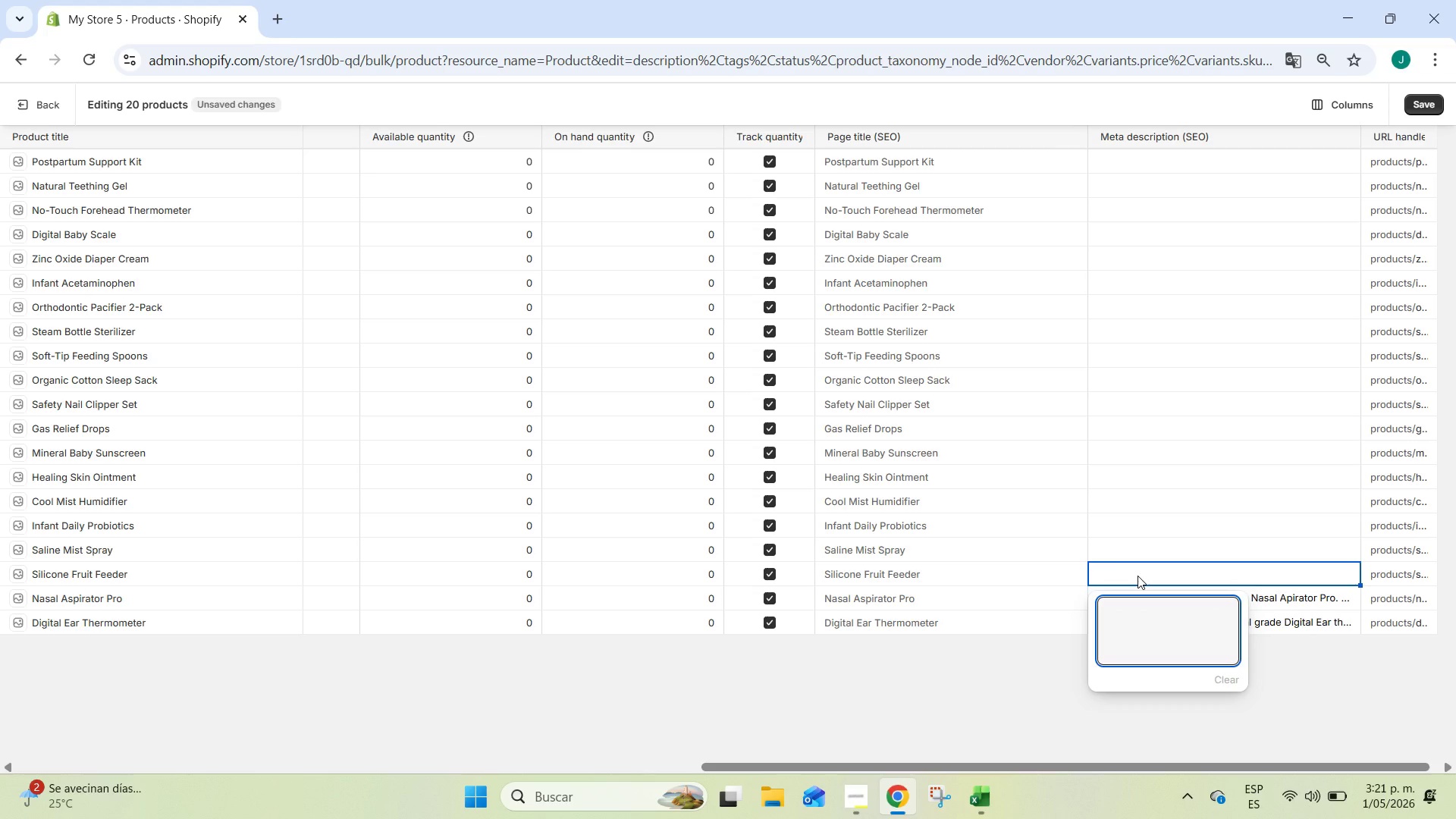 
wait(8.88)
 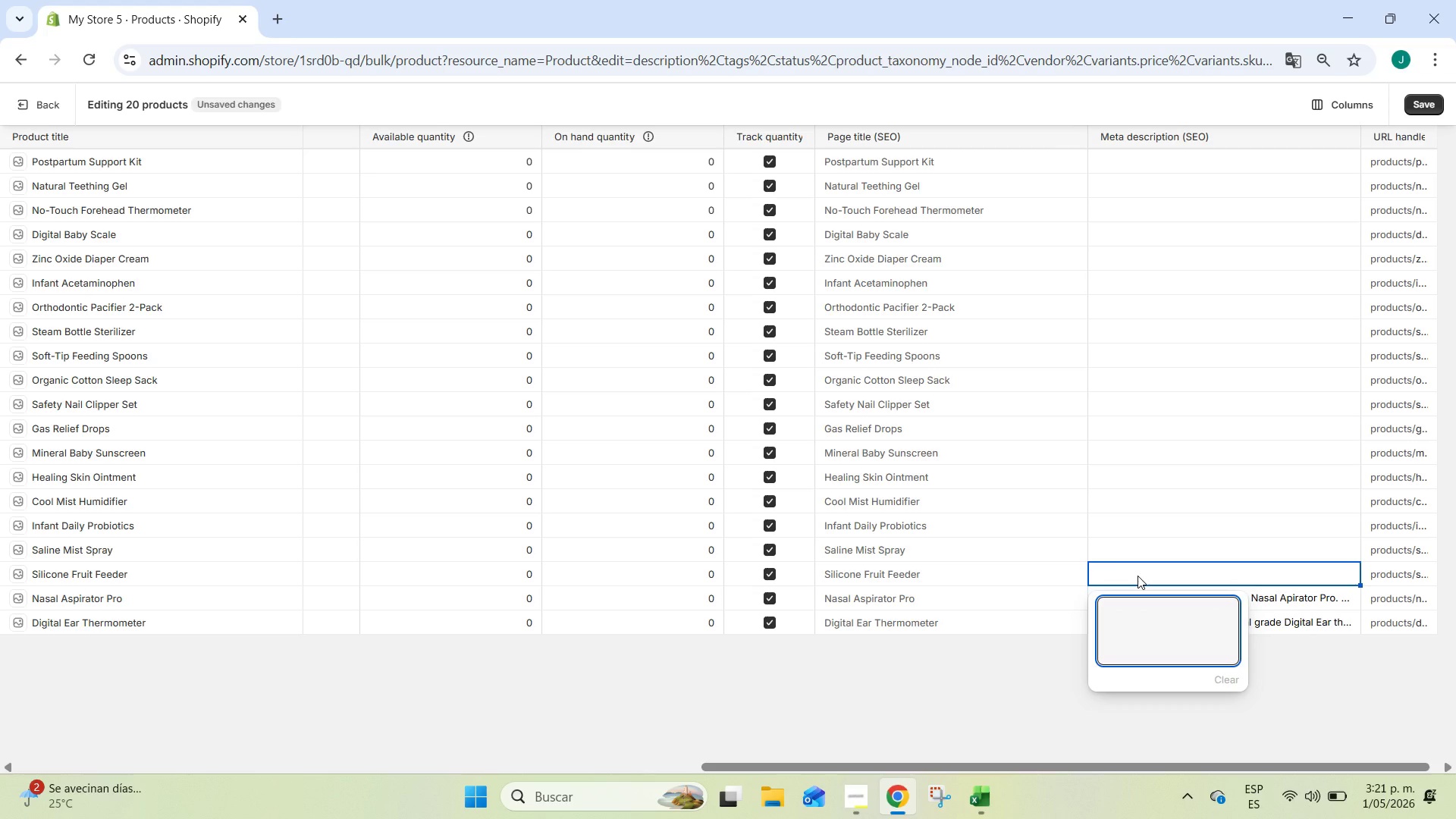 
left_click([1016, 319])
 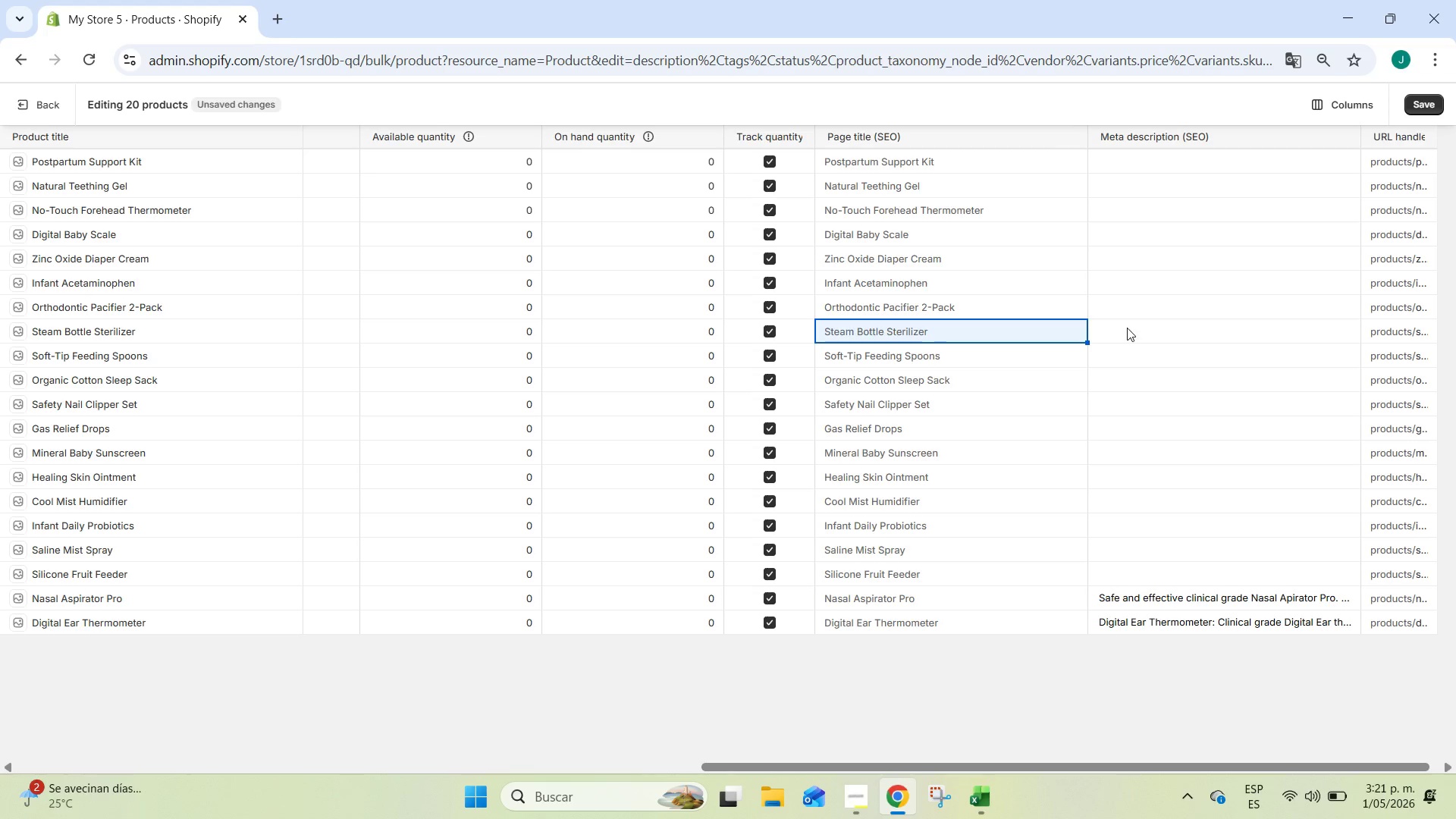 
left_click([1127, 328])
 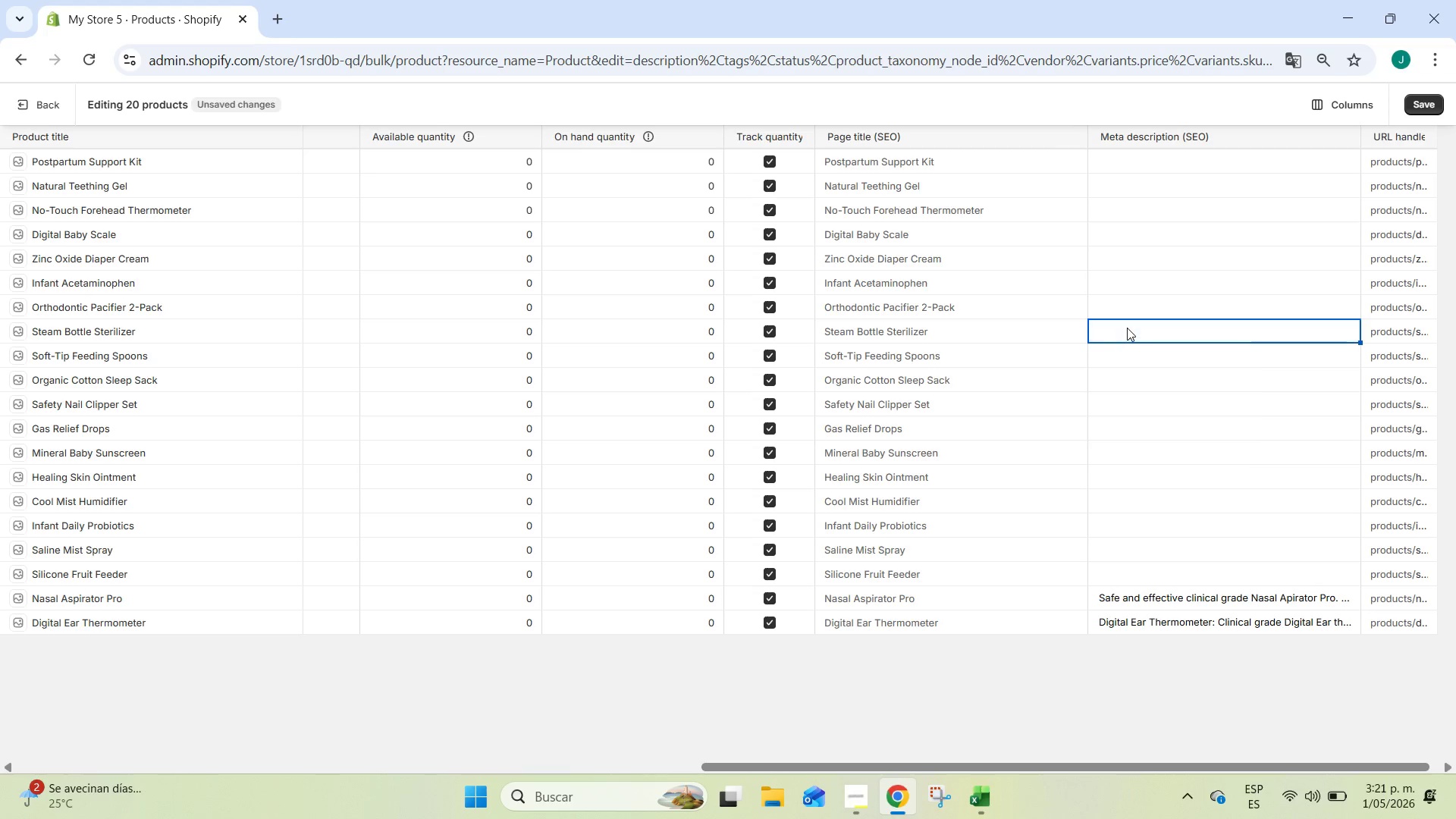 
double_click([1127, 328])
 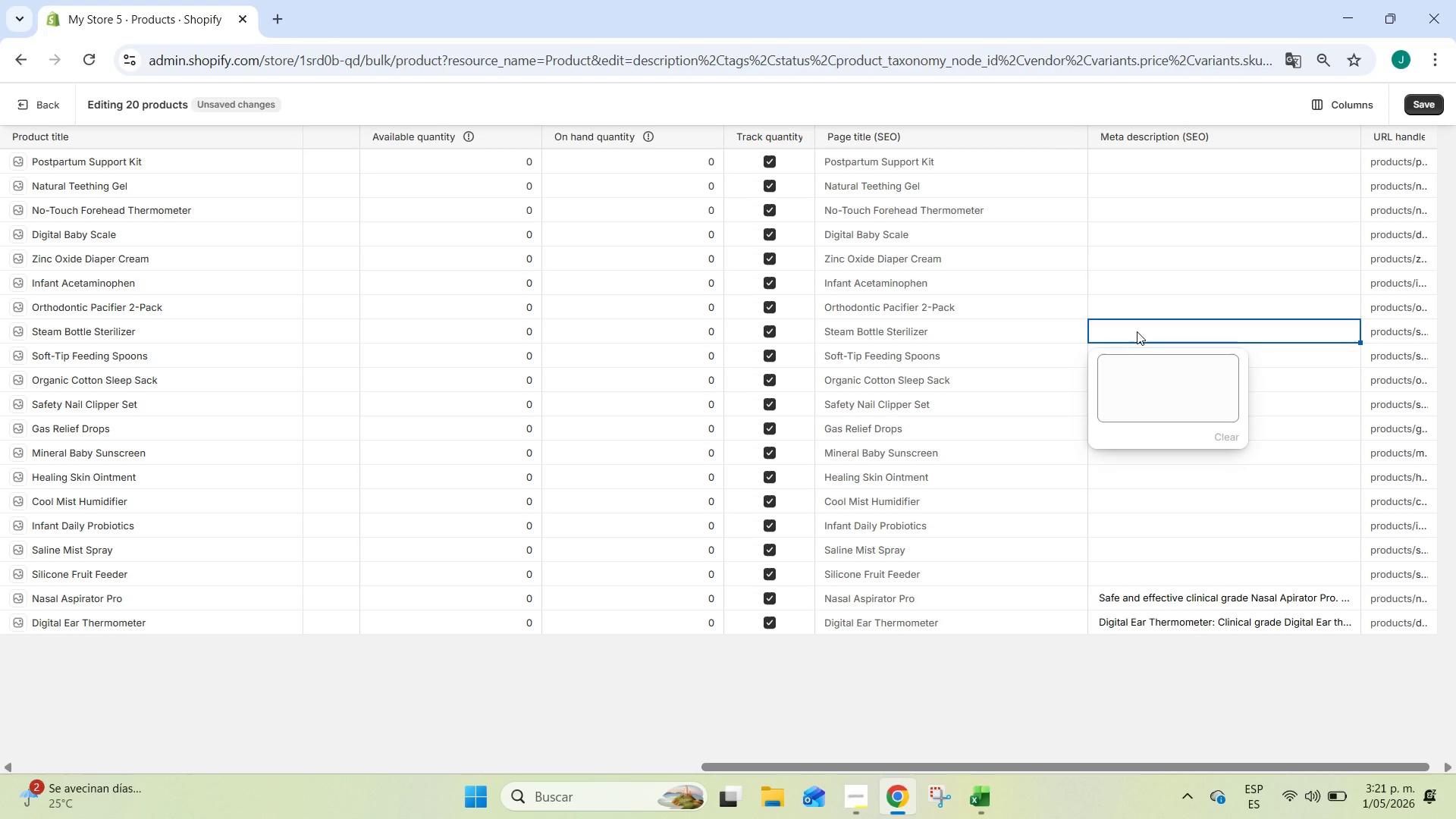 
left_click([1137, 331])
 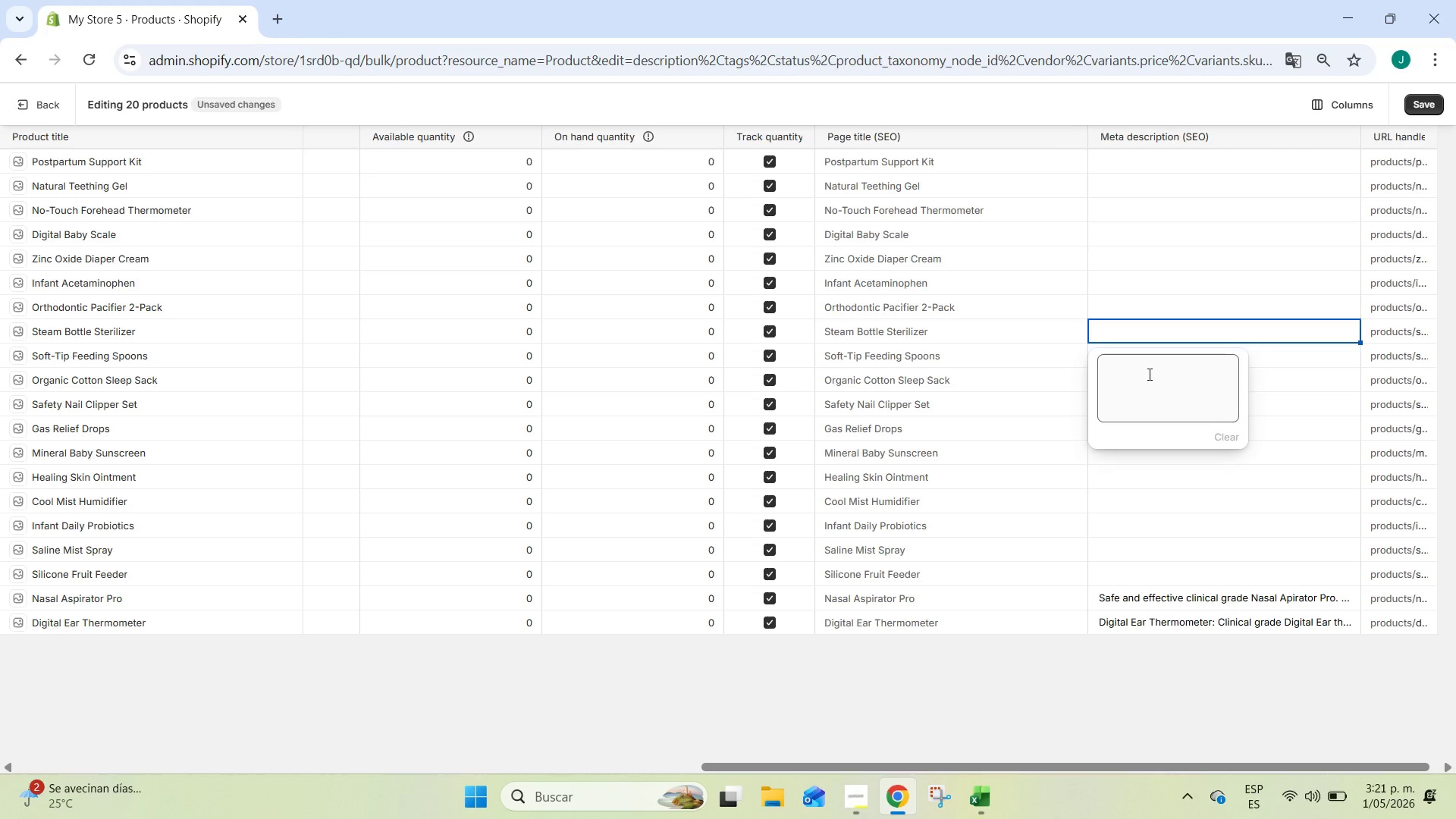 
left_click([1148, 374])
 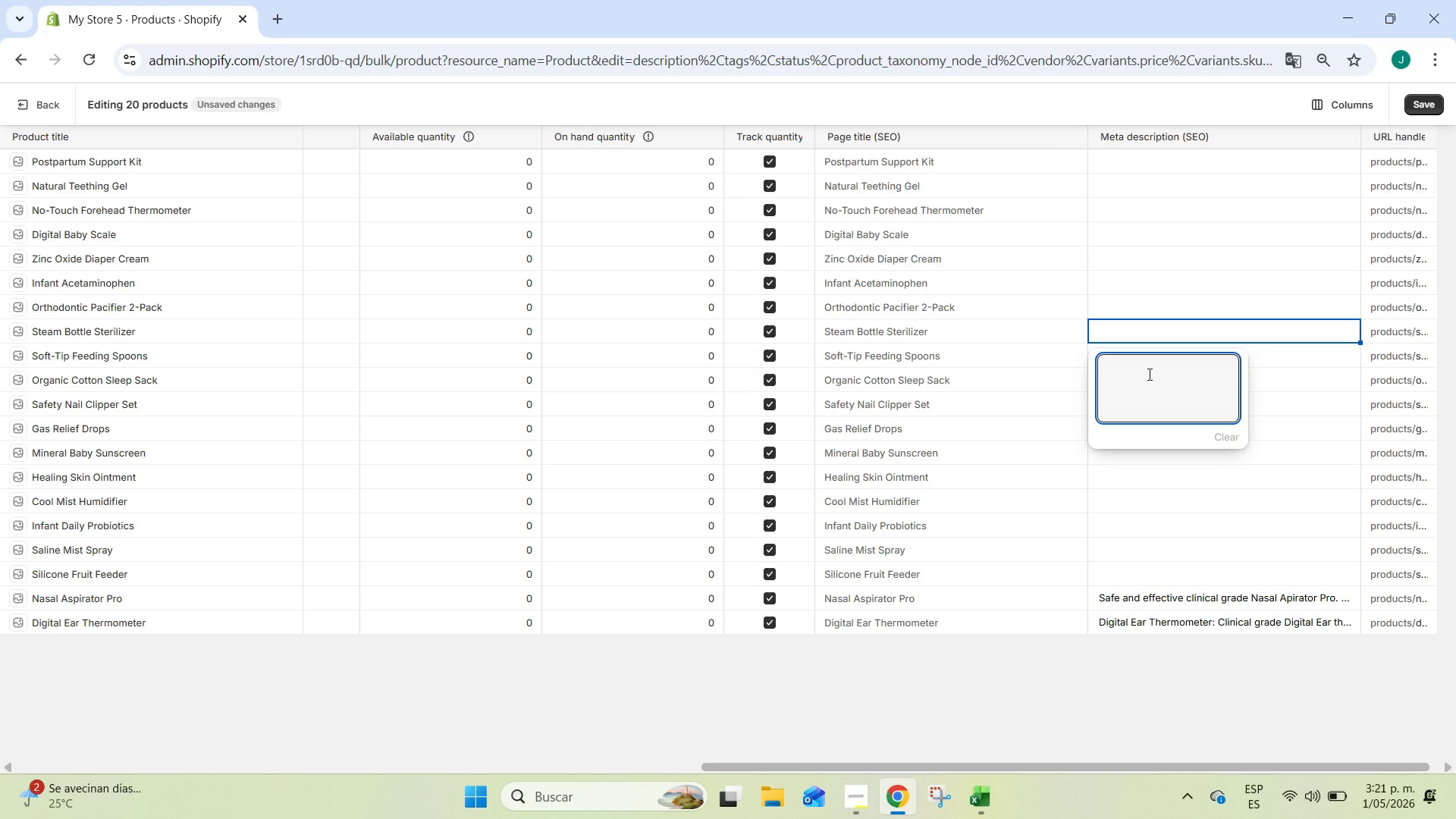 
type(Ensure infant hea)
 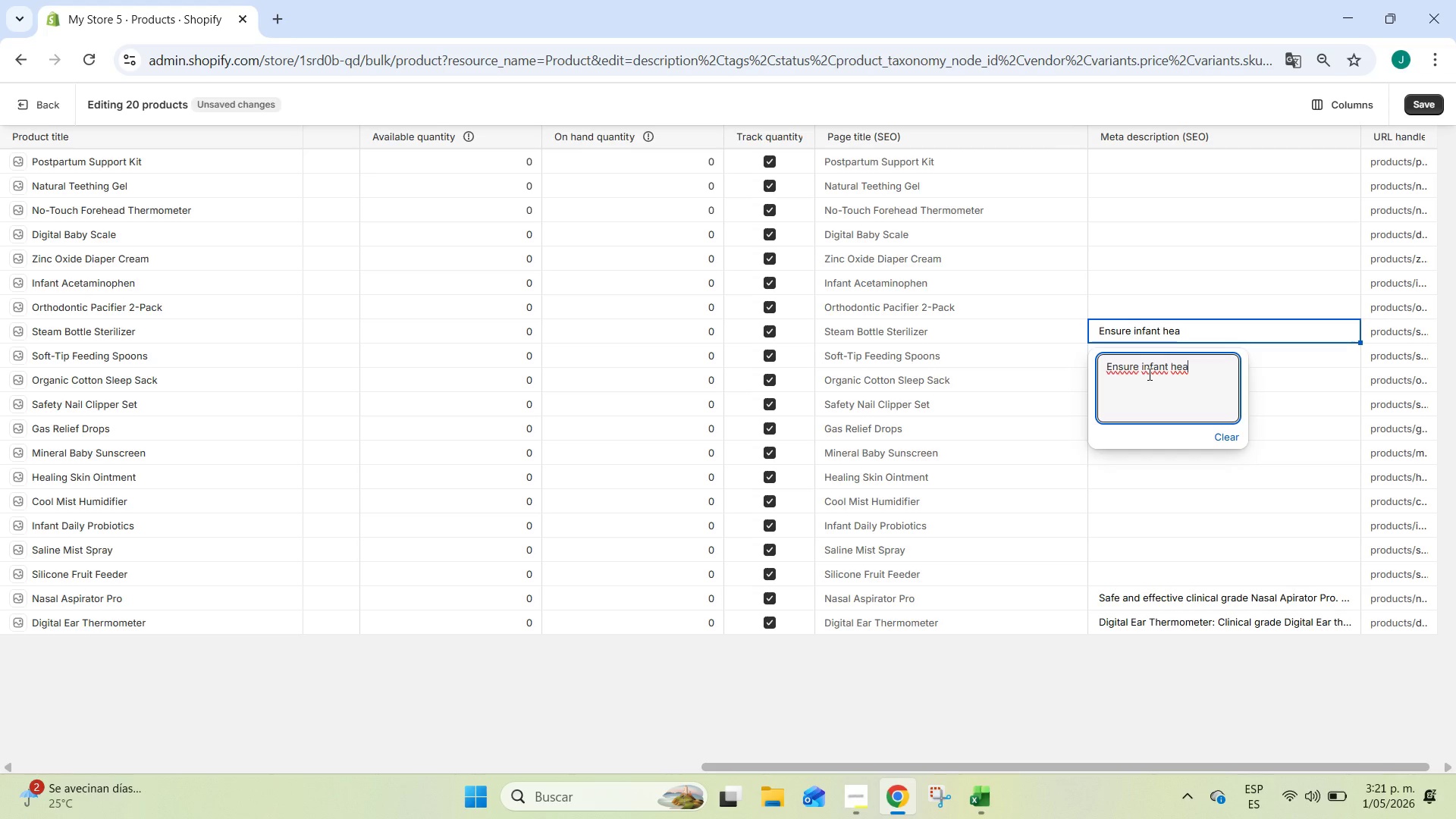 
type(lth with his clinical grade Steam Bottle Sterilizer.  P)
key(Backspace)
key(Backspace)
key(Backspace)
type( Professional hygiene for your baby[s feeeding essentials.)
 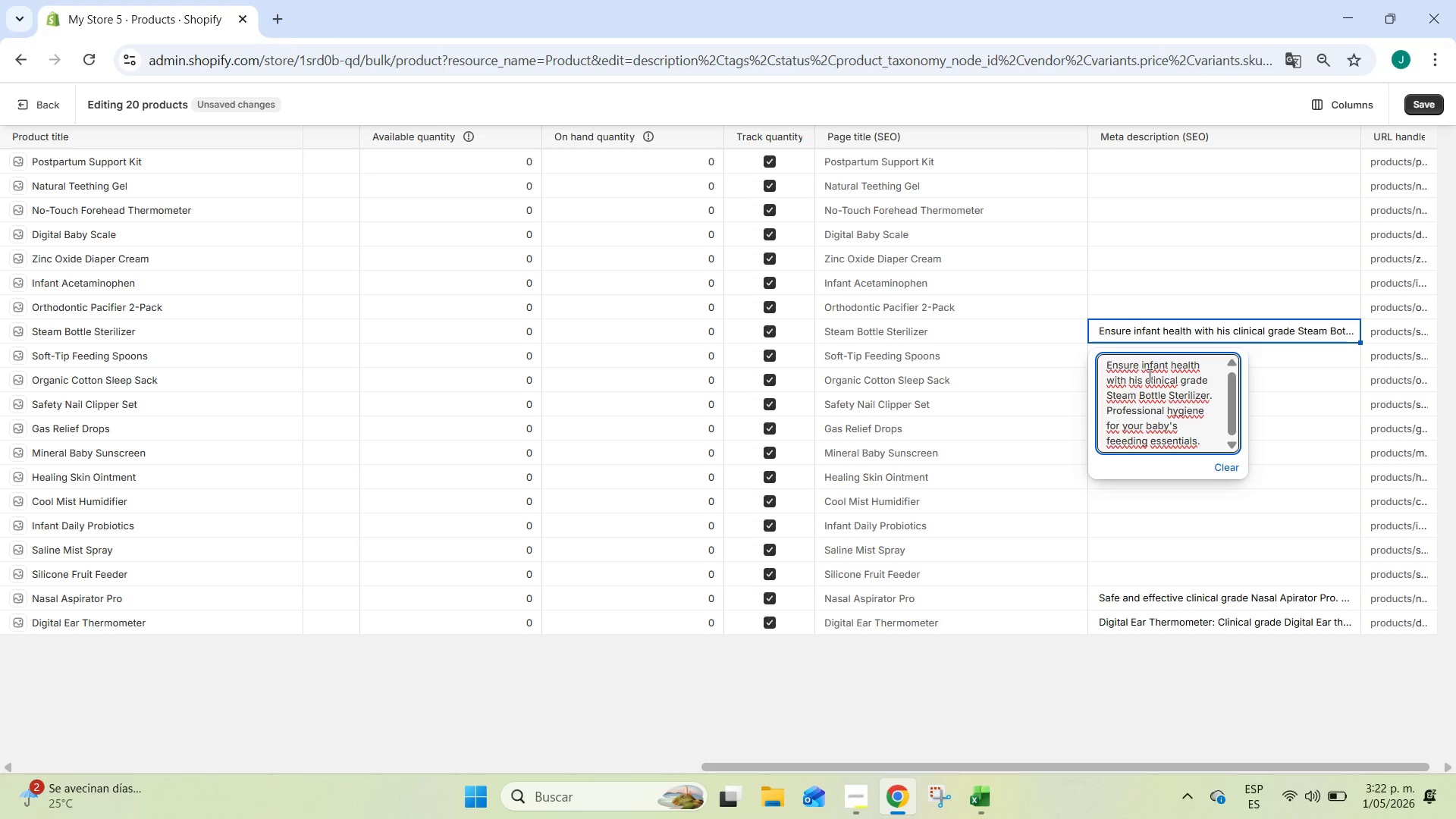 
left_click([1159, 312])
 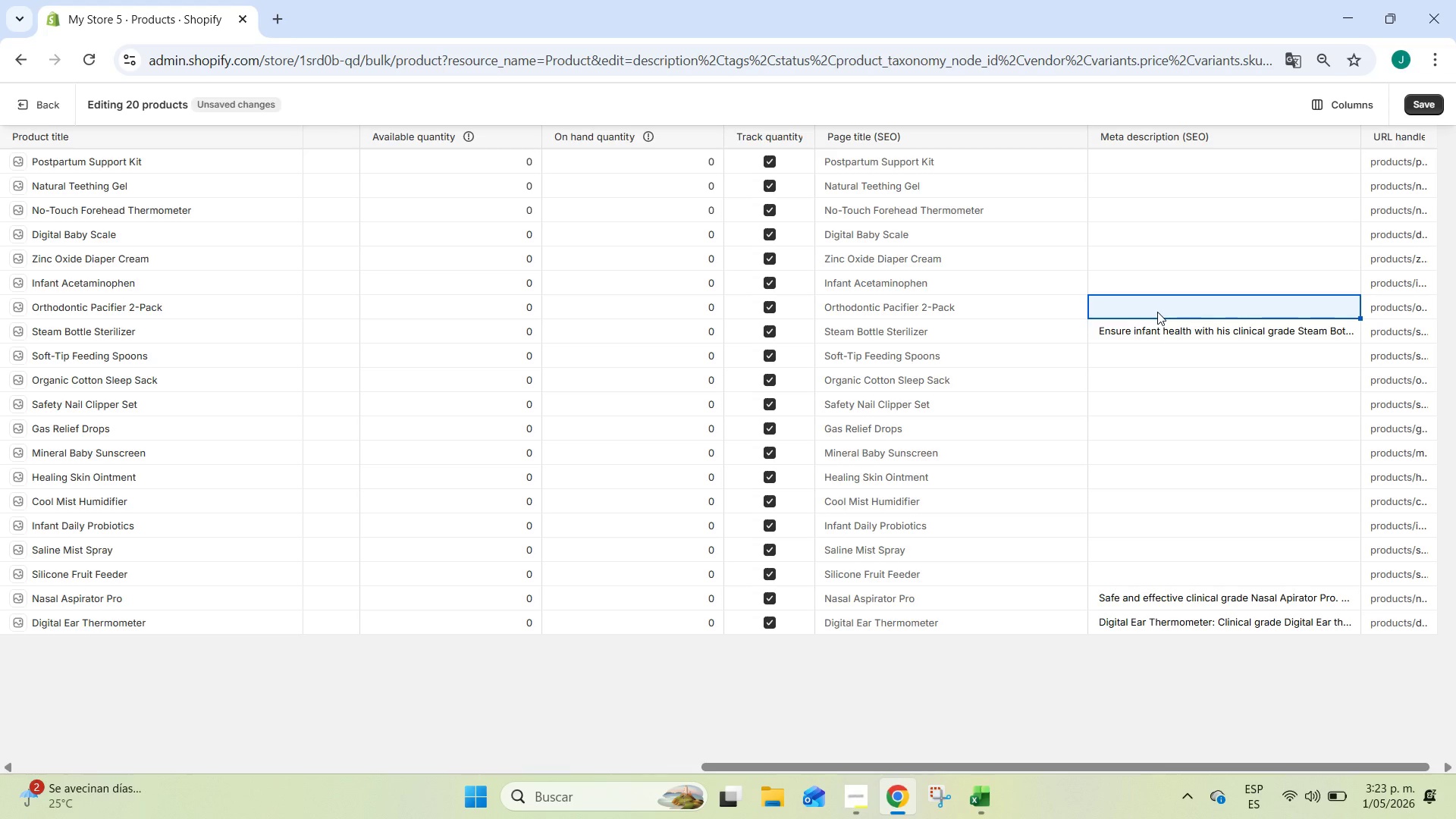 
wait(49.83)
 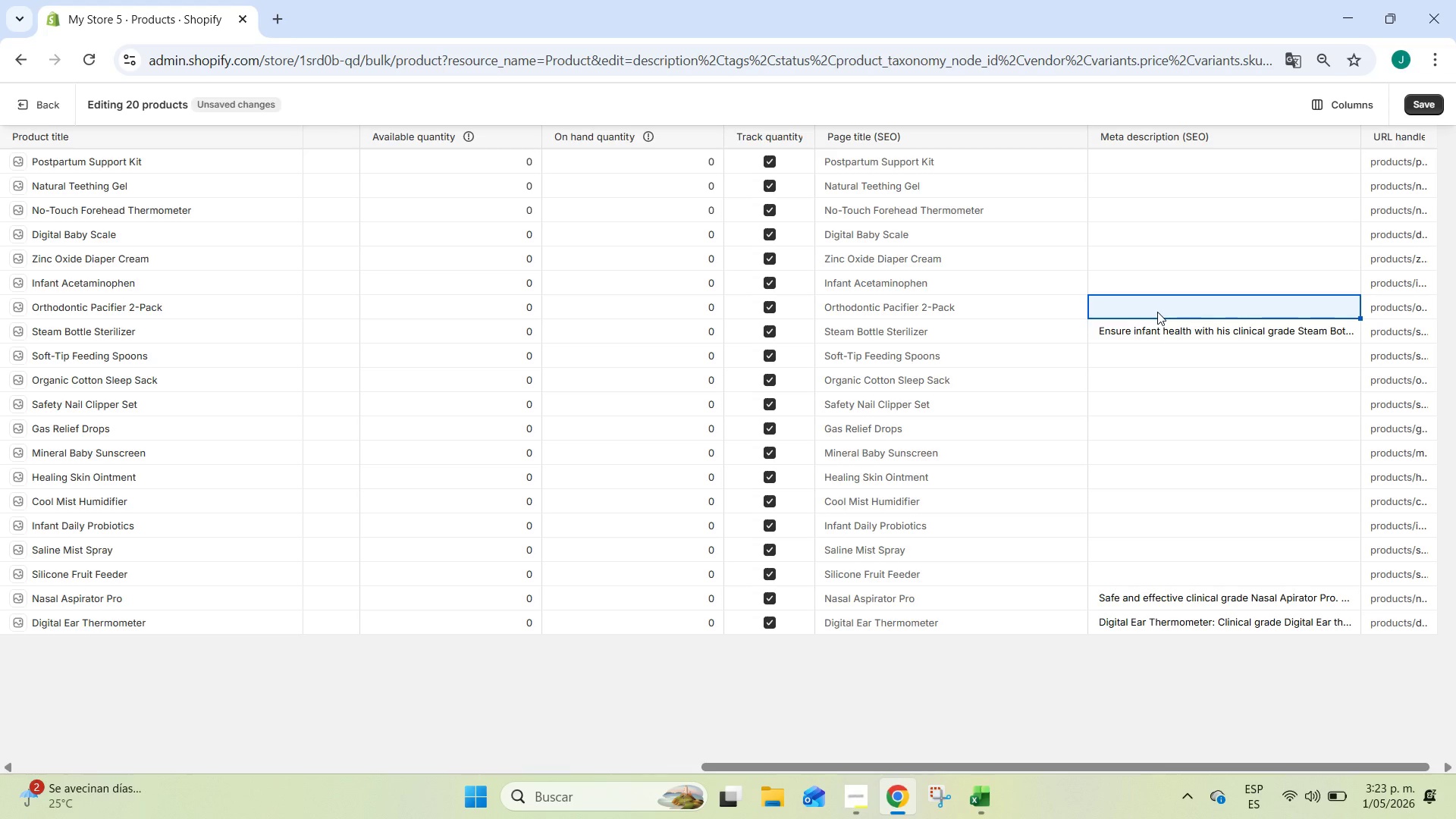 
double_click([1134, 575])
 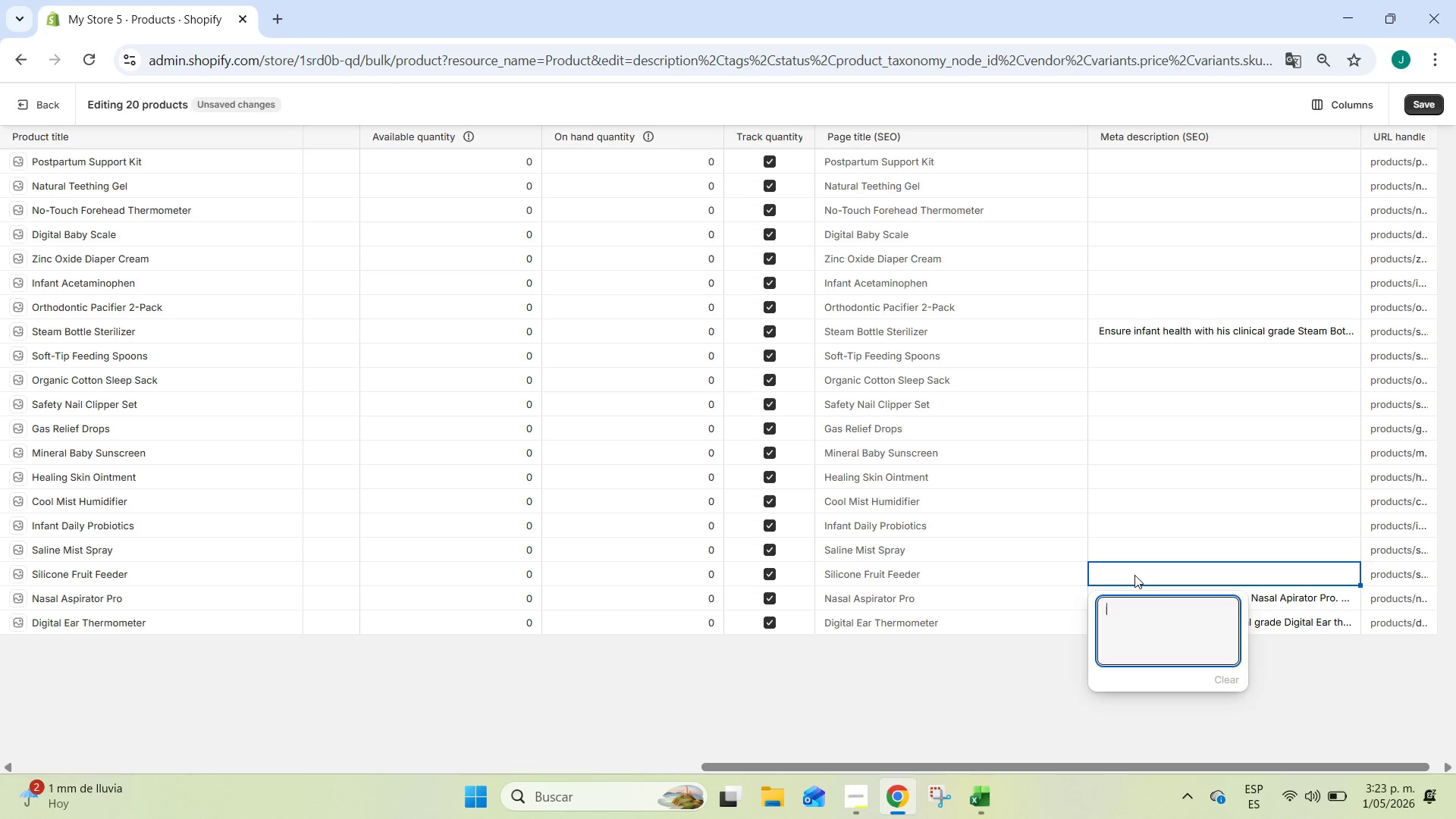 
wait(11.62)
 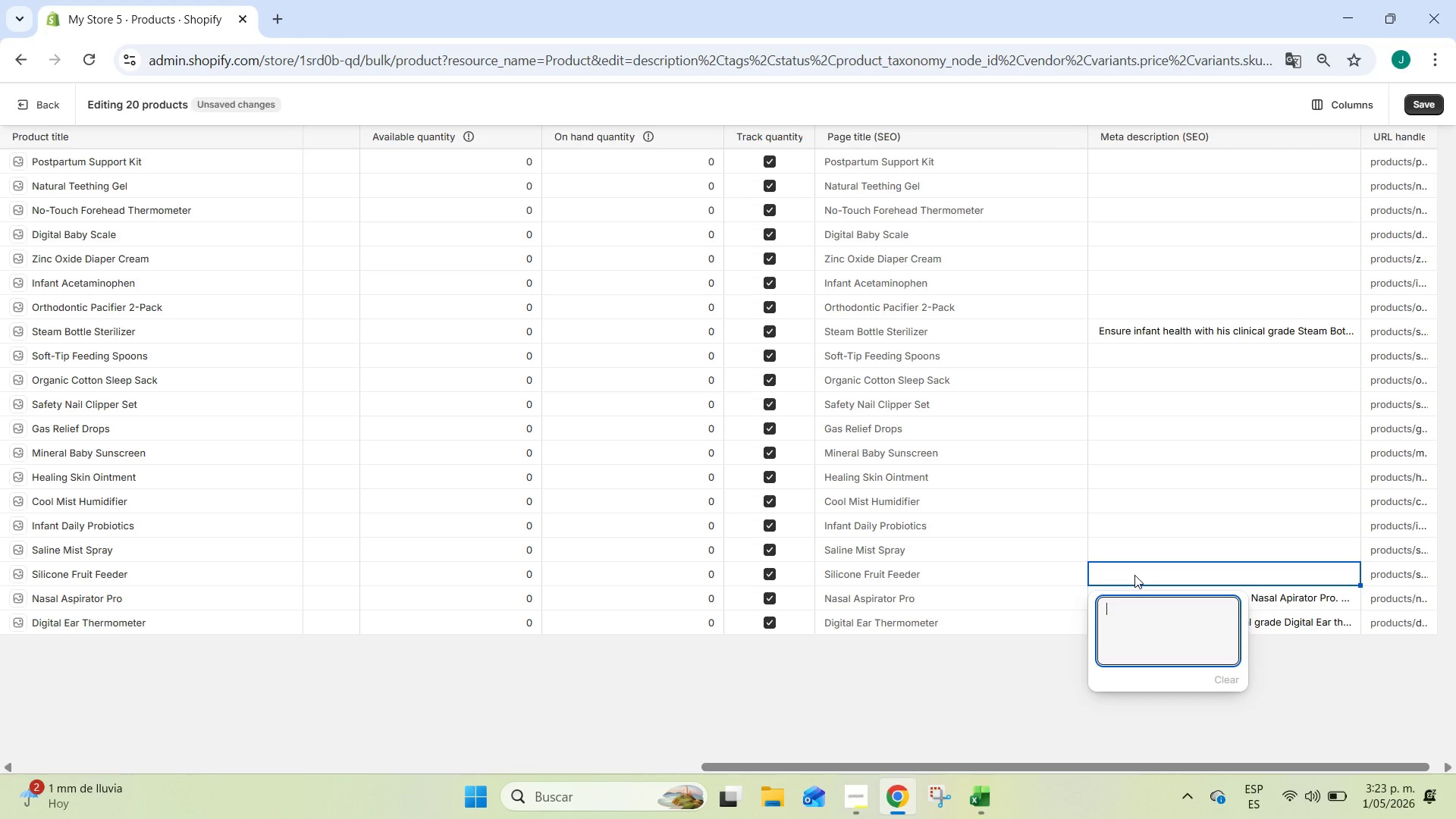 
type(Clinical)
 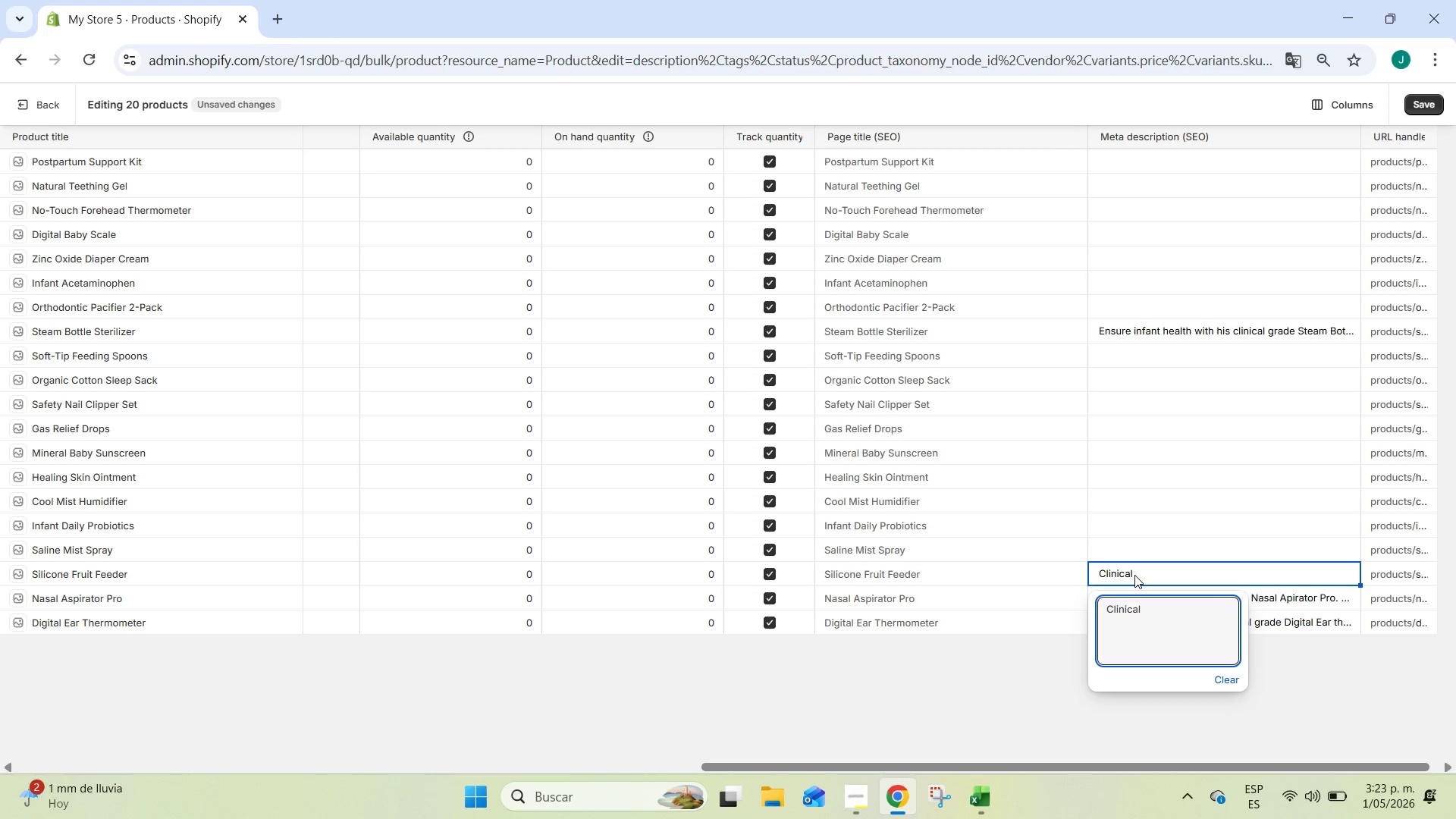 
type( grade silicone feeder designed for safe oral development and infant health. BPA-free and easy to clean for daily use.)
 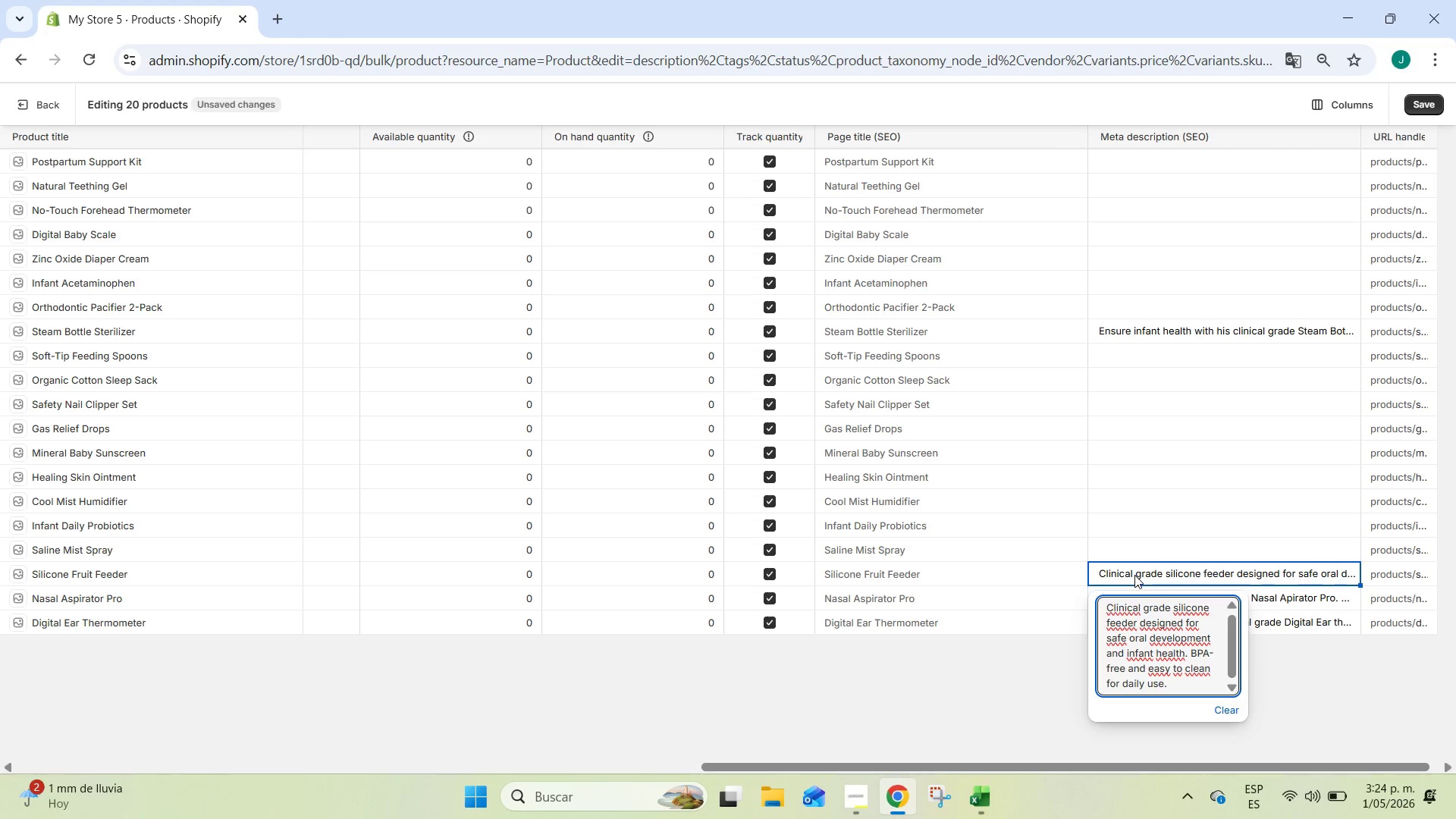 
left_click([1143, 548])
 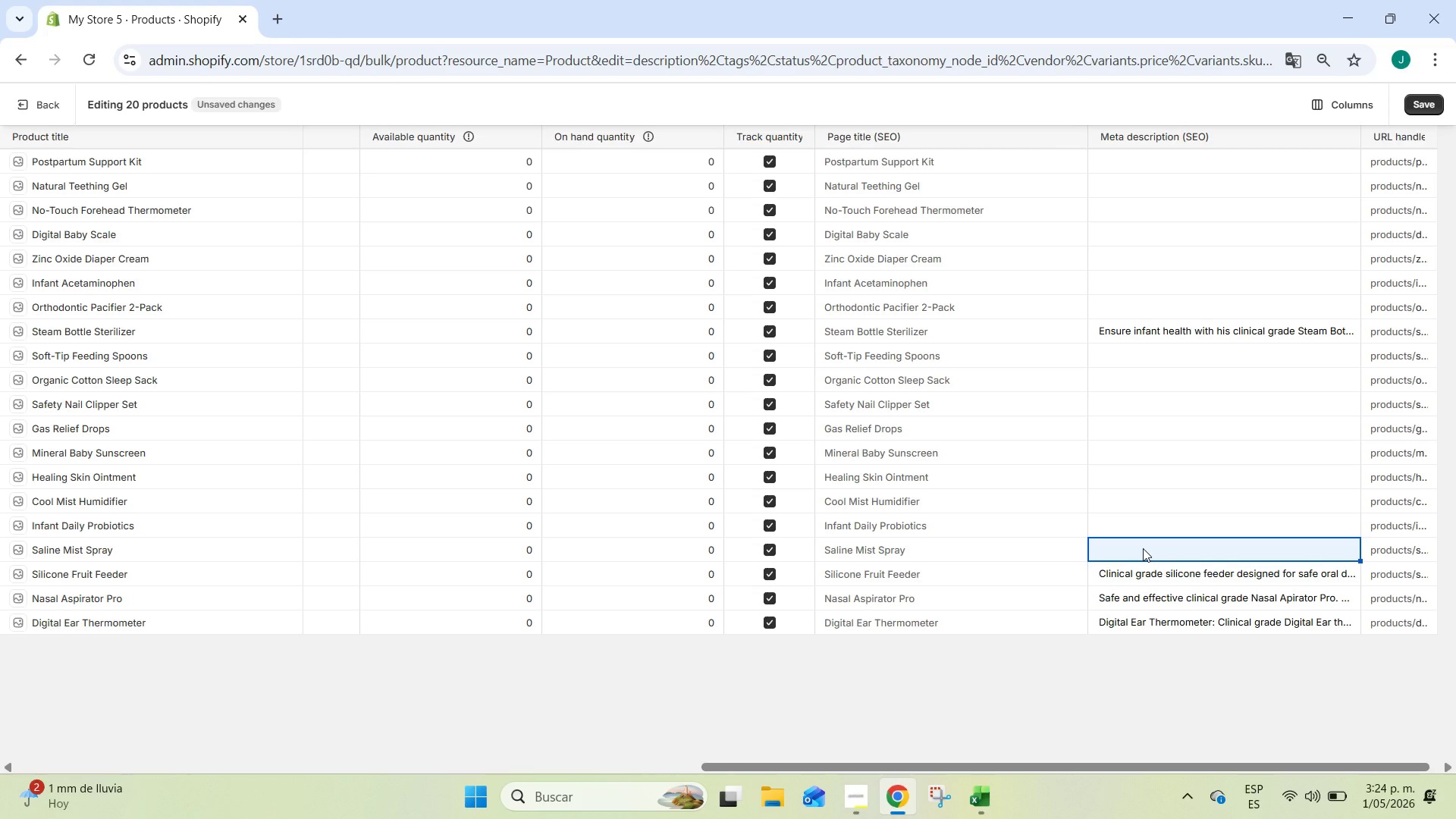 
wait(6.52)
 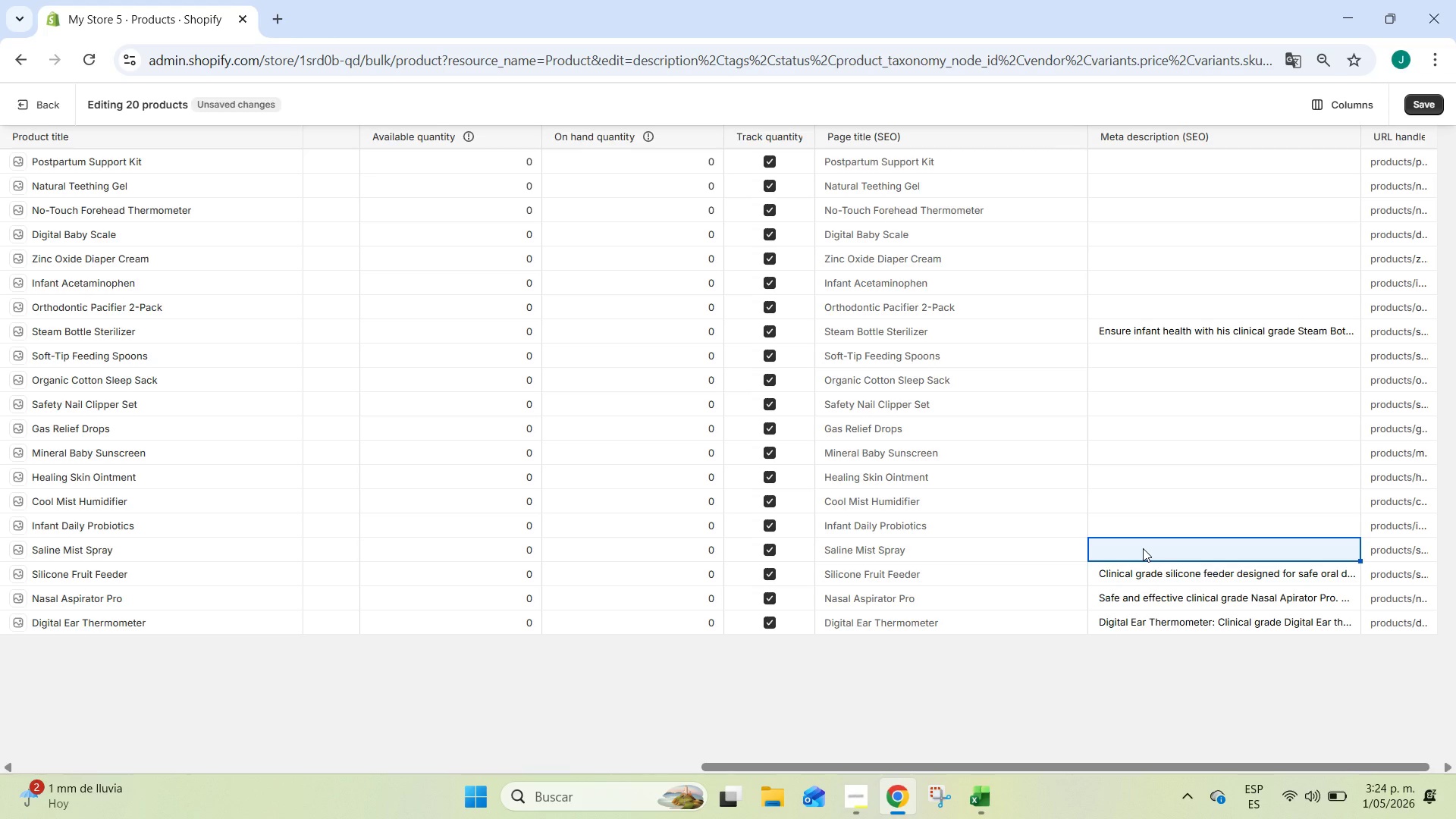 
double_click([1141, 546])
 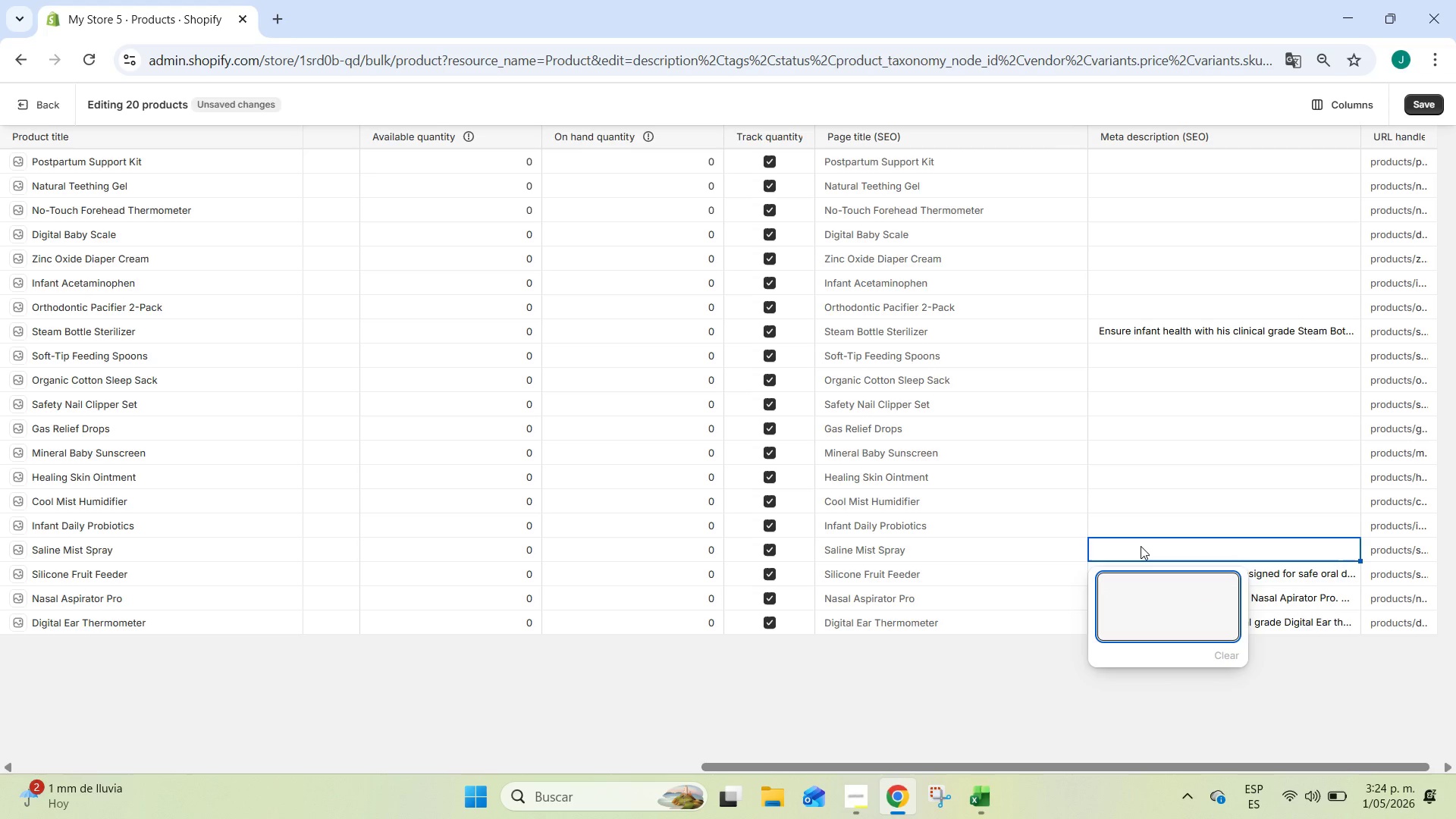 
type(Gentle clinical f)
key(Backspace)
type(grade saline spray for inda)
key(Backspace)
key(Backspace)
type(fant health. Provides in)
key(Backspace)
type(mmediate relief for nasal congestion and dry airways)
 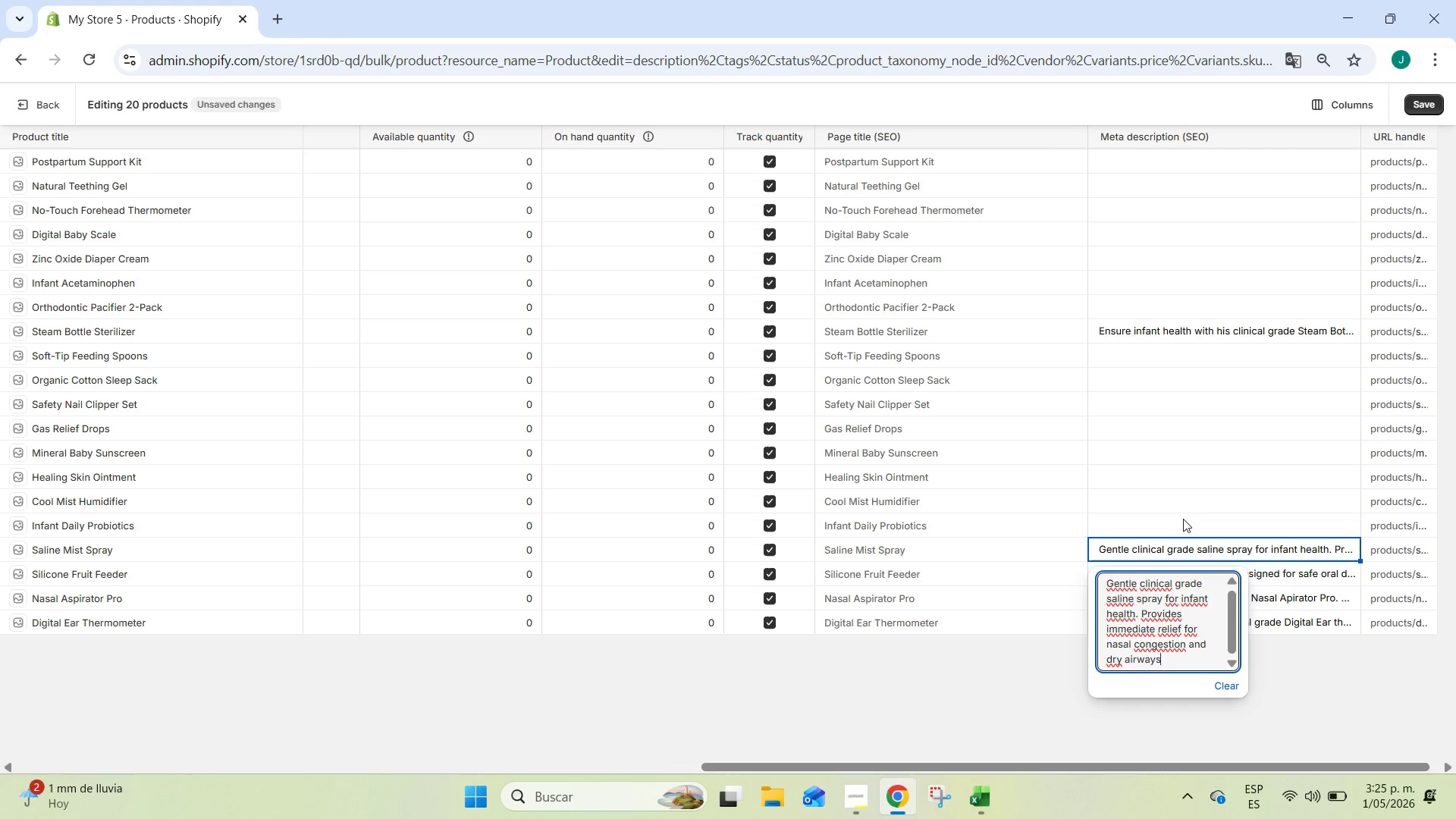 
left_click([1183, 519])
 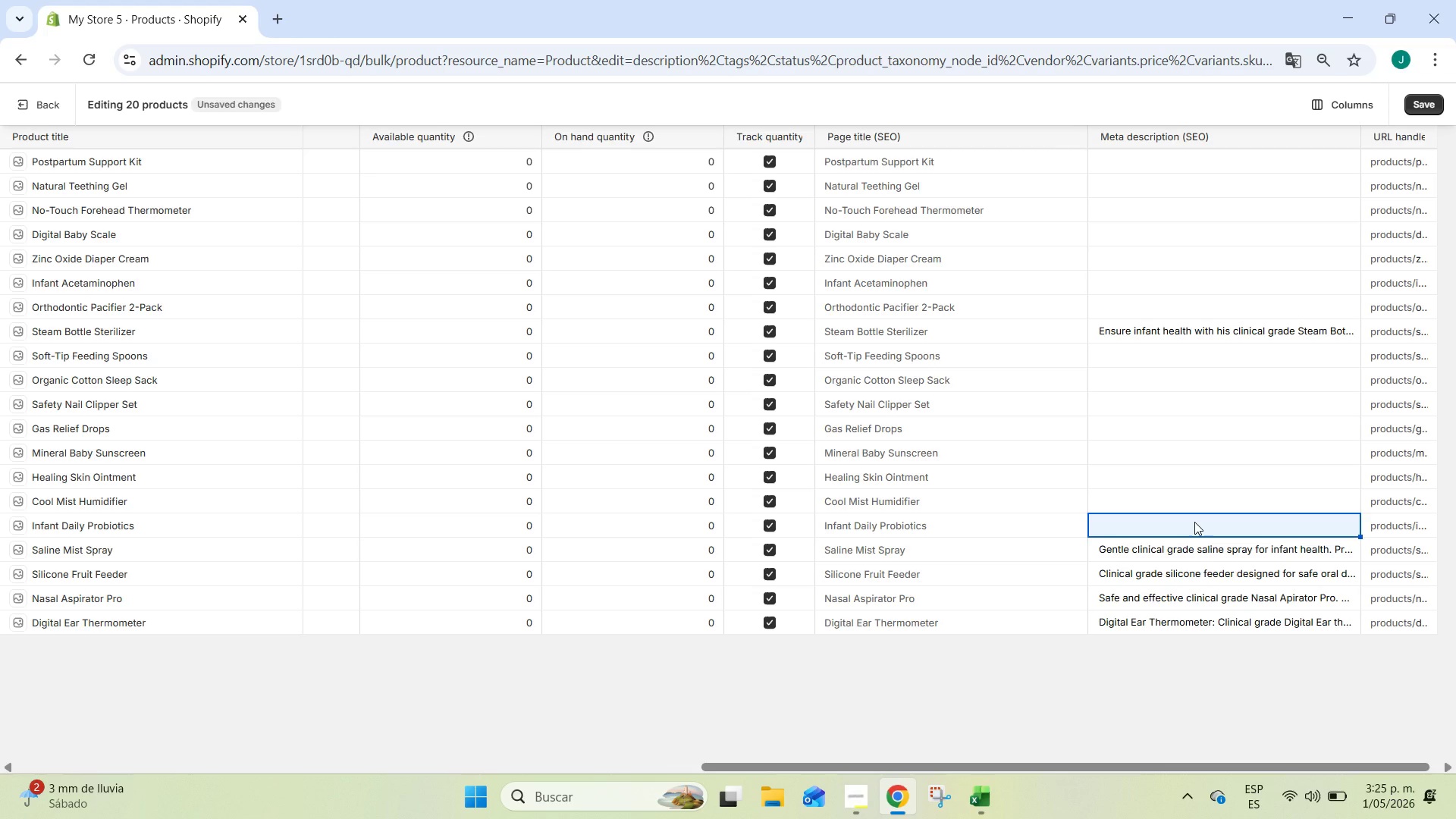 
wait(9.98)
 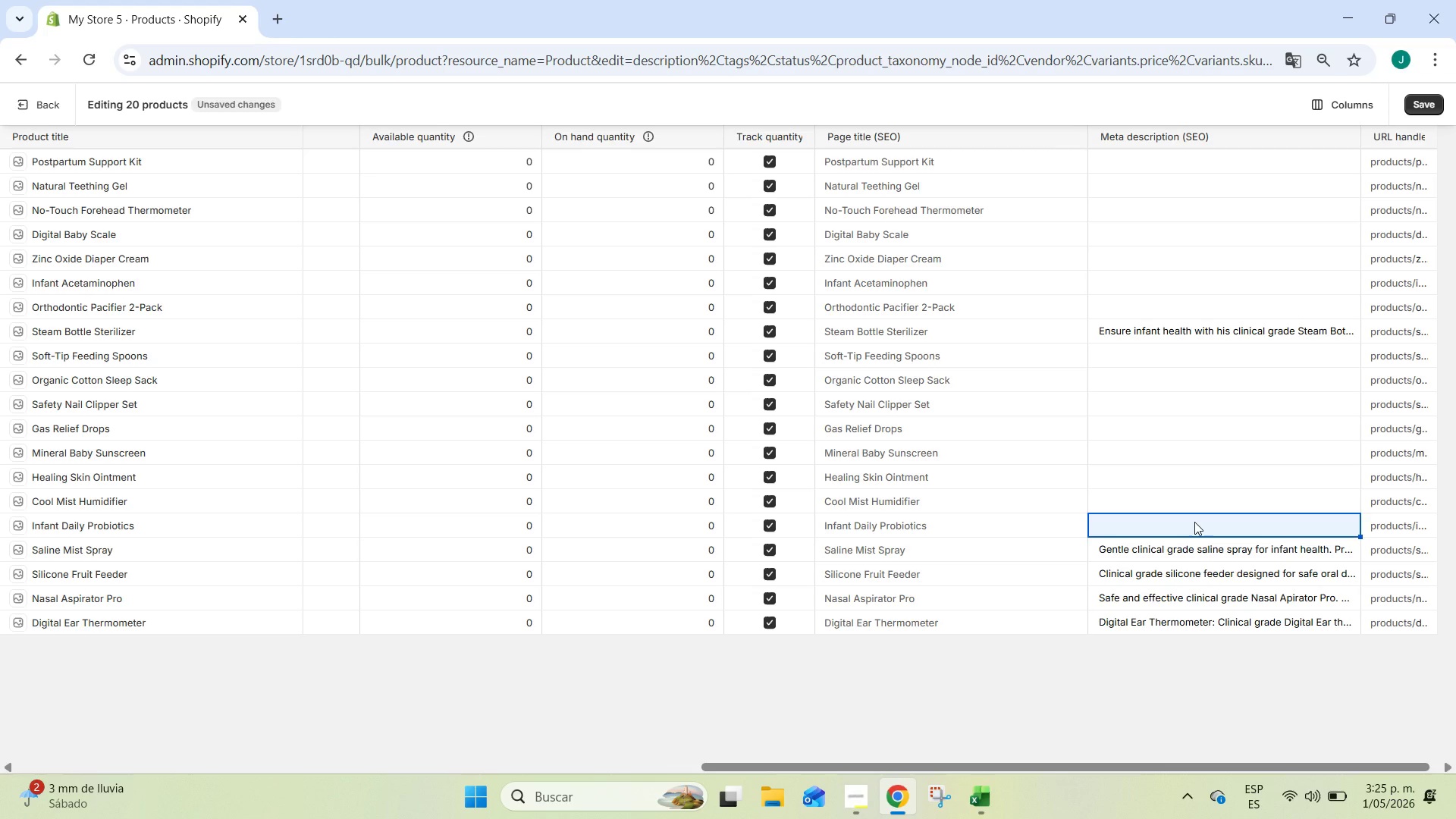 
left_click([849, 551])
 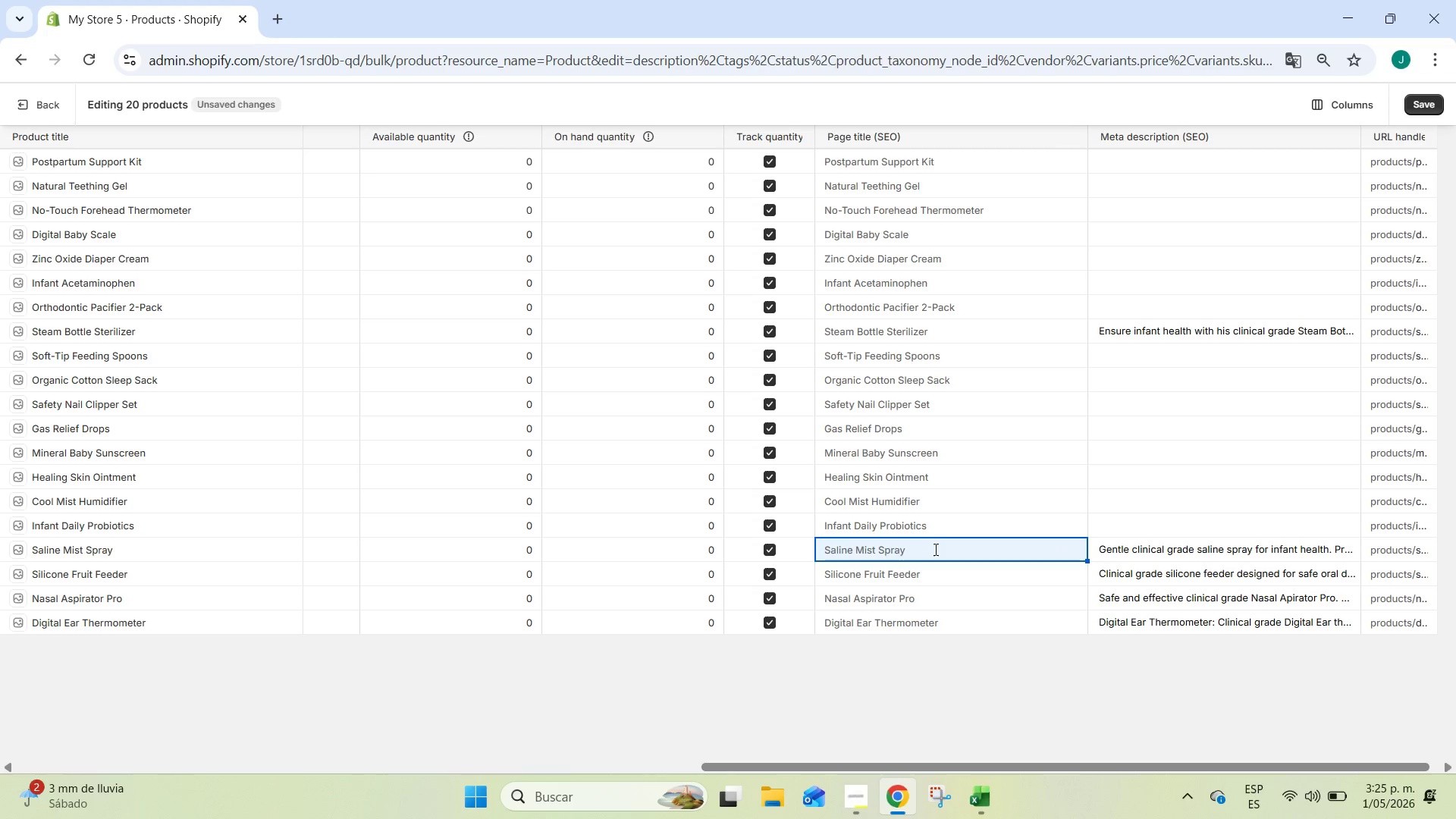 
wait(7.55)
 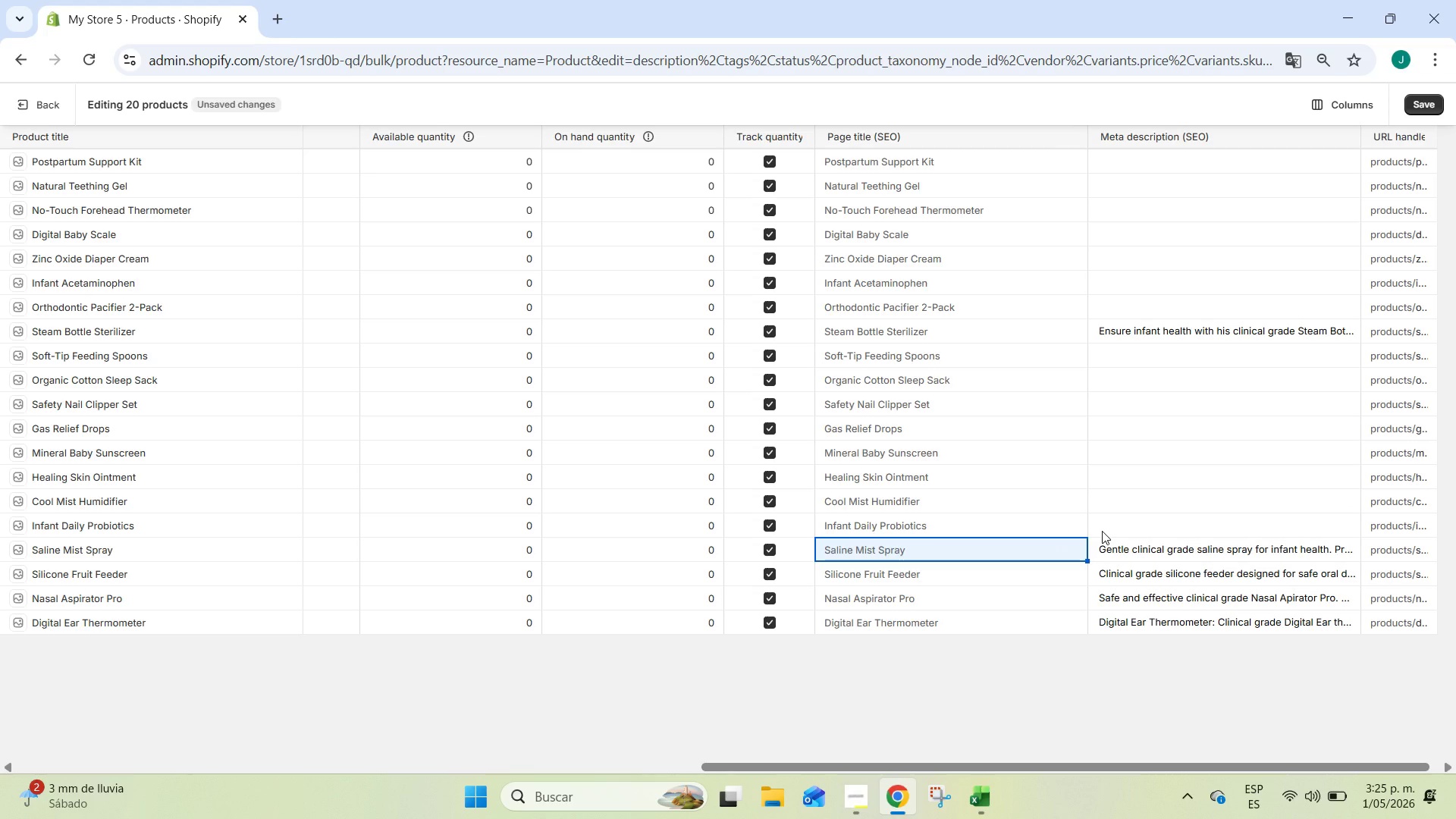 
left_click([1123, 525])
 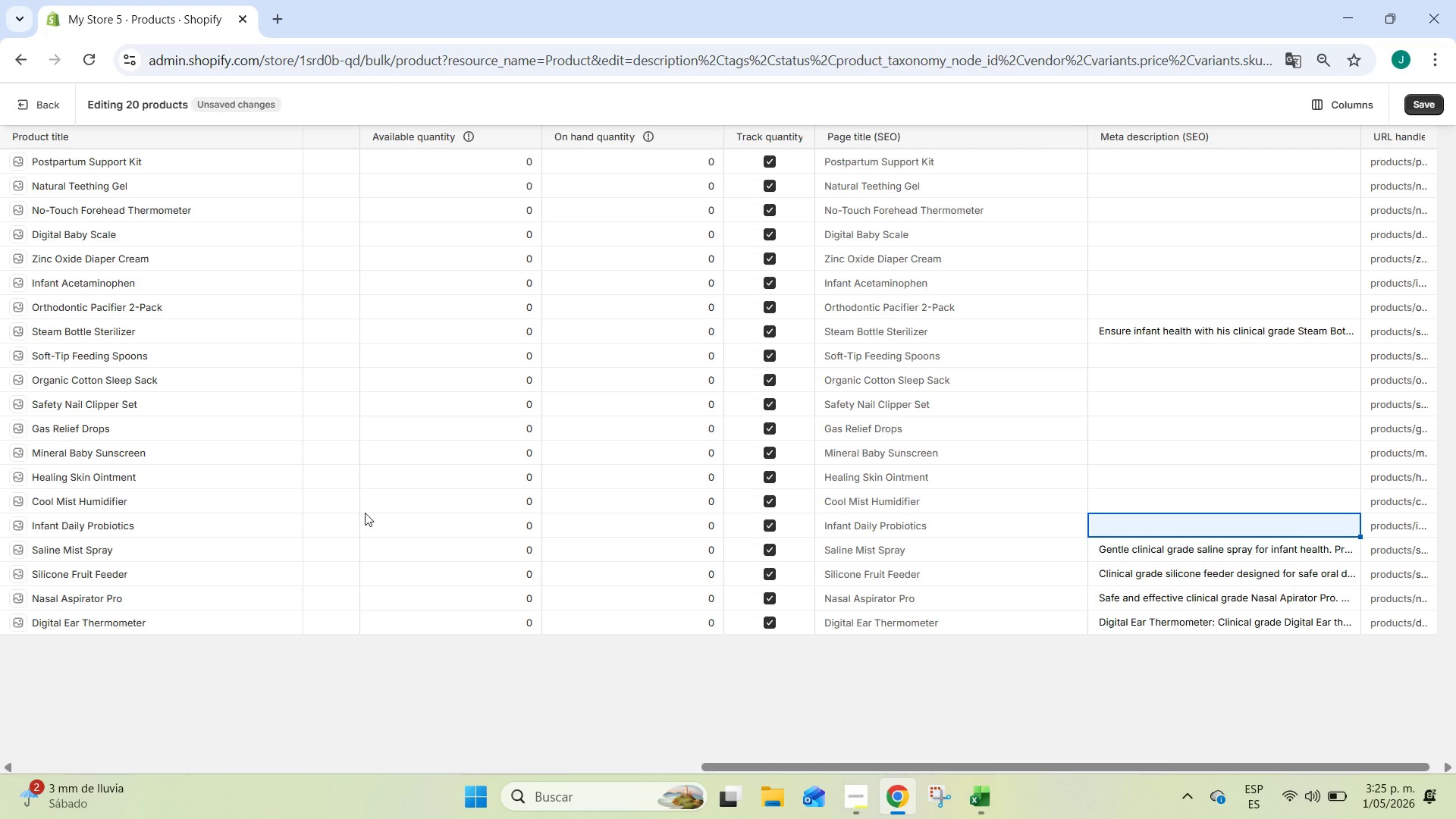 
left_click([322, 519])
 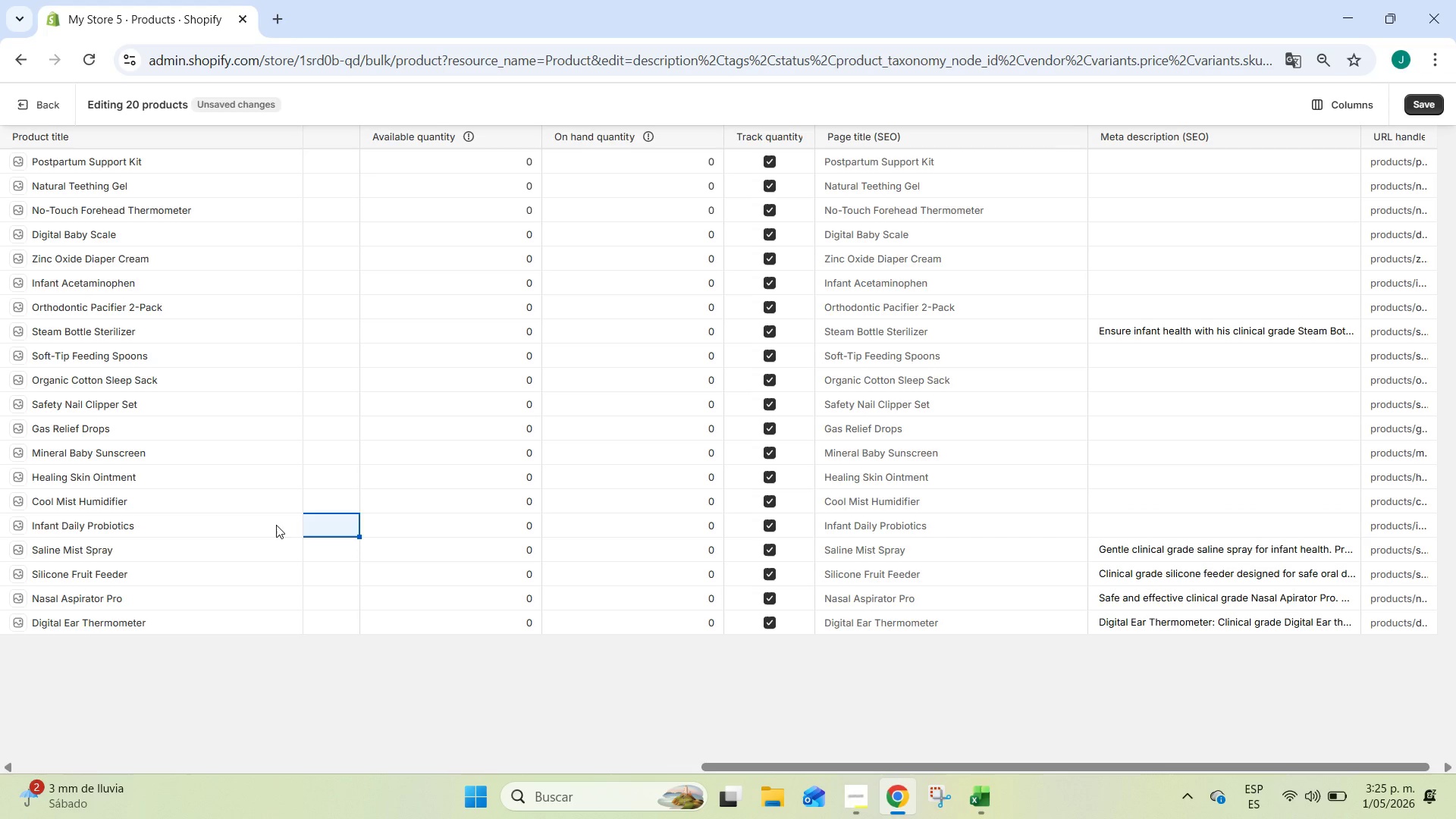 
left_click([276, 525])
 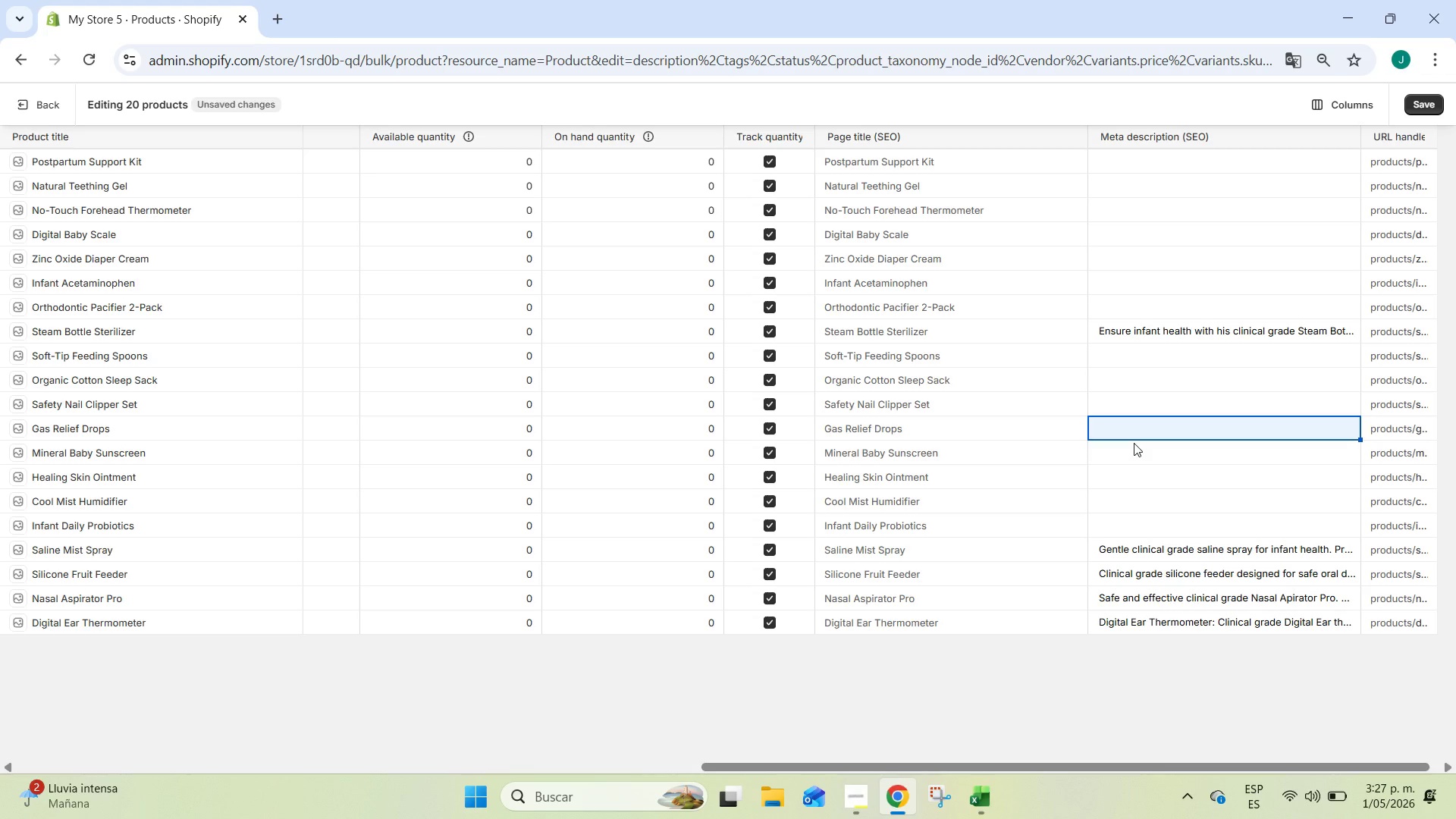 
wait(131.25)
 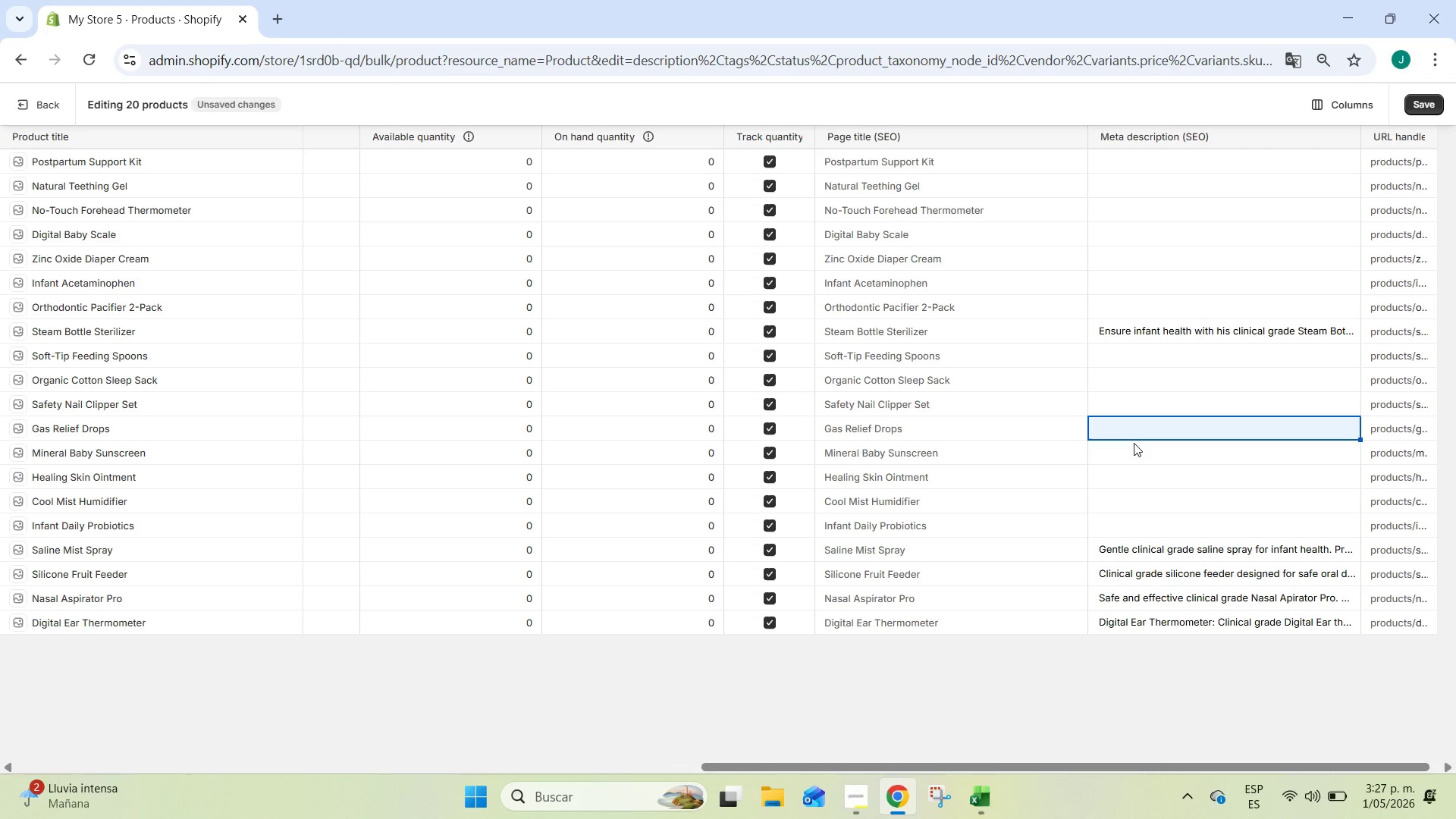 
type(Fast-acting c)
key(Backspace)
type(l)
 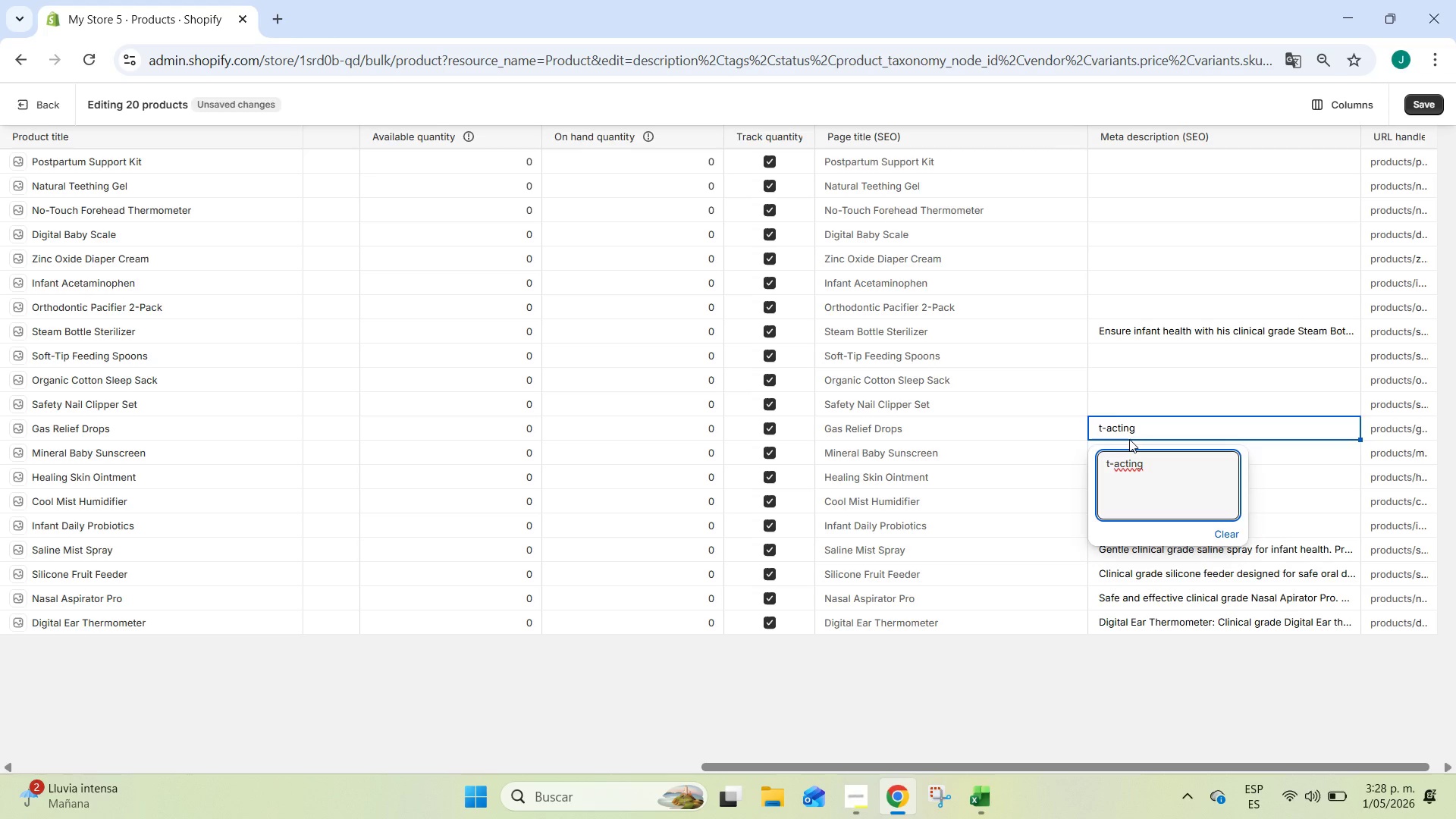 
hold_key(key=Backspace, duration=0.42)
 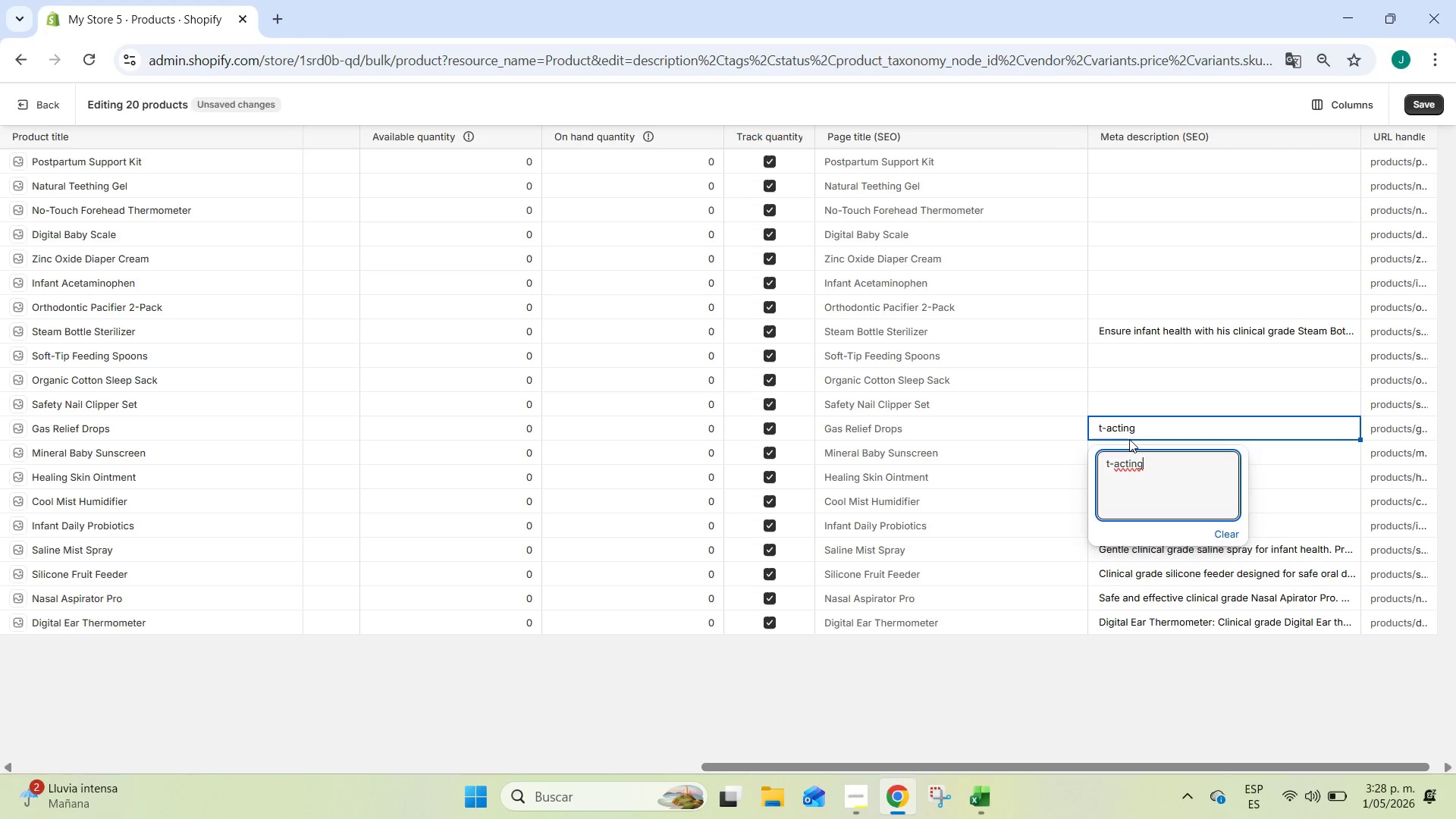 
hold_key(key=ArrowLeft, duration=1.3)
 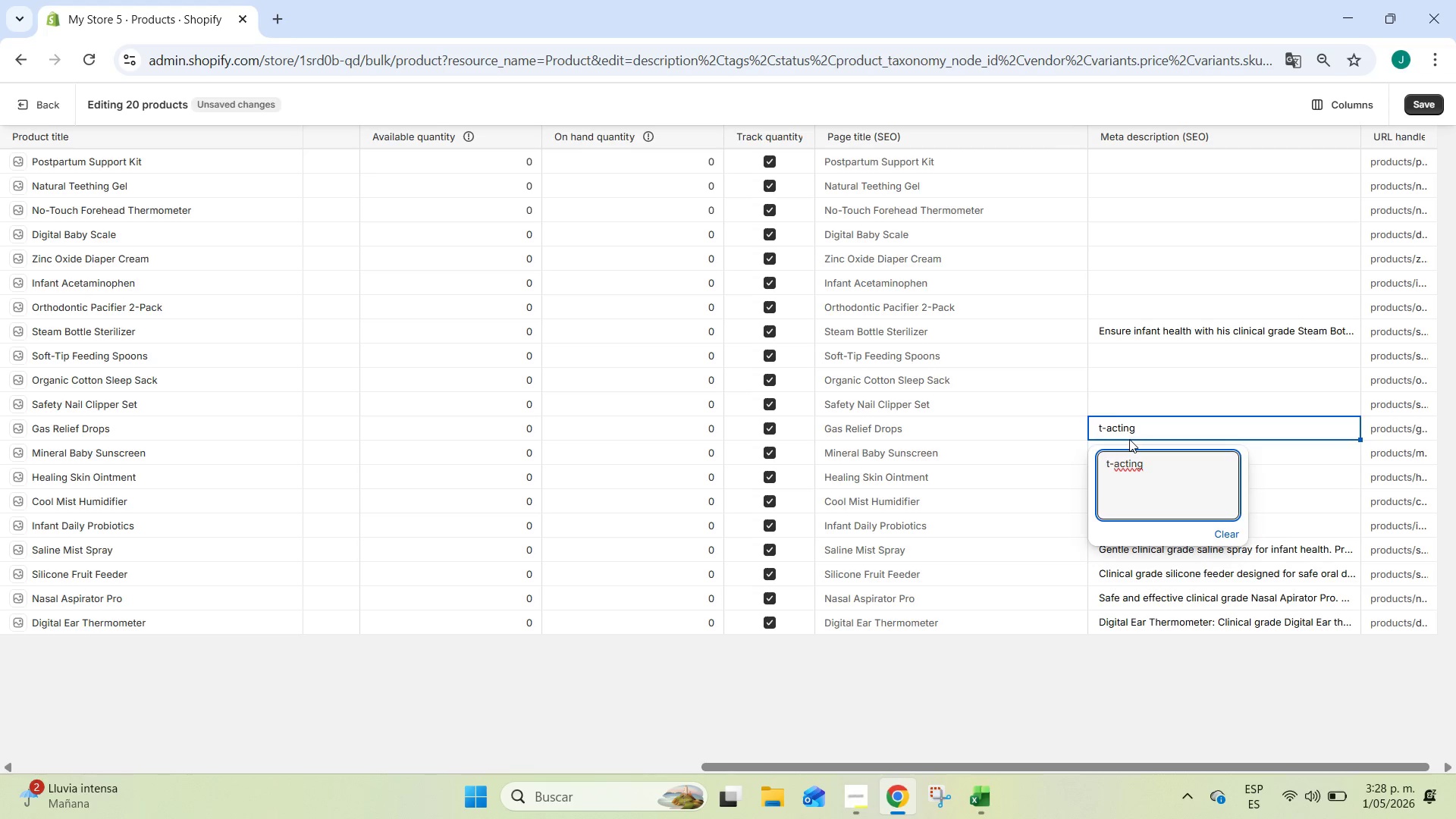 
key(F)
 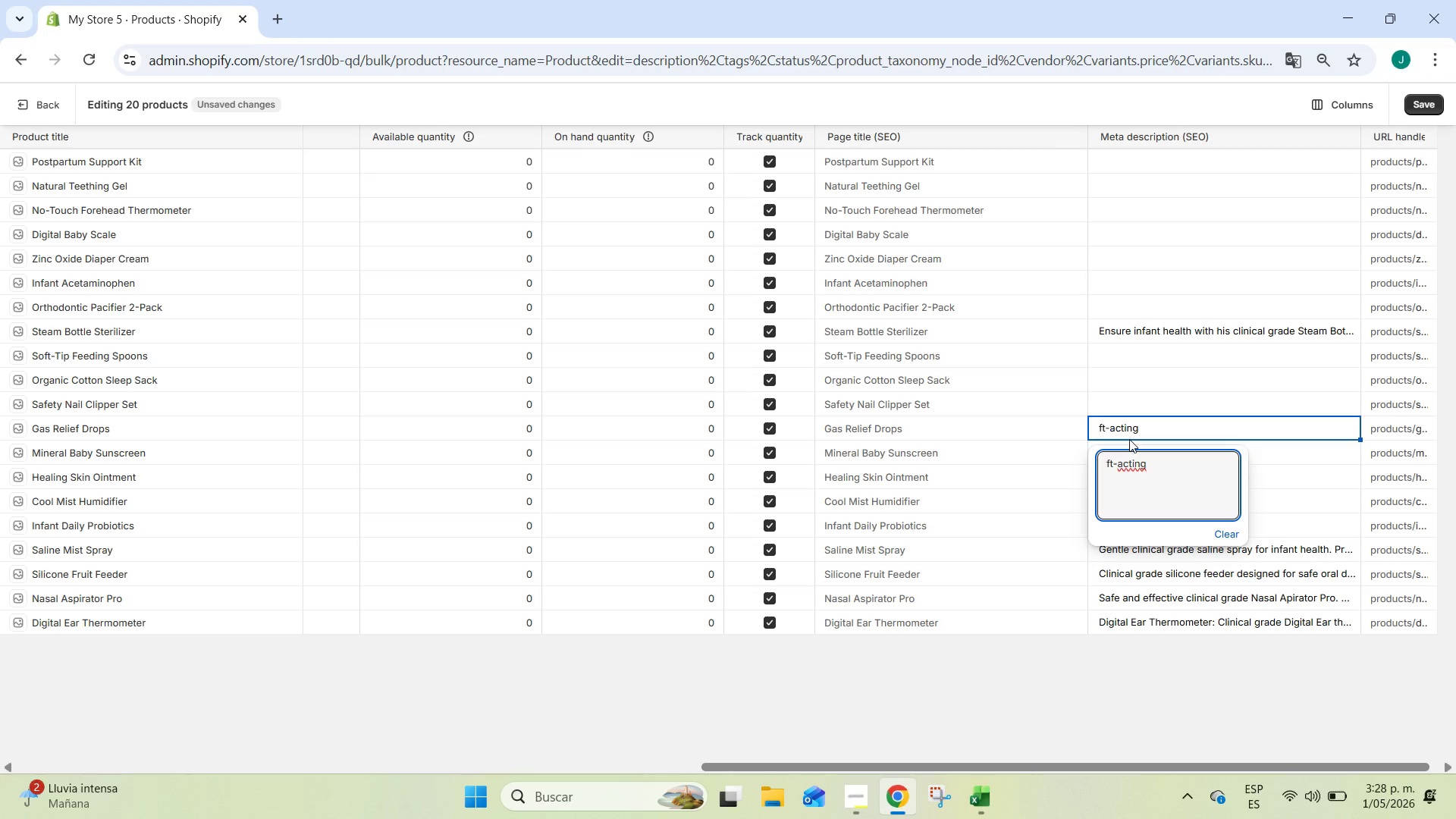 
key(Backspace)
 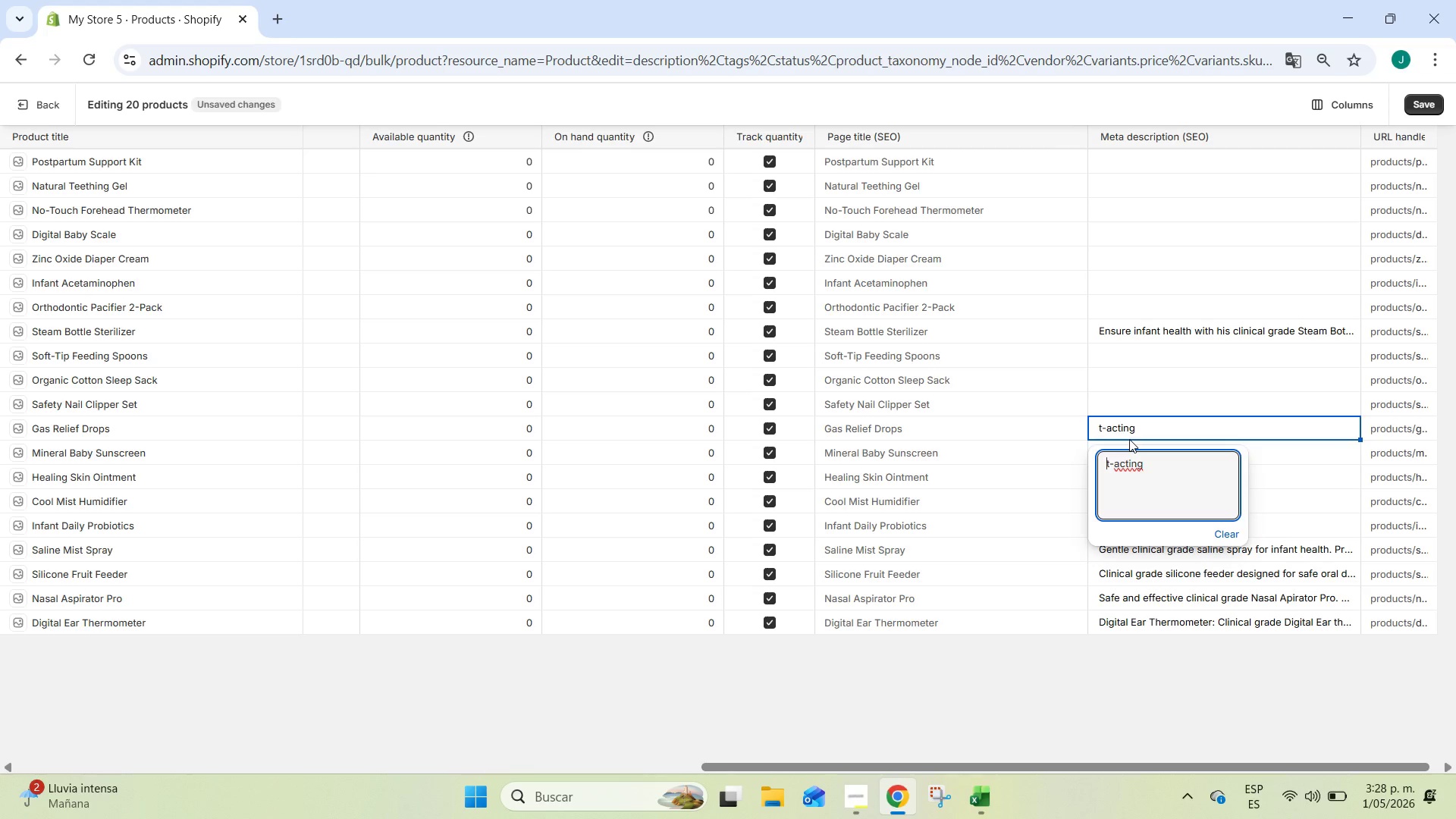 
key(Shift+F)
 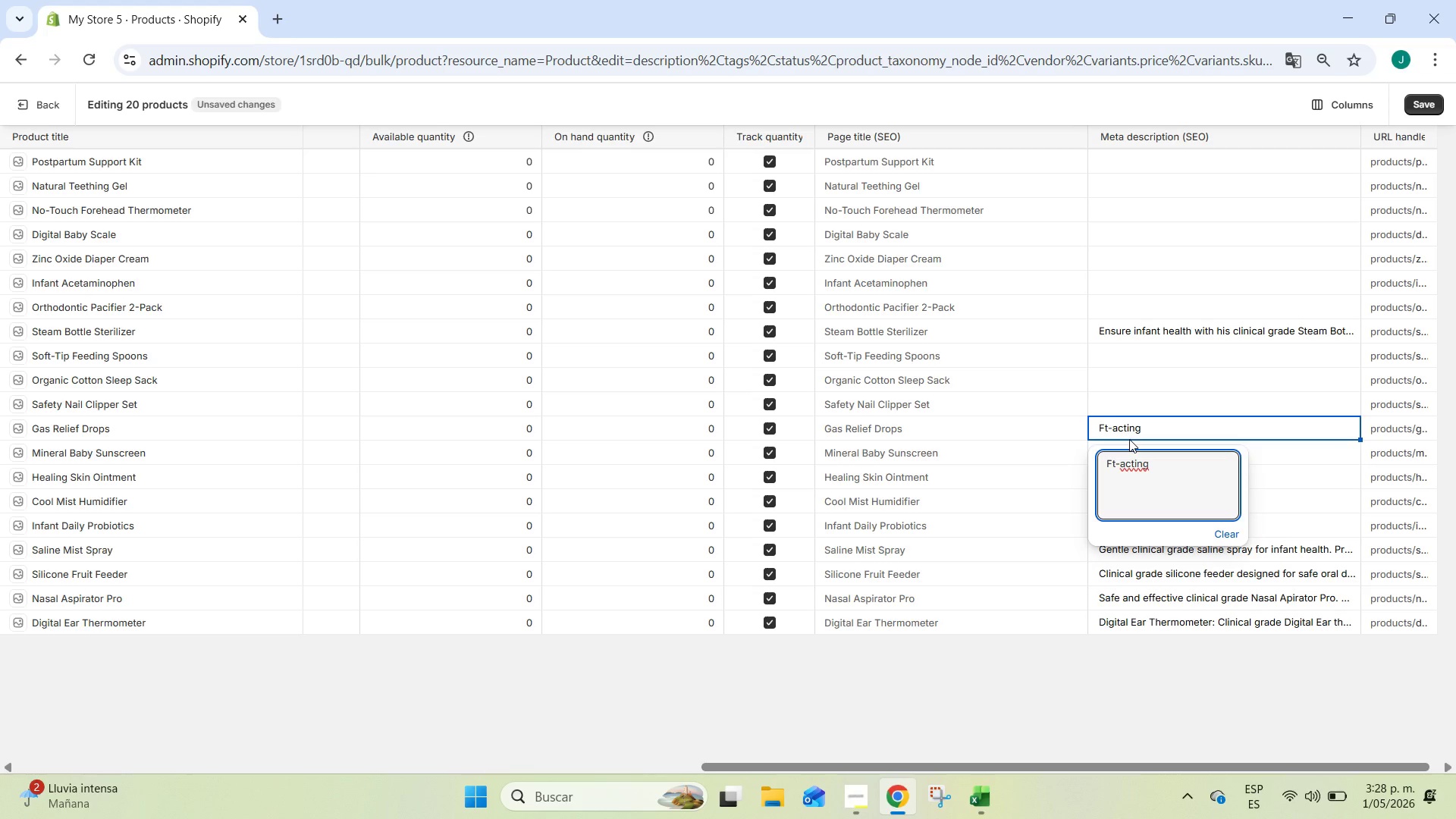 
wait(8.75)
 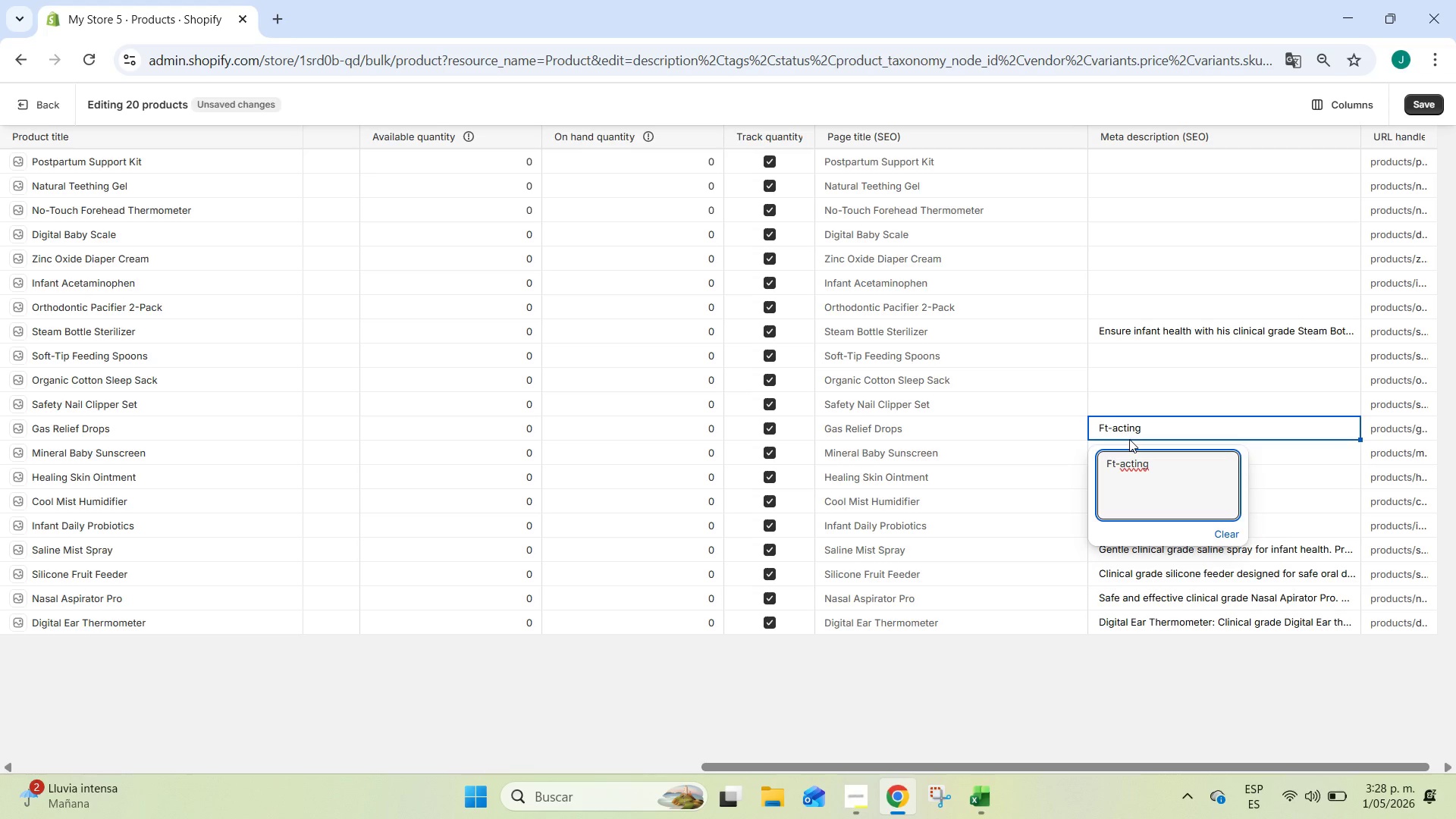 
type(as)
 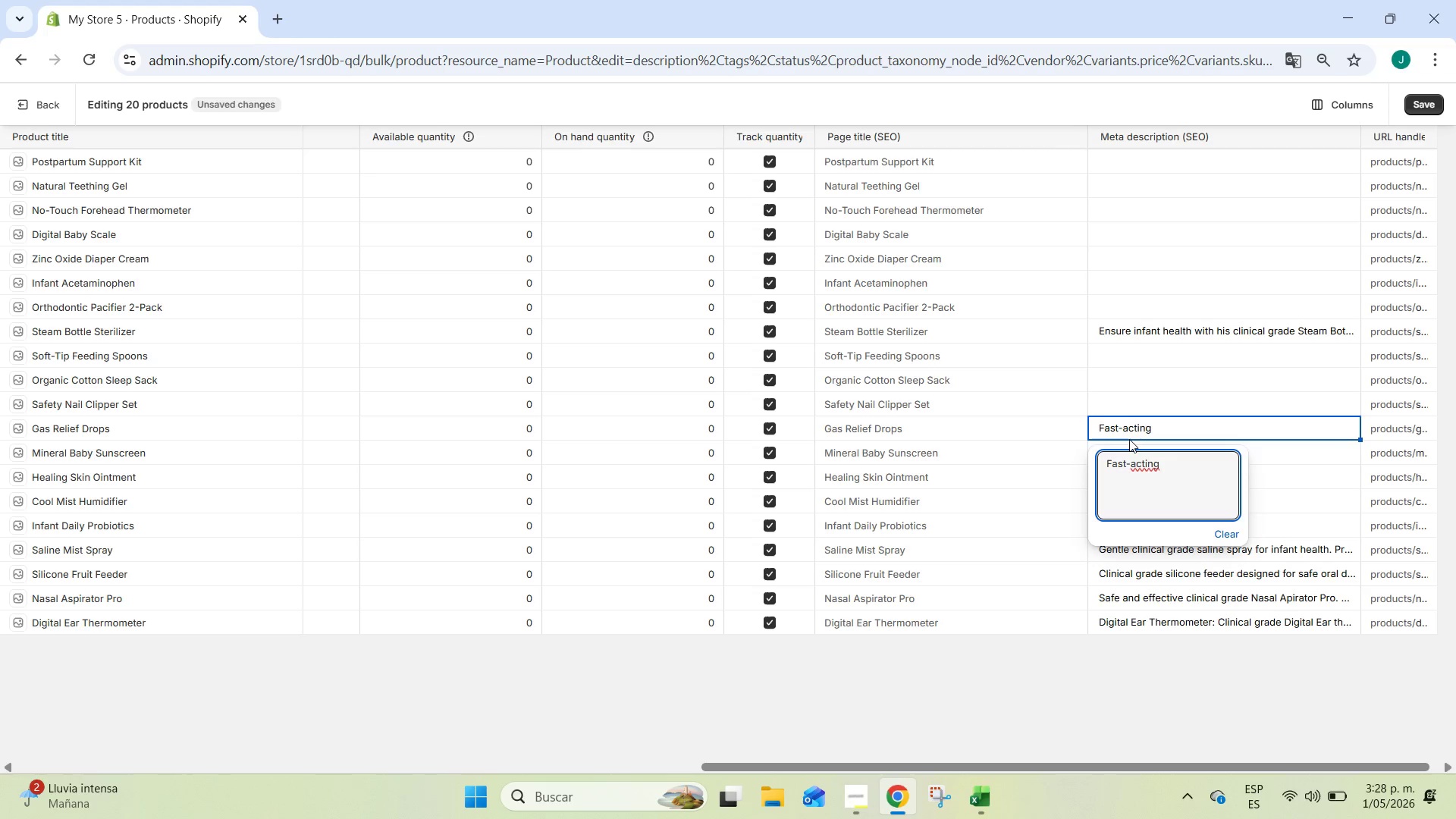 
key(ArrowRight)
 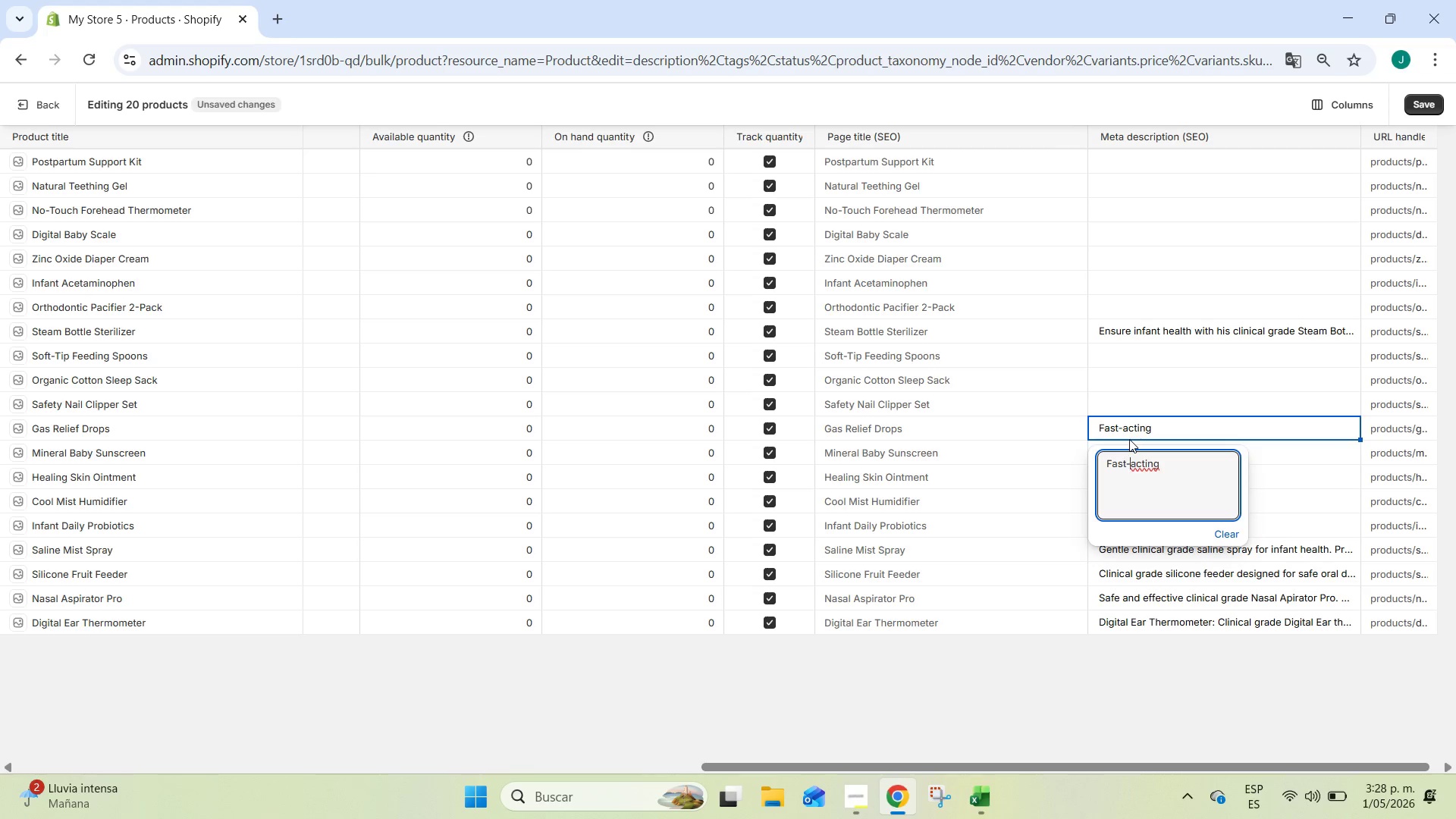 
key(ArrowRight)
 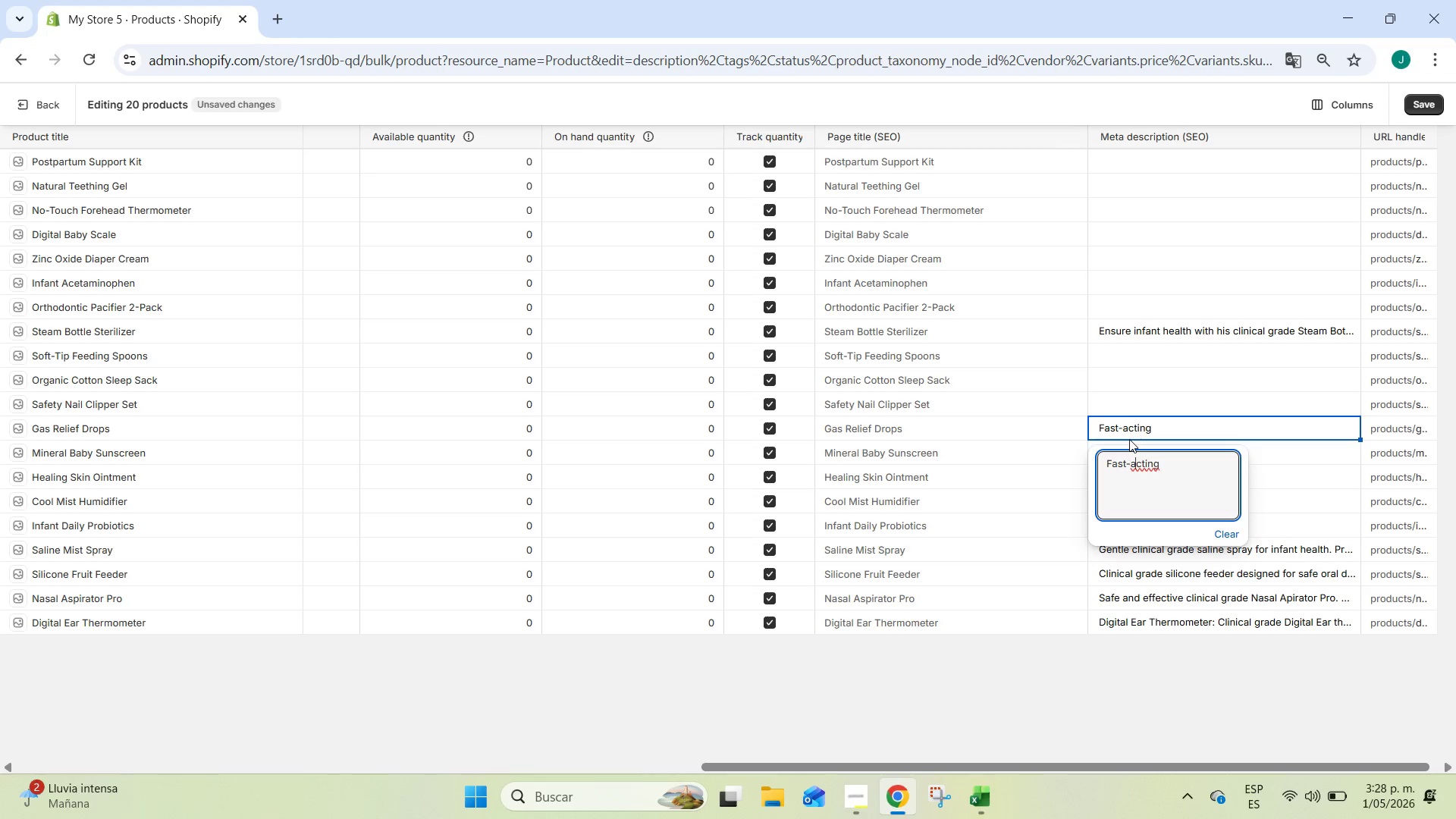 
key(ArrowRight)
 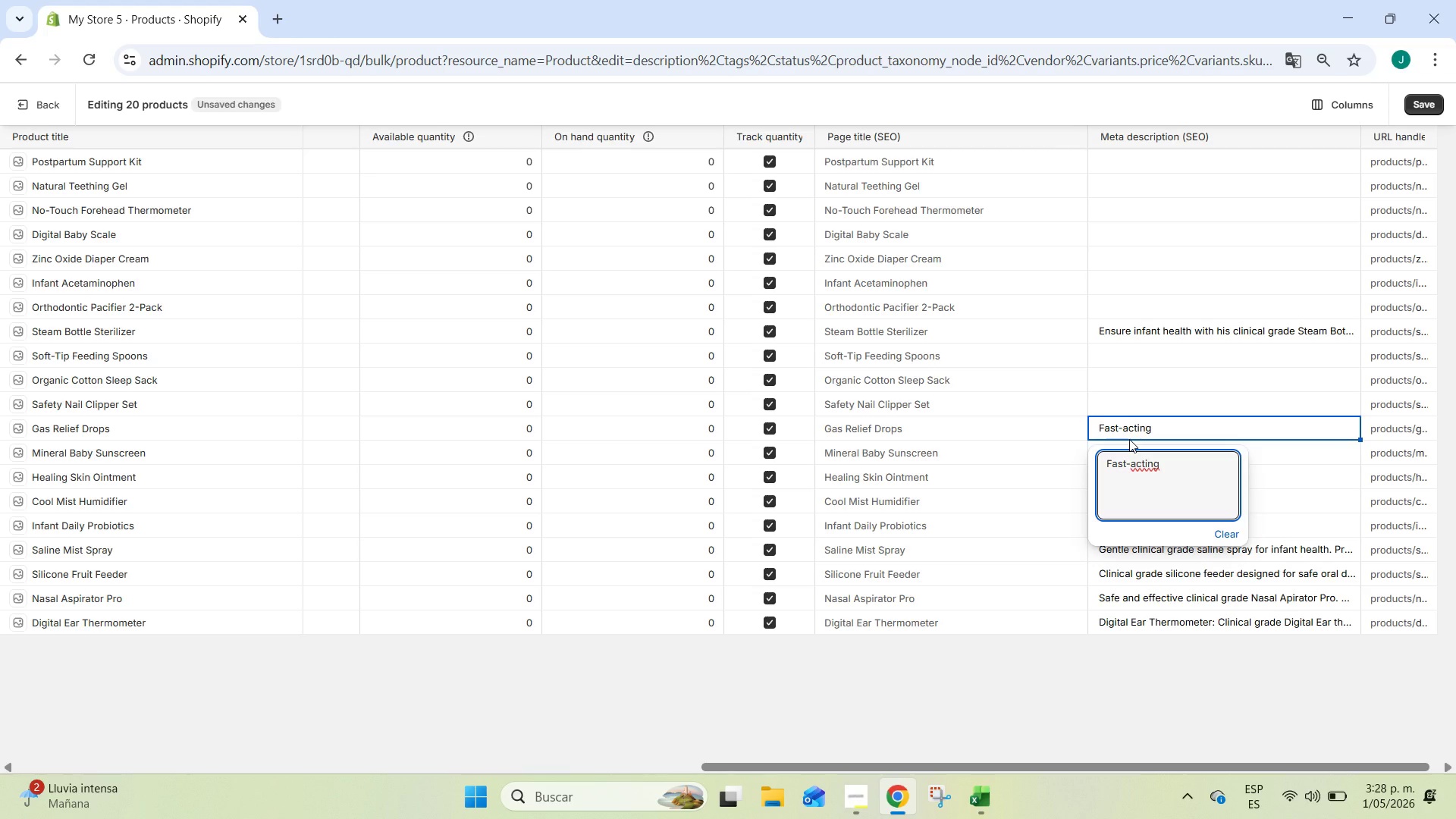 
key(ArrowRight)
 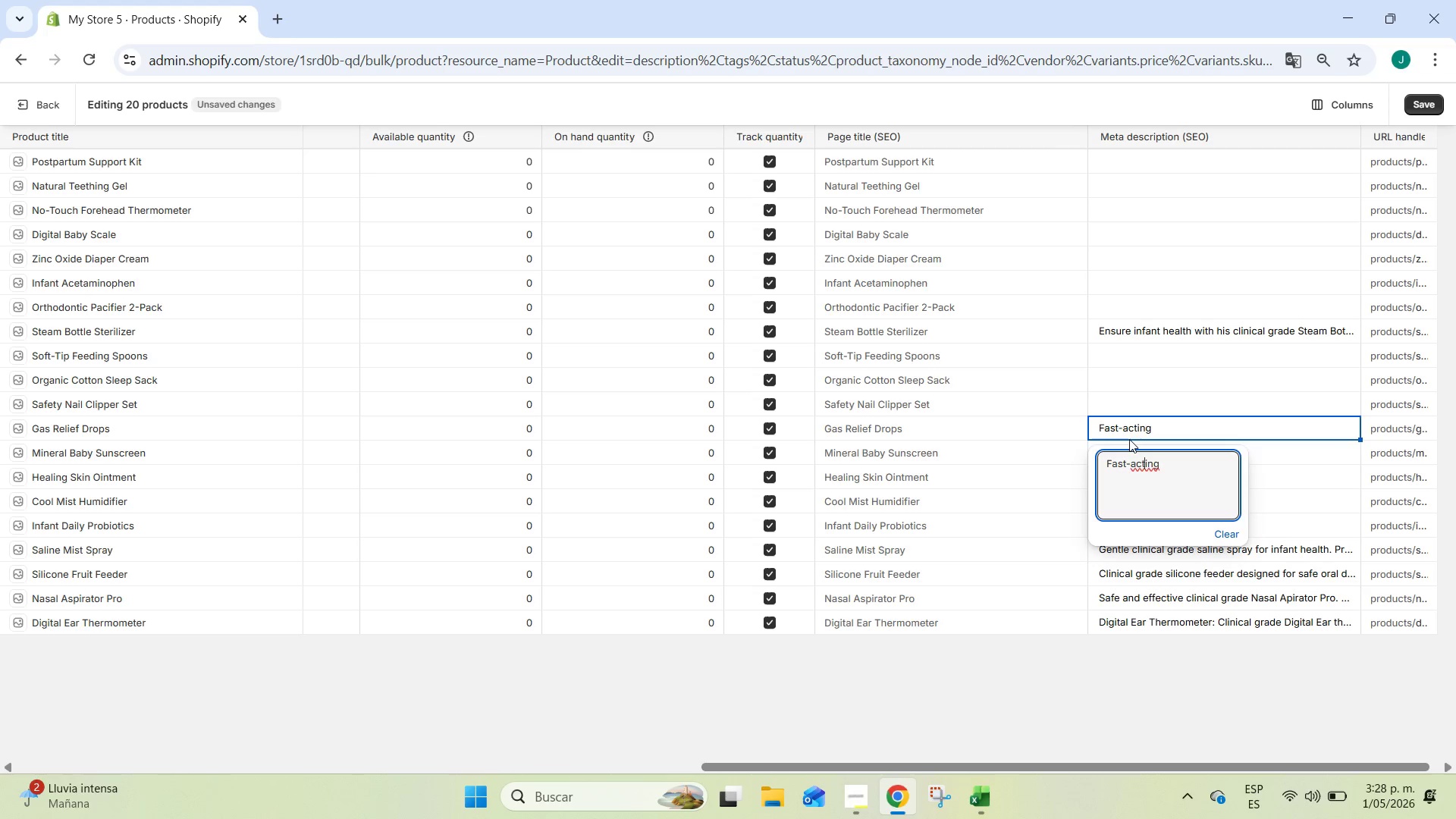 
key(ArrowRight)
 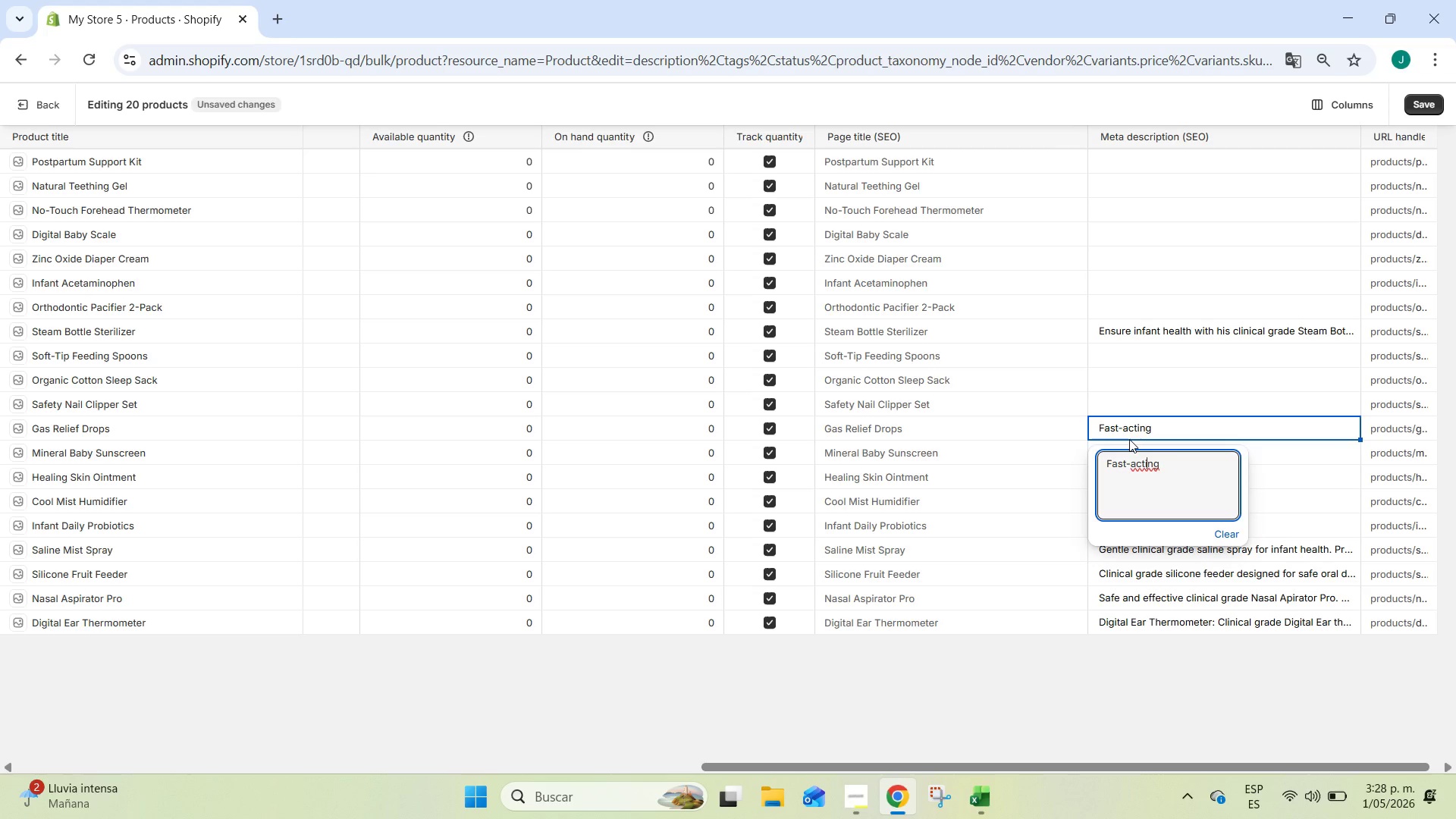 
key(ArrowRight)
 